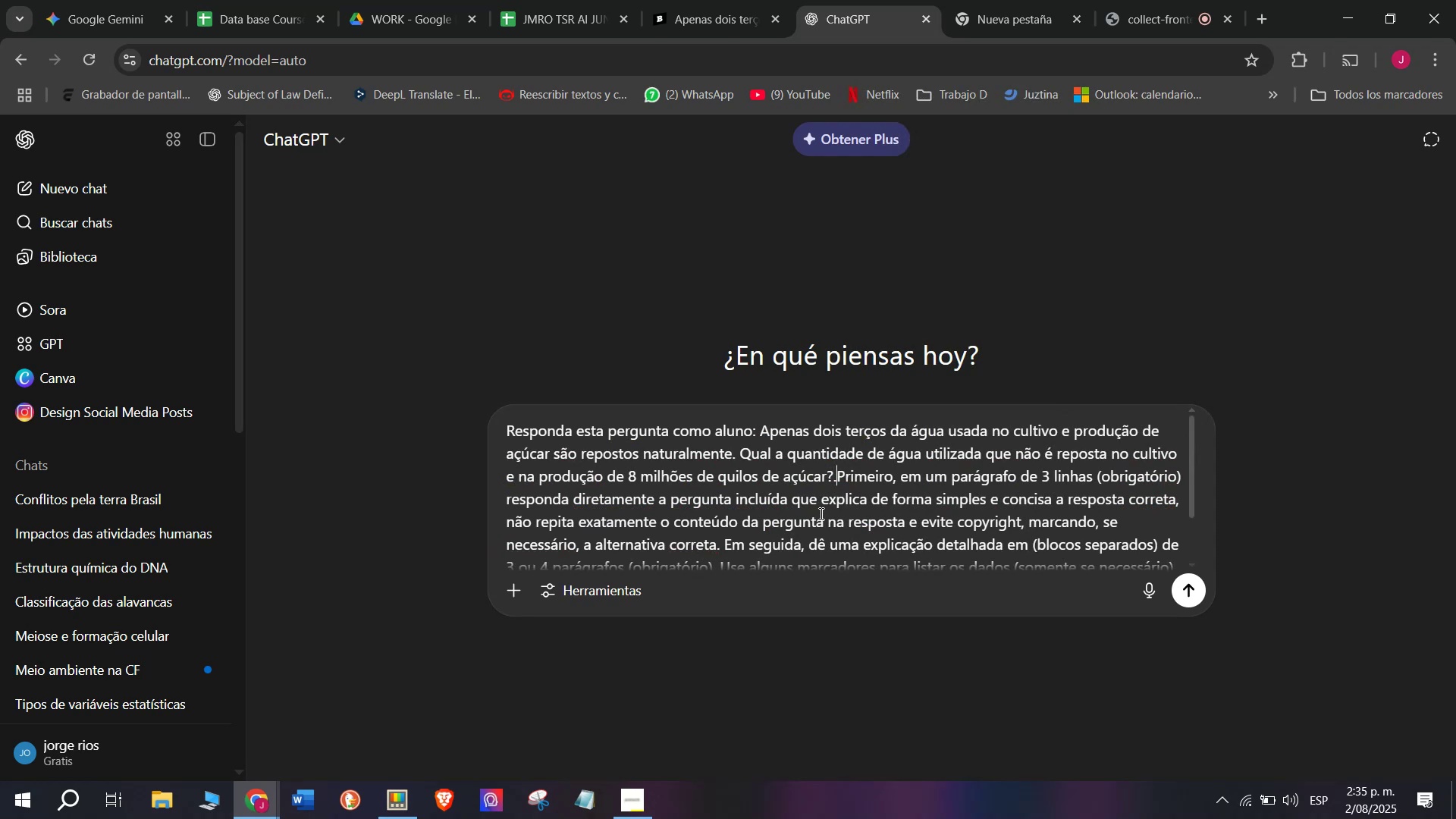 
key(Enter)
 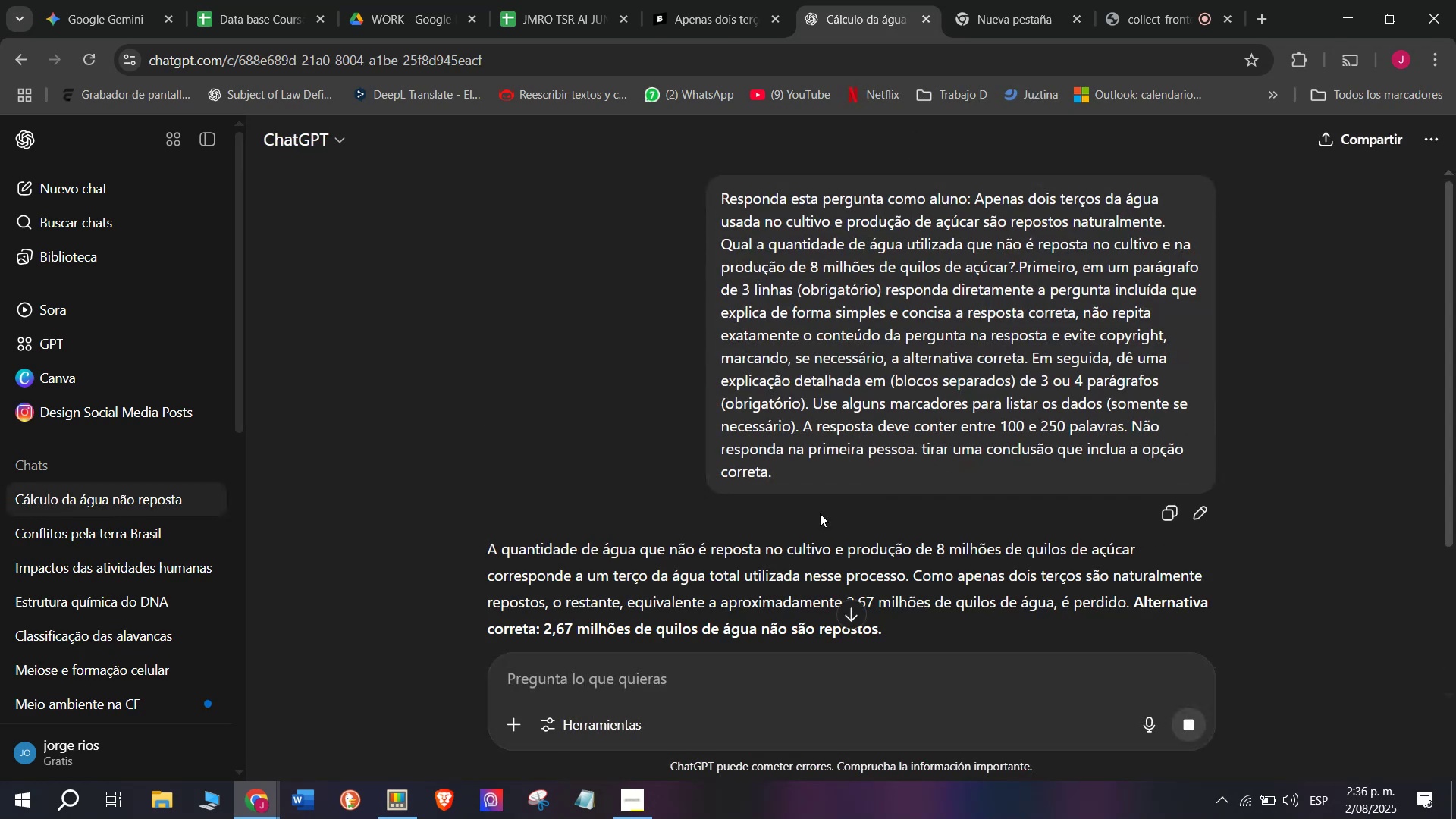 
wait(5.5)
 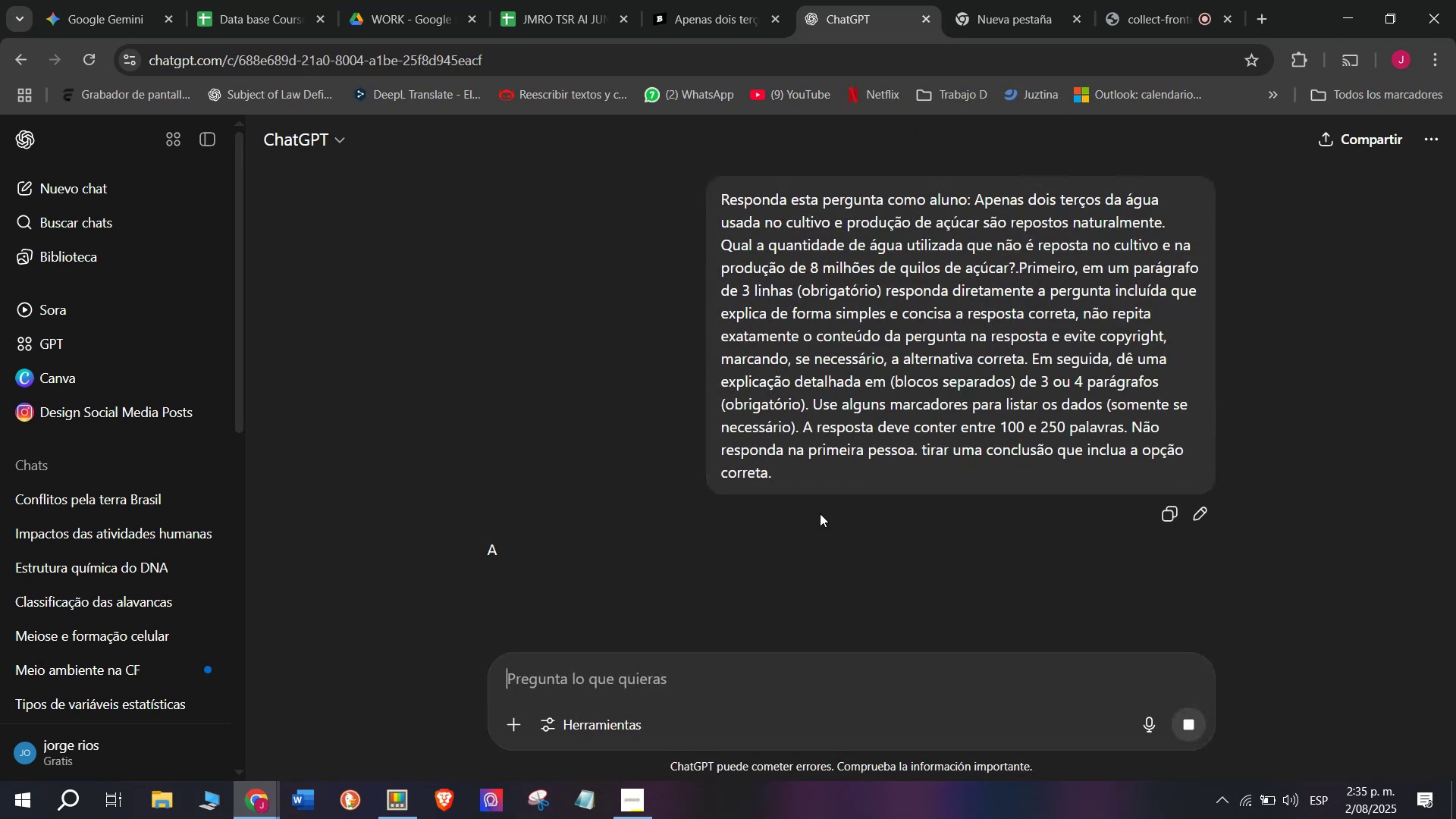 
scroll: coordinate [850, 522], scroll_direction: down, amount: 1.0
 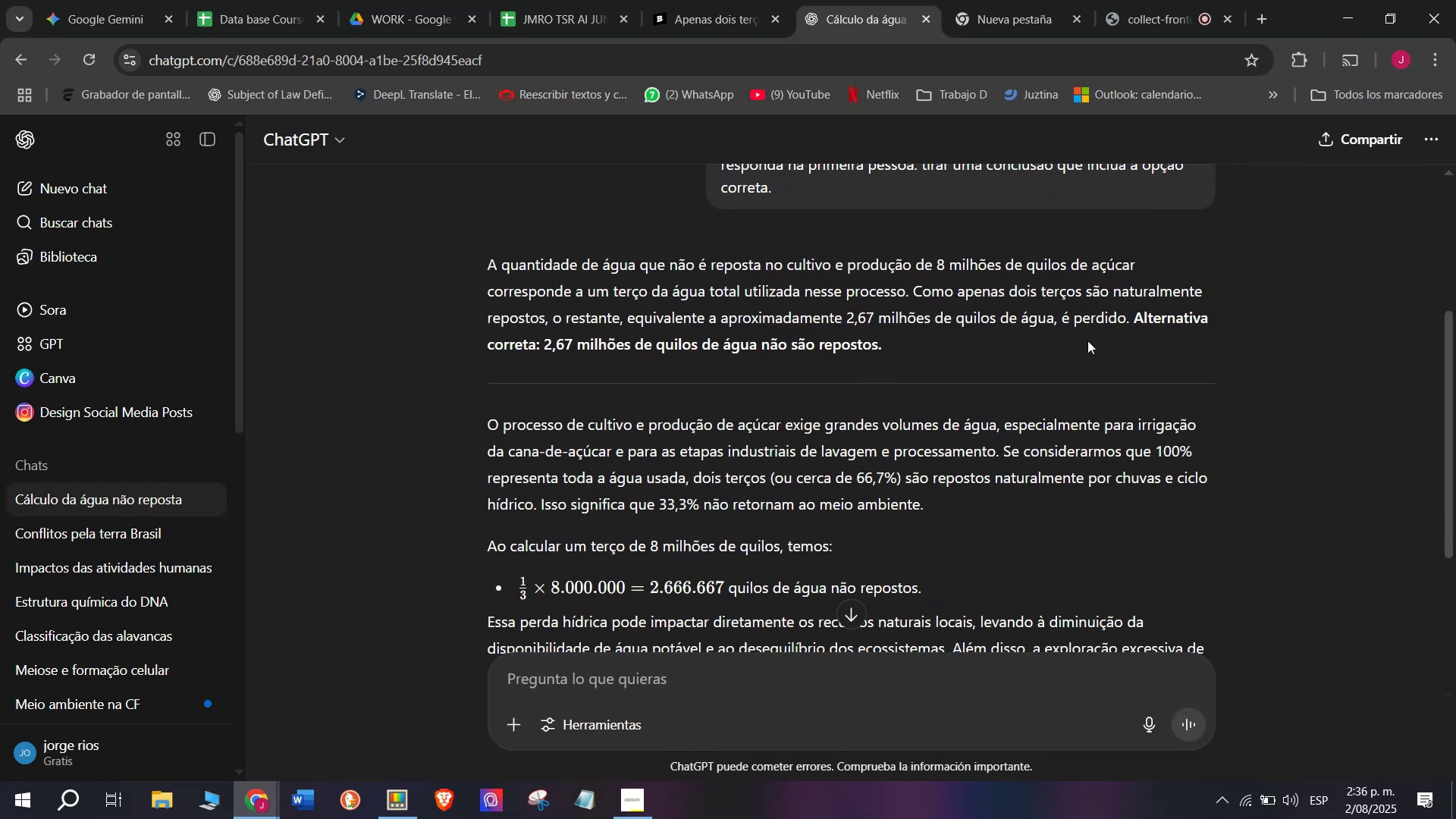 
left_click_drag(start_coordinate=[1134, 312], to_coordinate=[486, 242])
 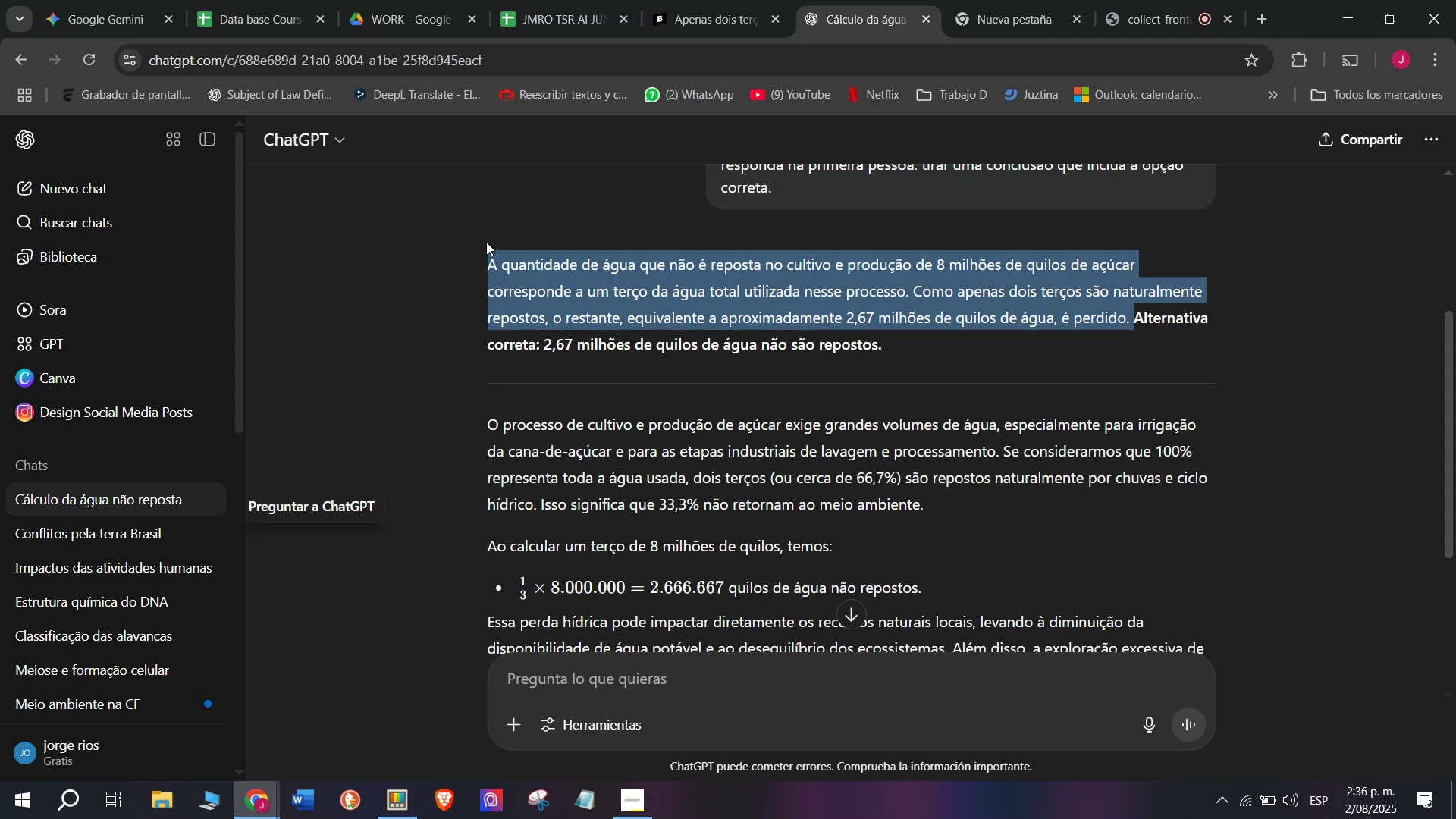 
key(Control+C)
 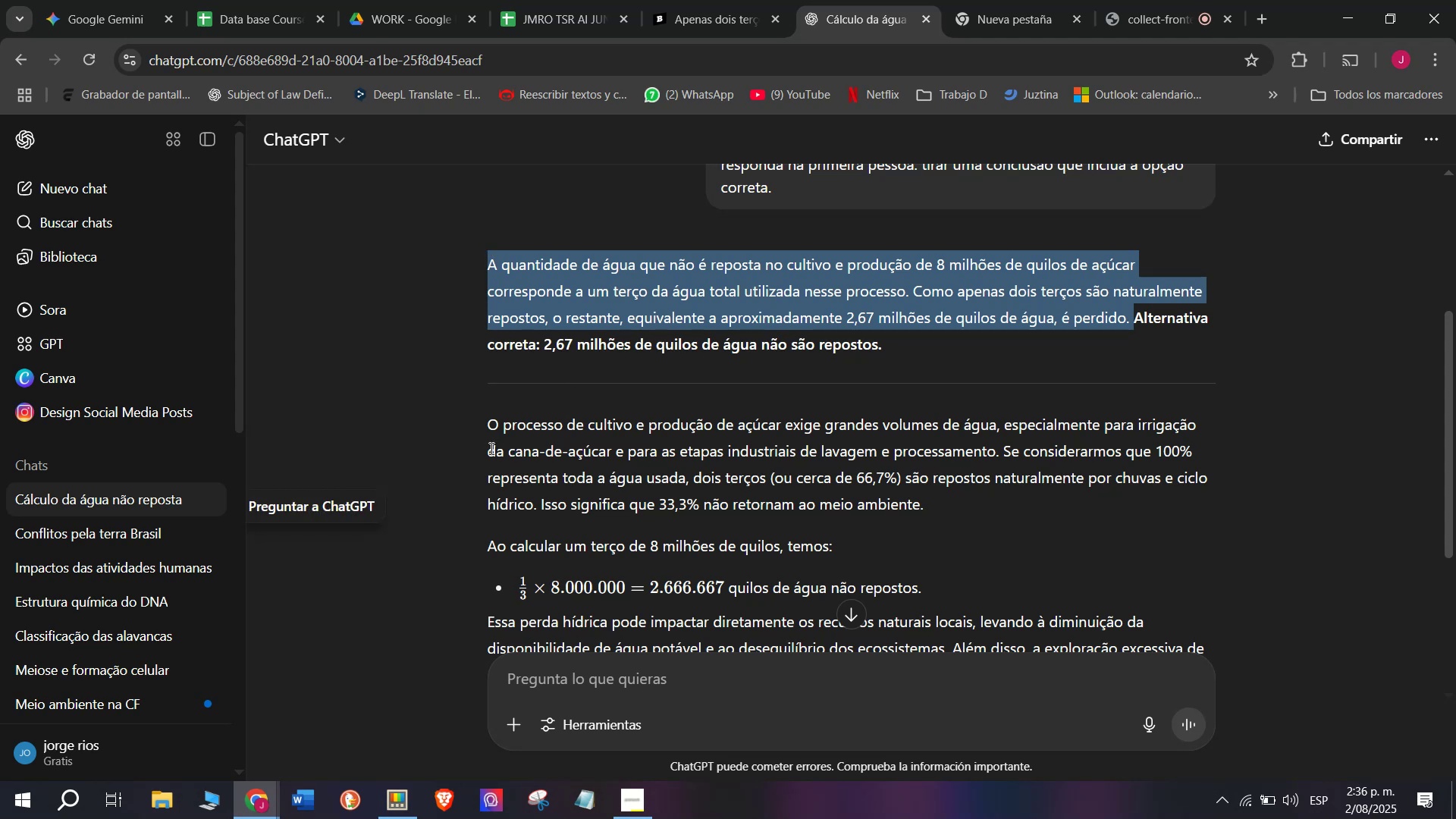 
left_click_drag(start_coordinate=[475, 422], to_coordinate=[1116, 400])
 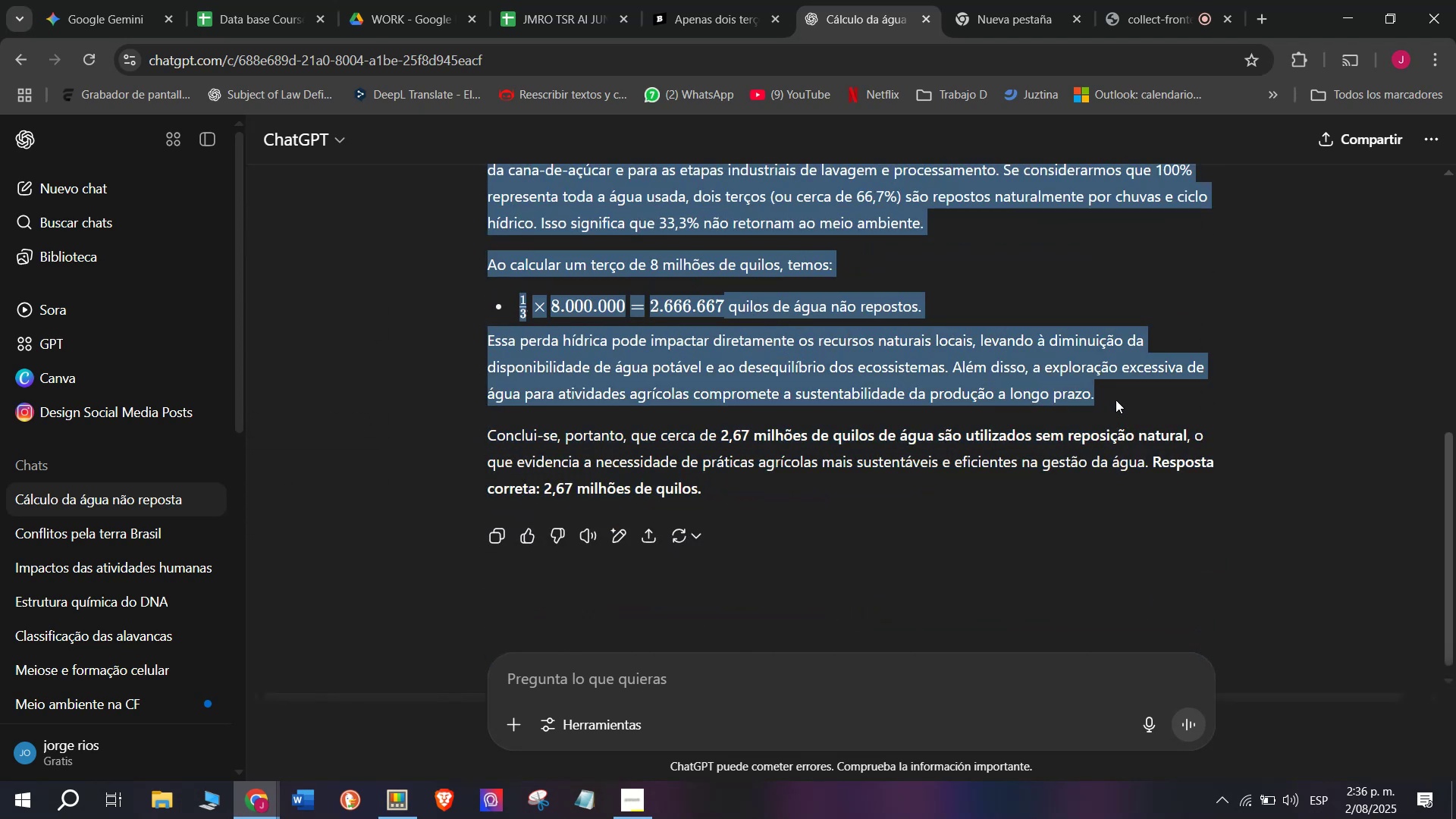 
key(Control+C)
 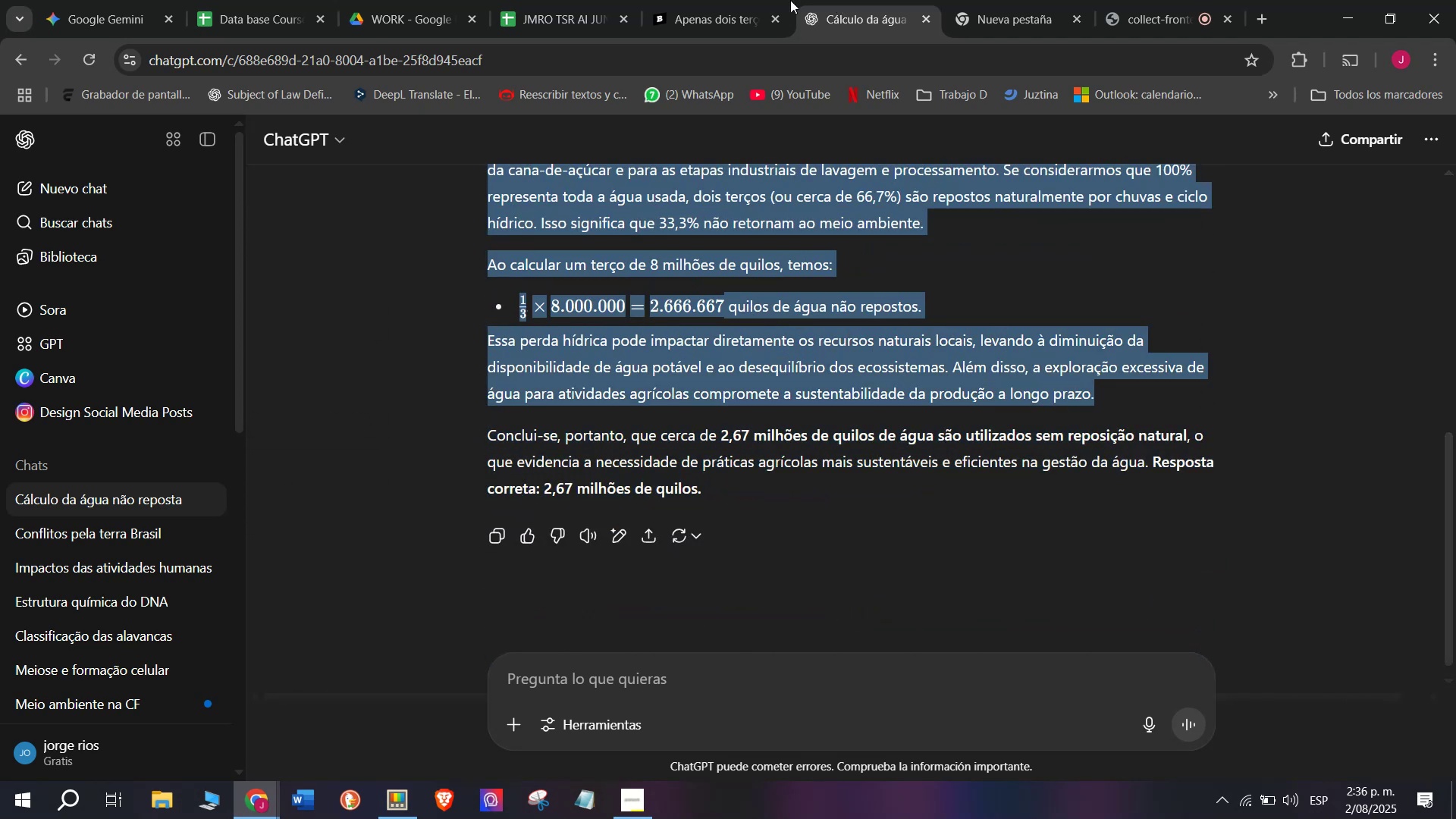 
left_click([706, 0])
 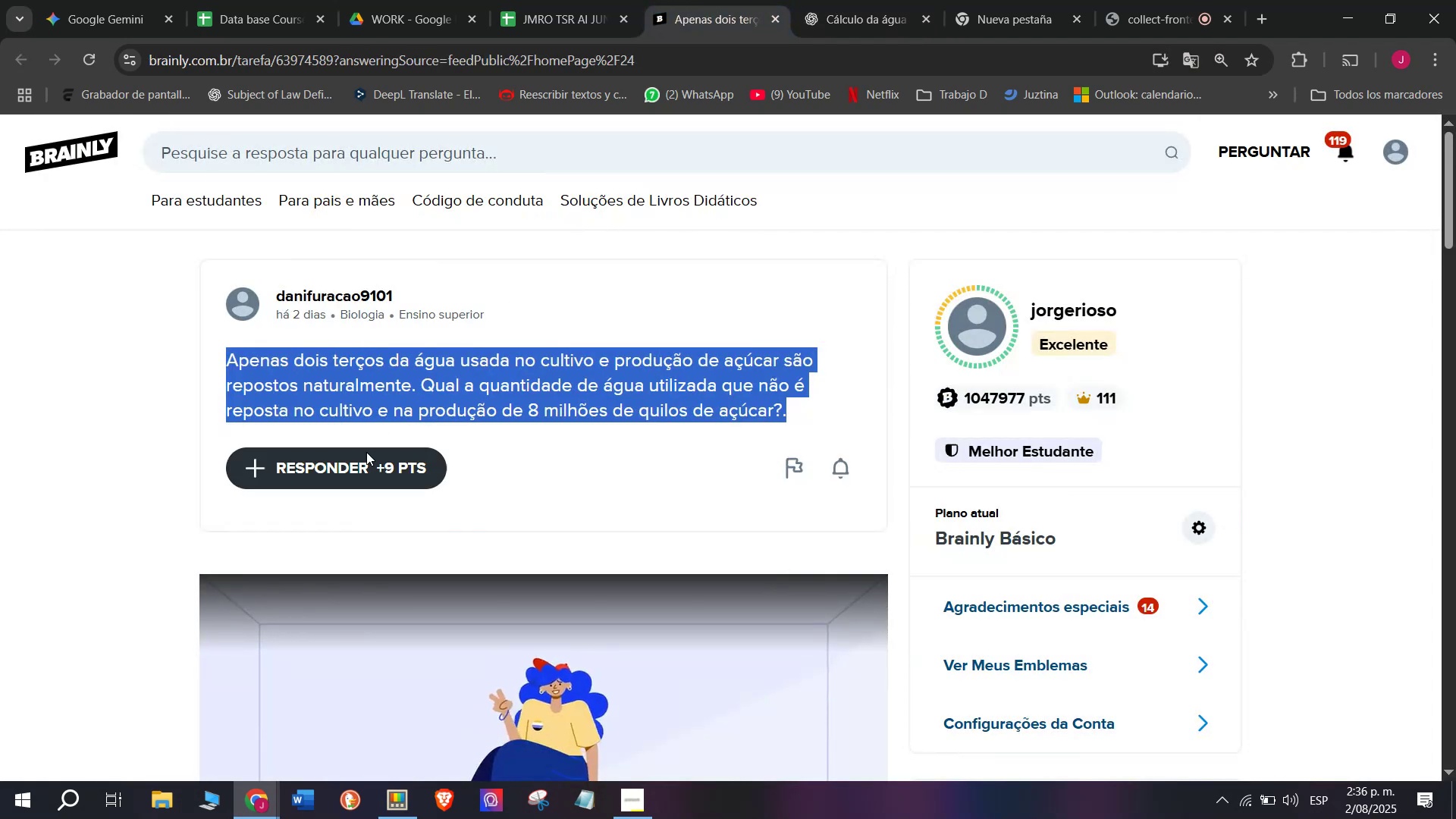 
left_click([350, 472])
 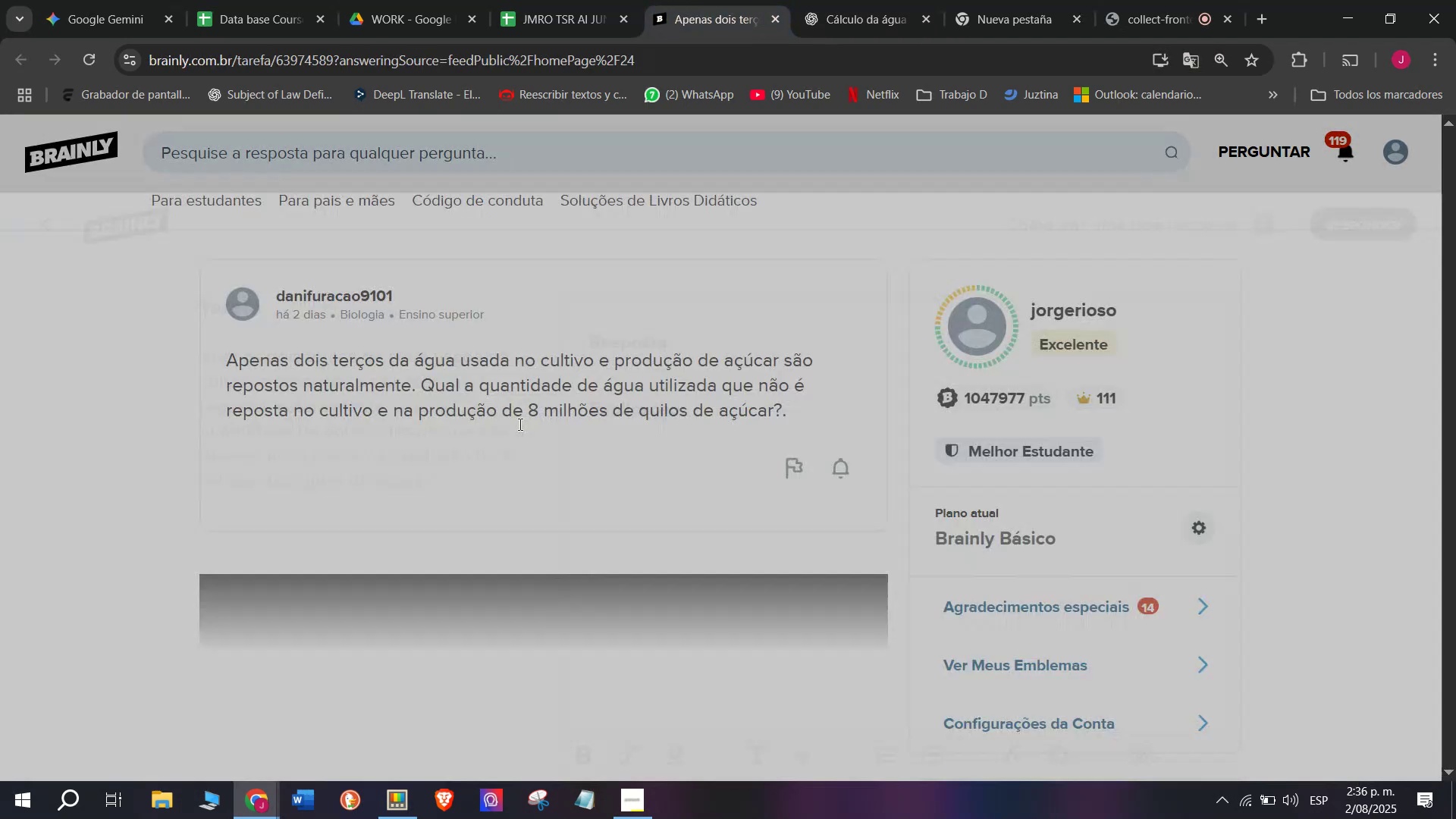 
left_click_drag(start_coordinate=[670, 405], to_coordinate=[440, 206])
 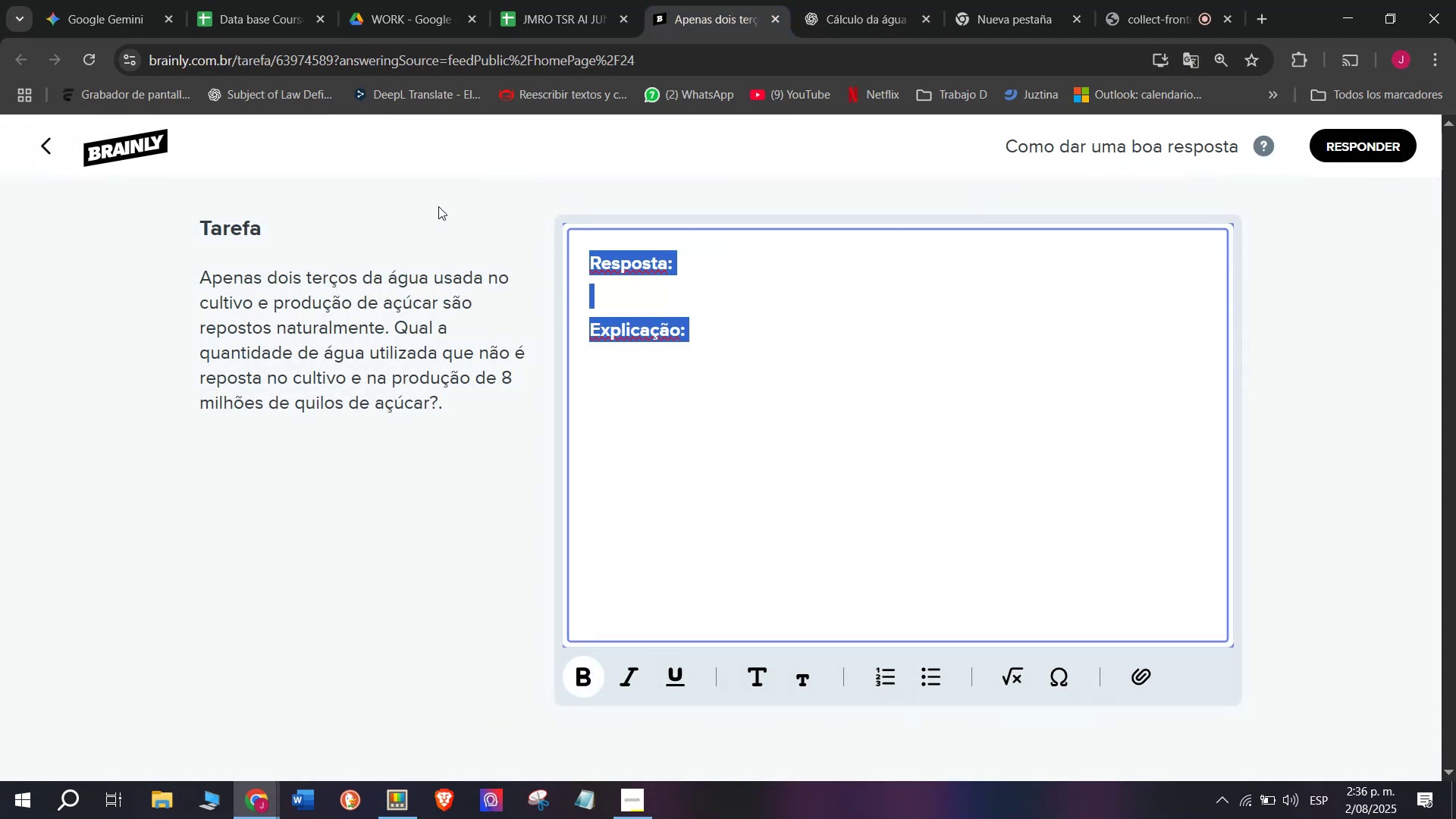 
key(Meta+MetaLeft)
 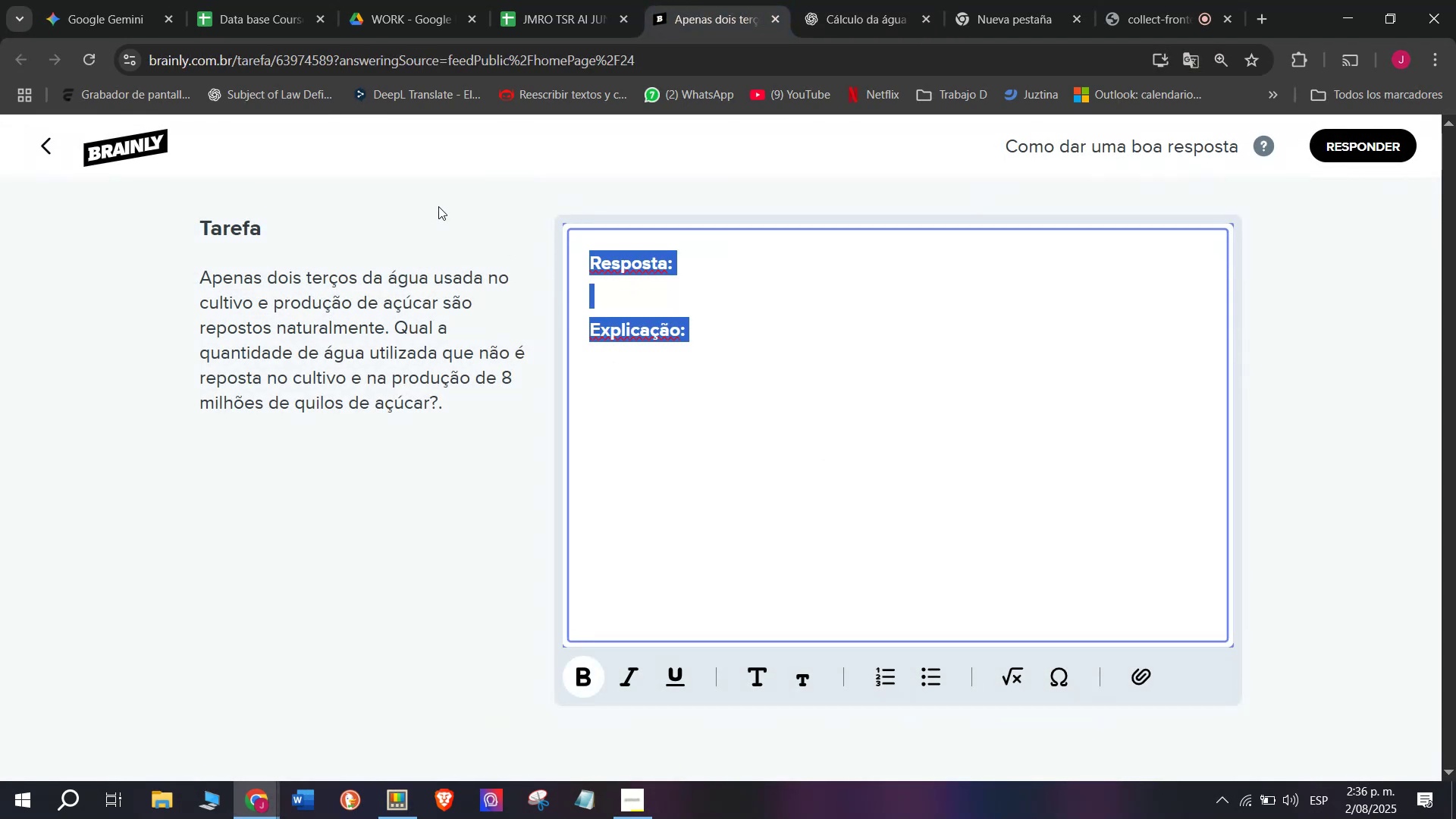 
key(Meta+V)
 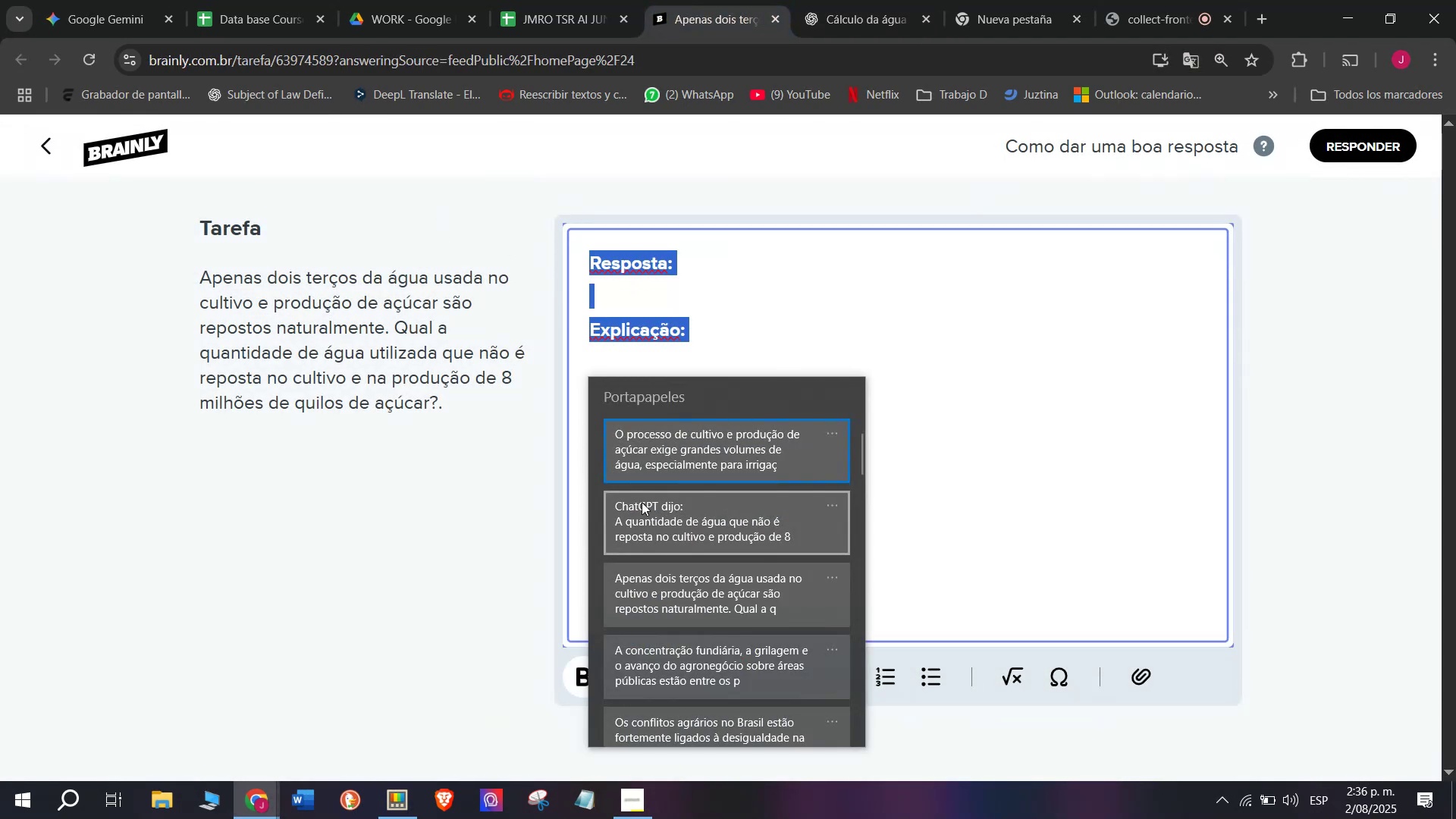 
left_click([654, 513])
 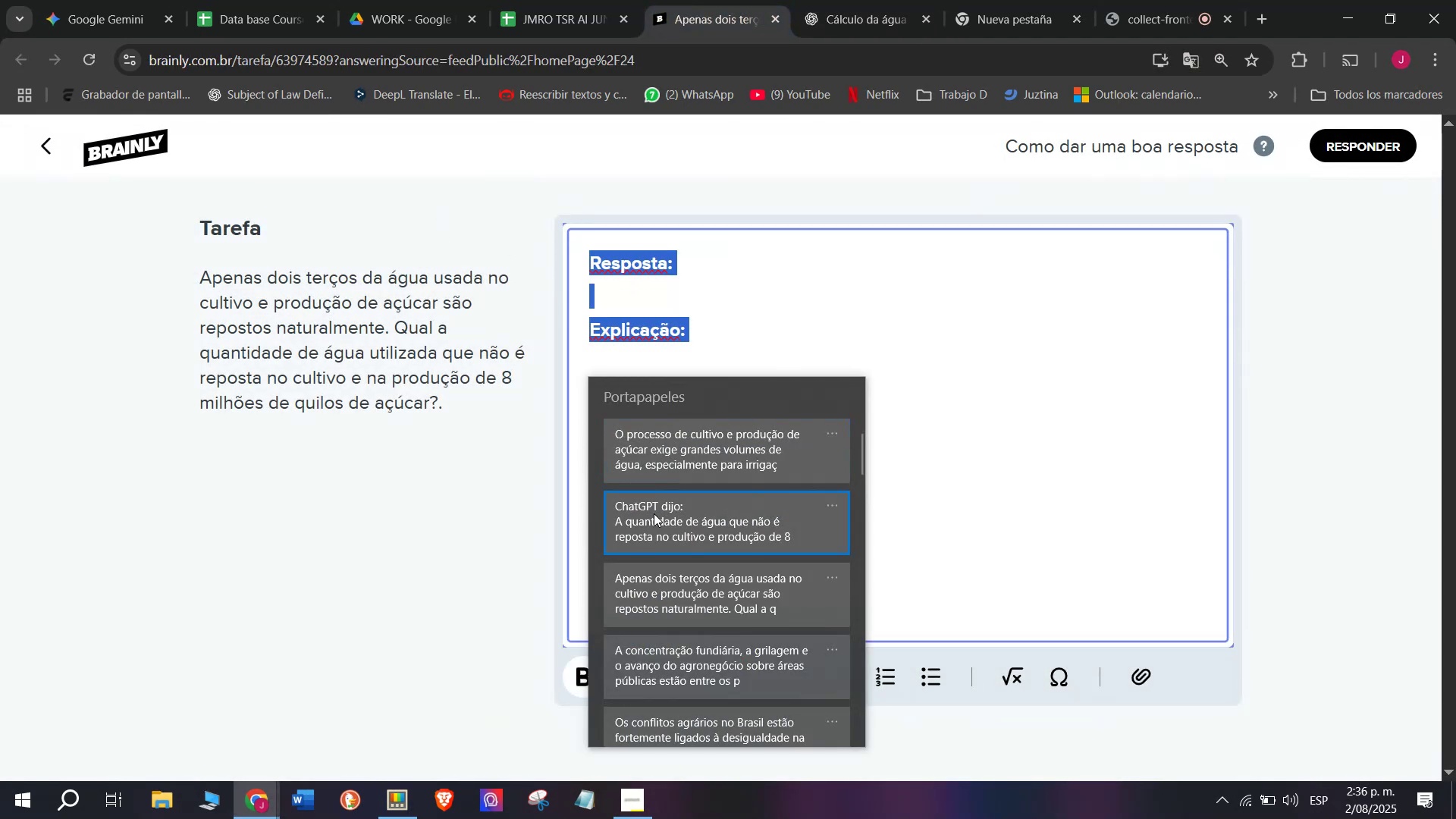 
key(Control+ControlLeft)
 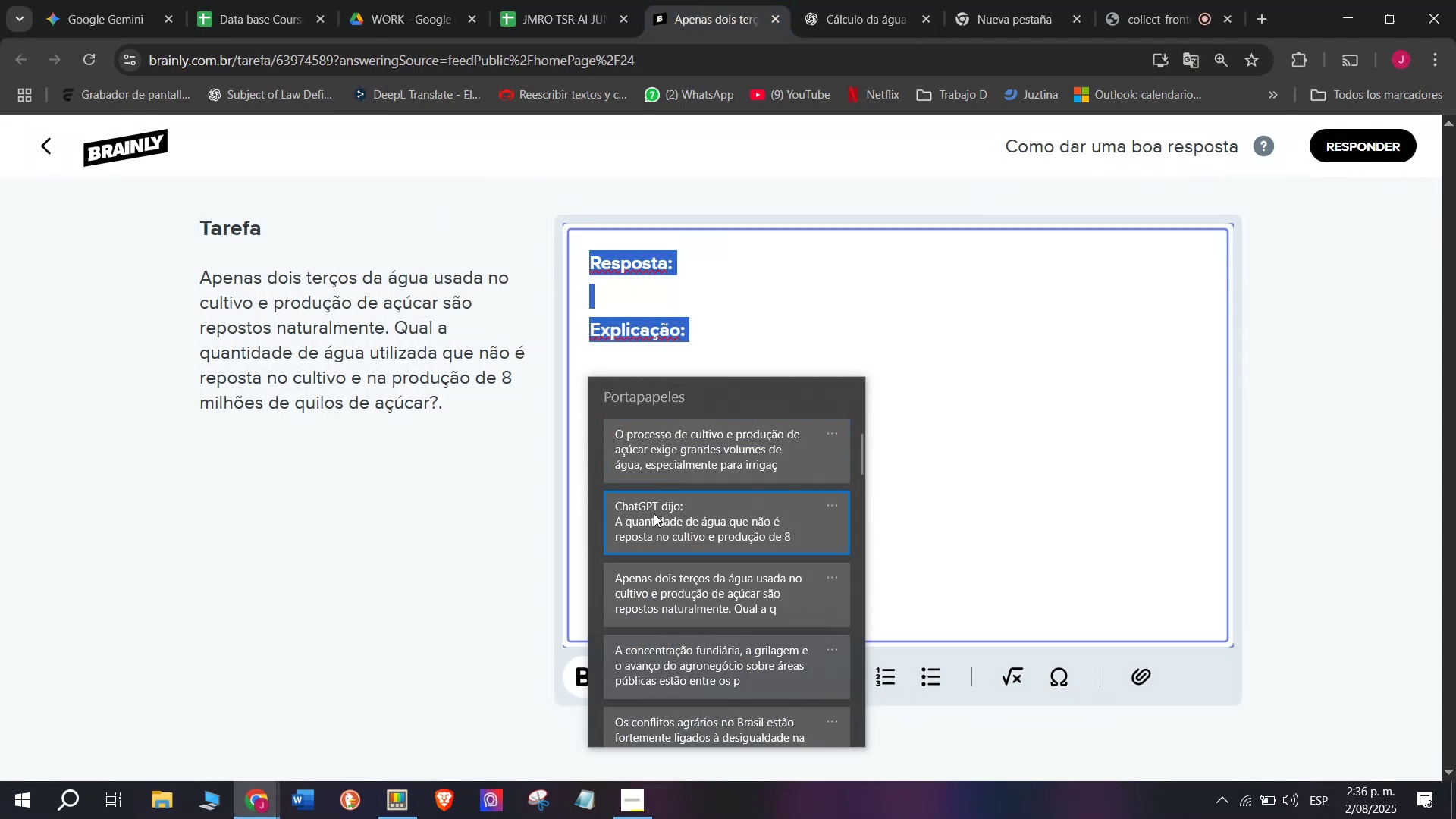 
key(Control+V)
 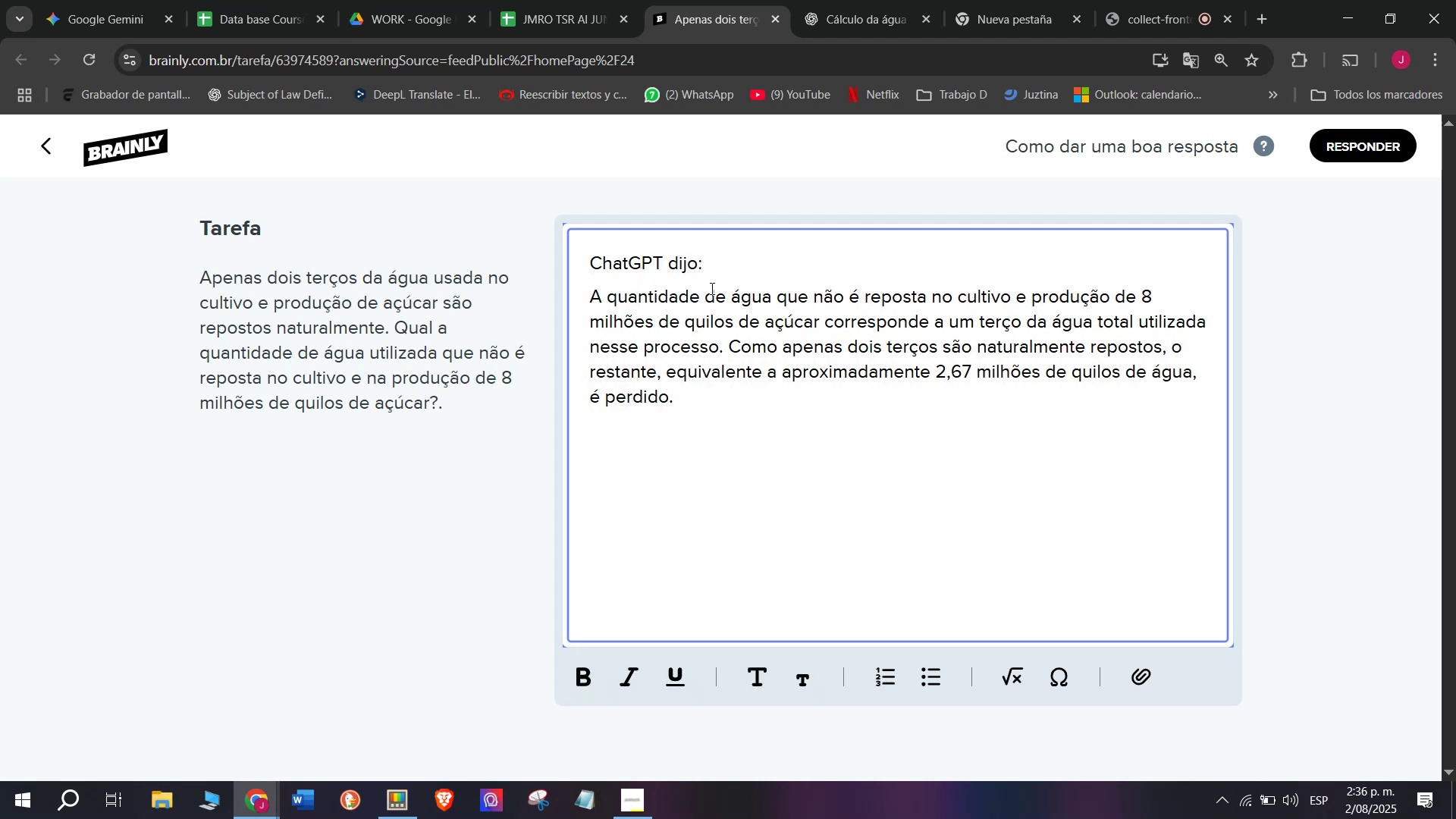 
left_click_drag(start_coordinate=[717, 272], to_coordinate=[535, 234])
 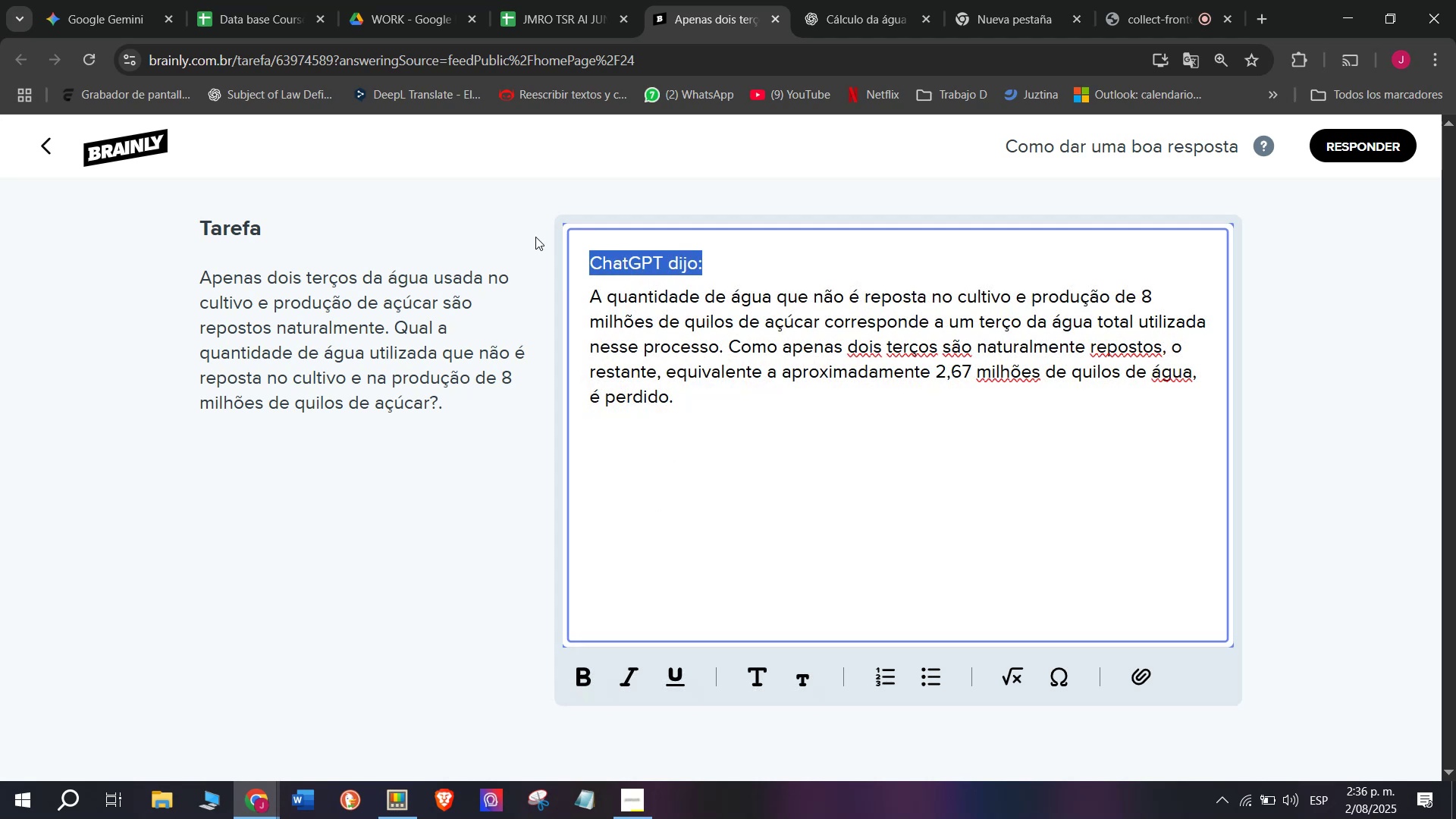 
key(Backspace)
 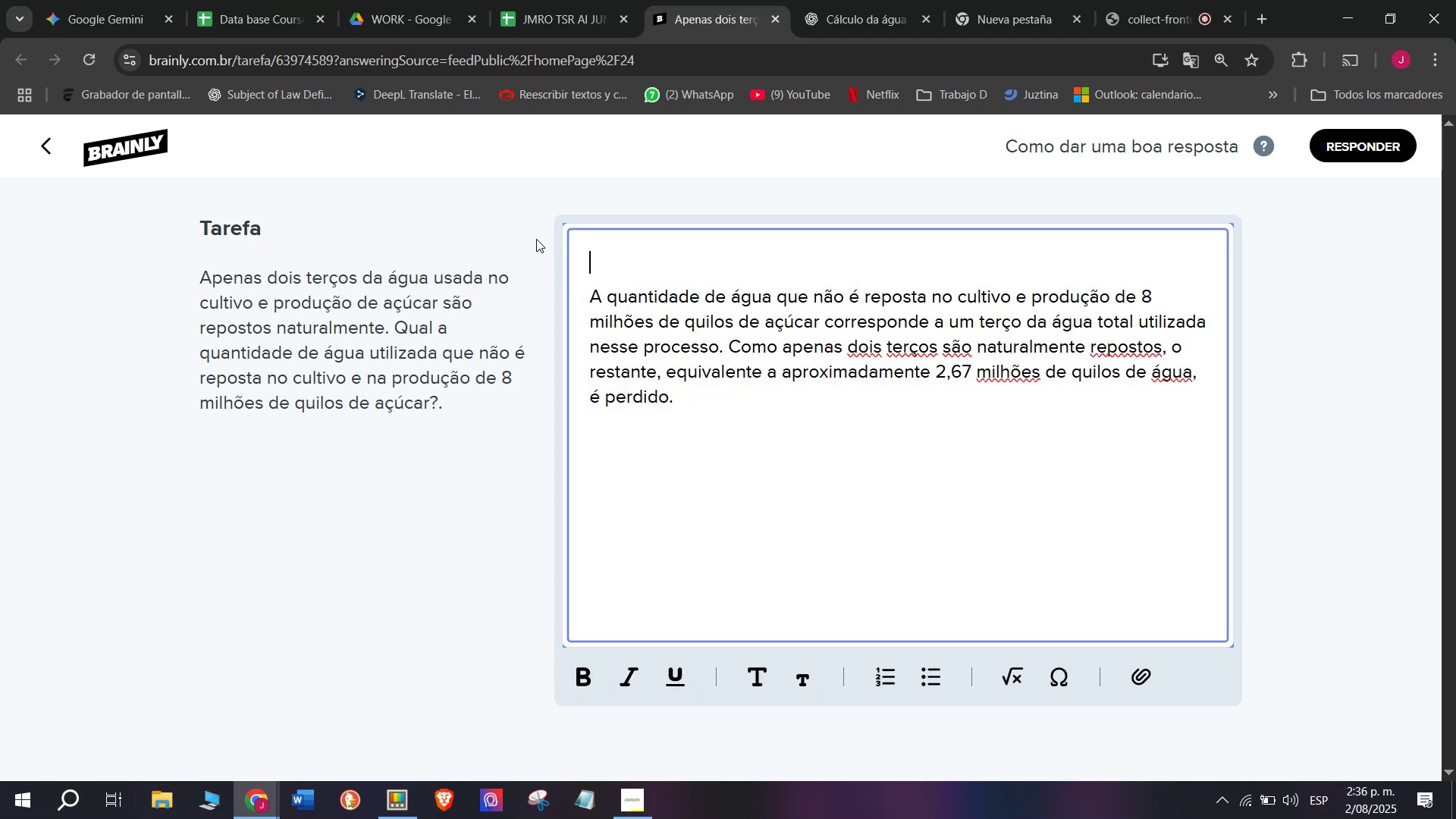 
key(Backspace)
 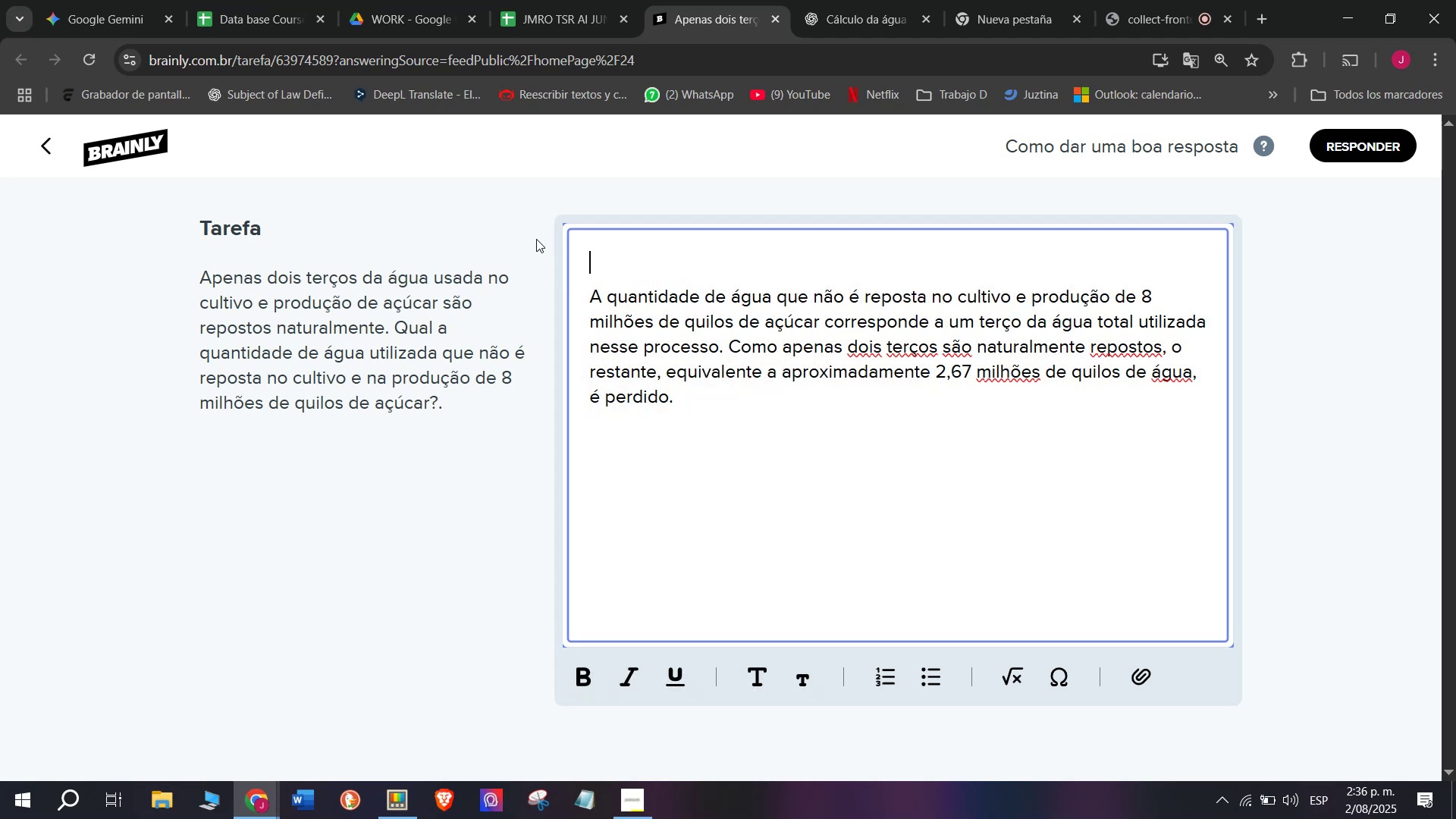 
key(Backspace)
 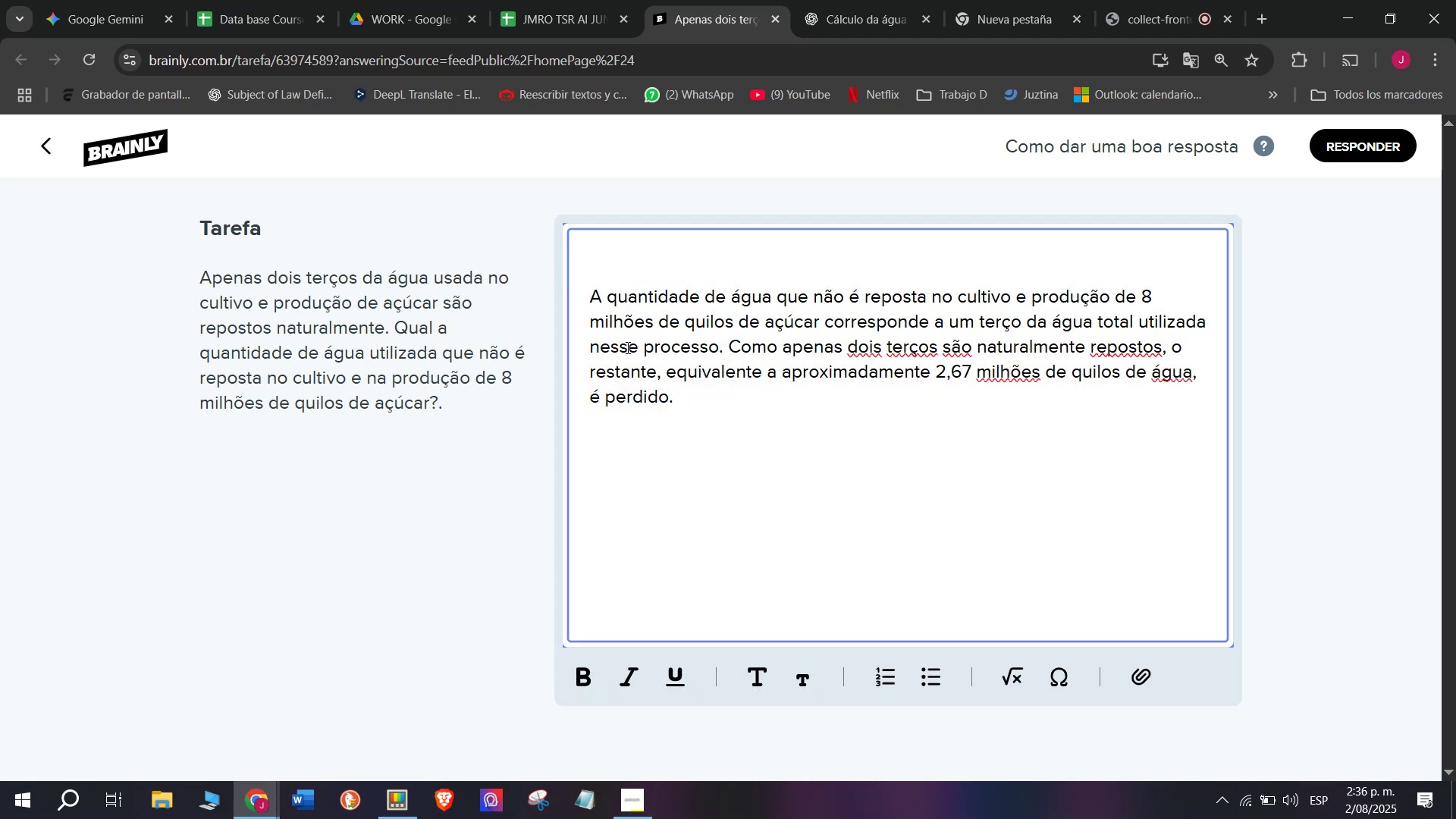 
key(Backspace)
 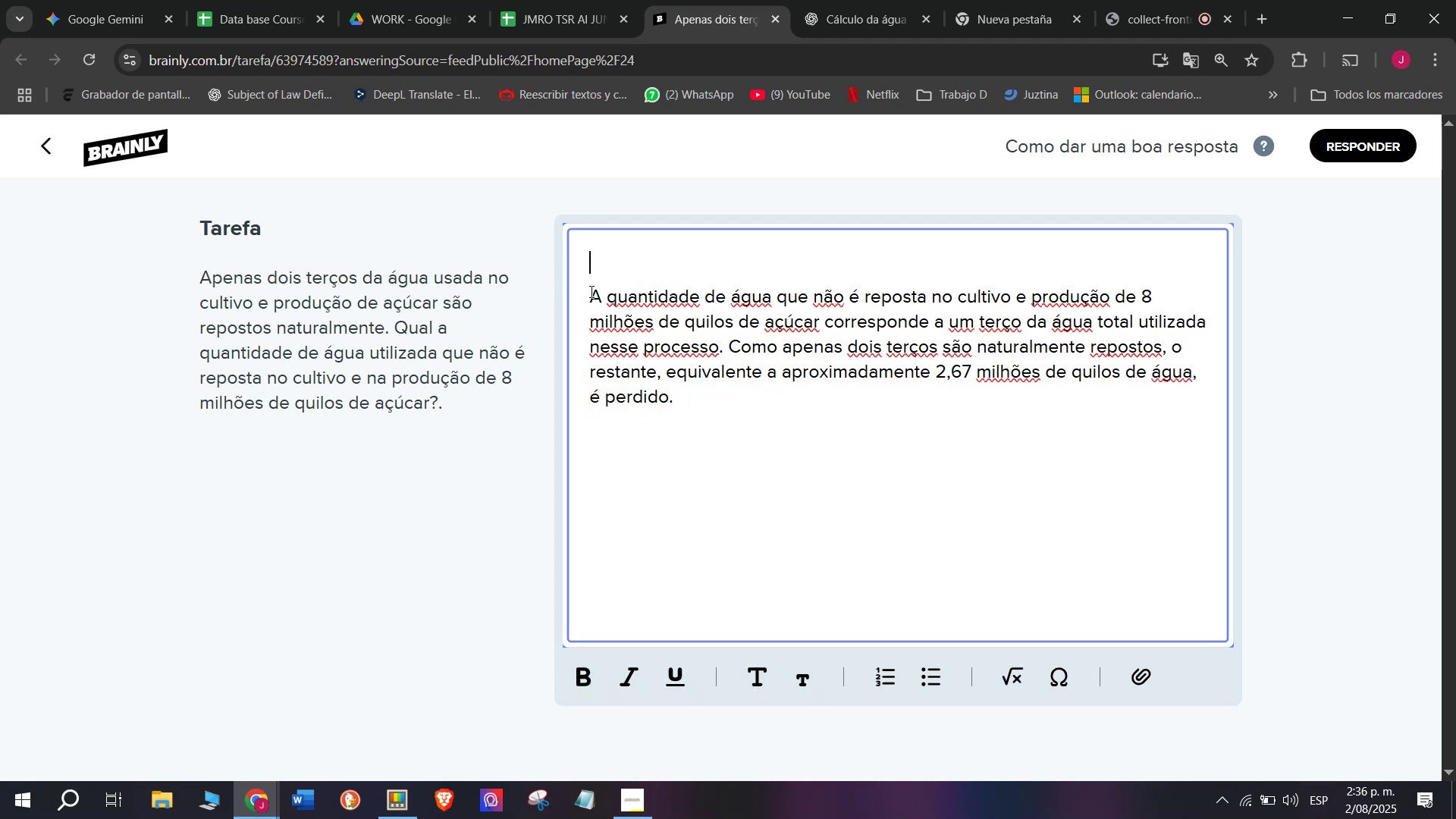 
left_click([590, 289])
 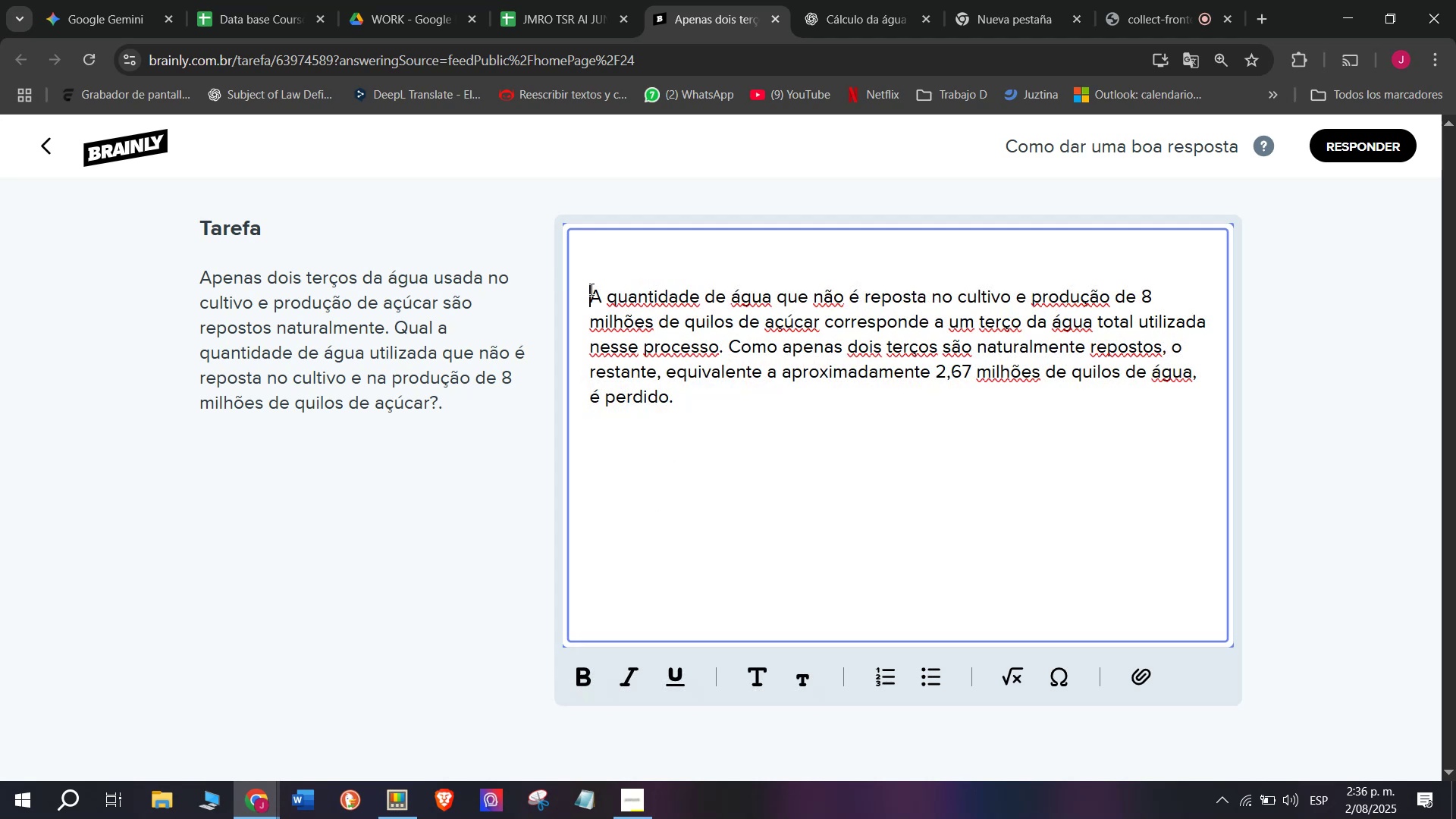 
key(Backspace)
 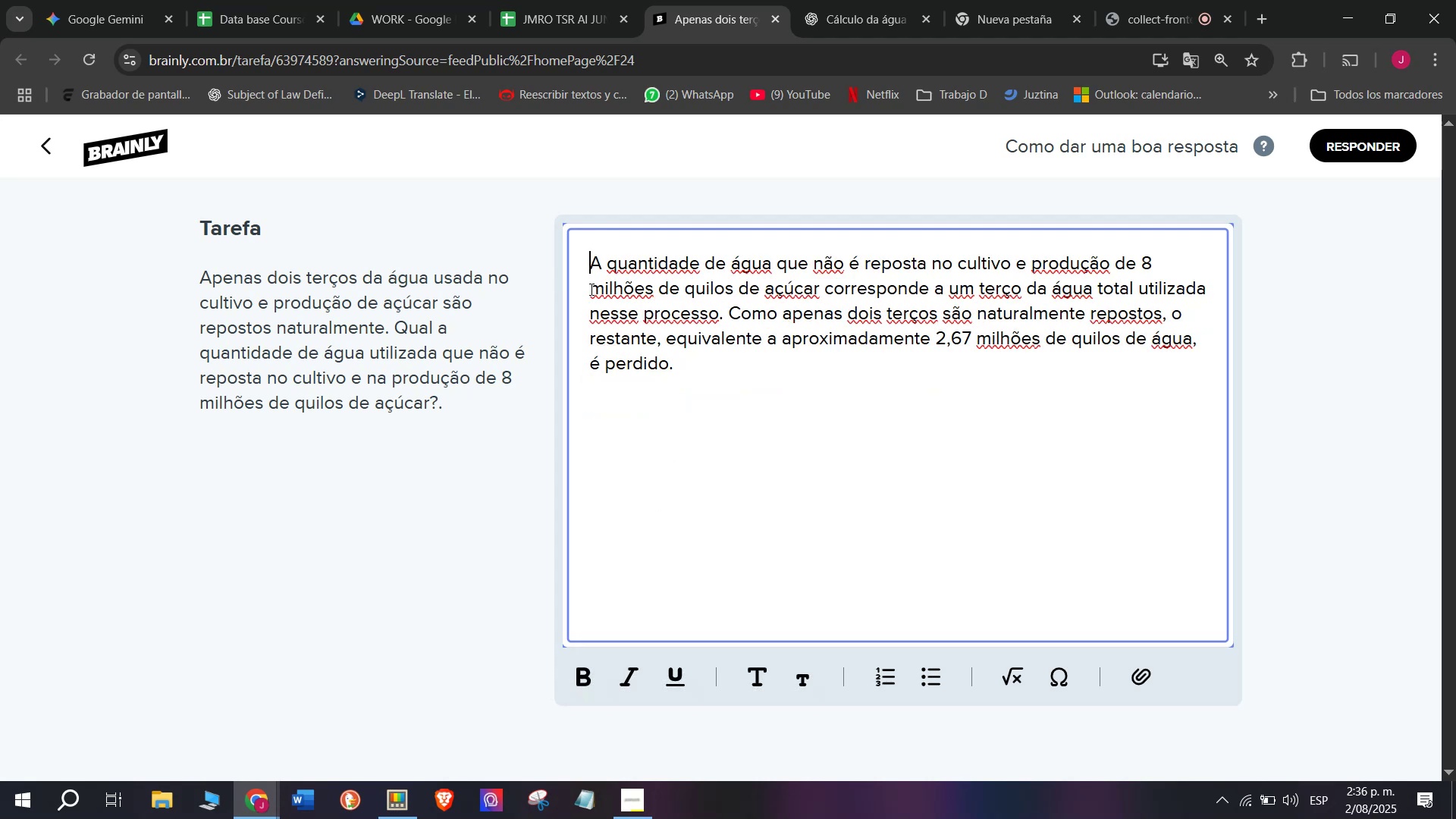 
key(Backspace)
 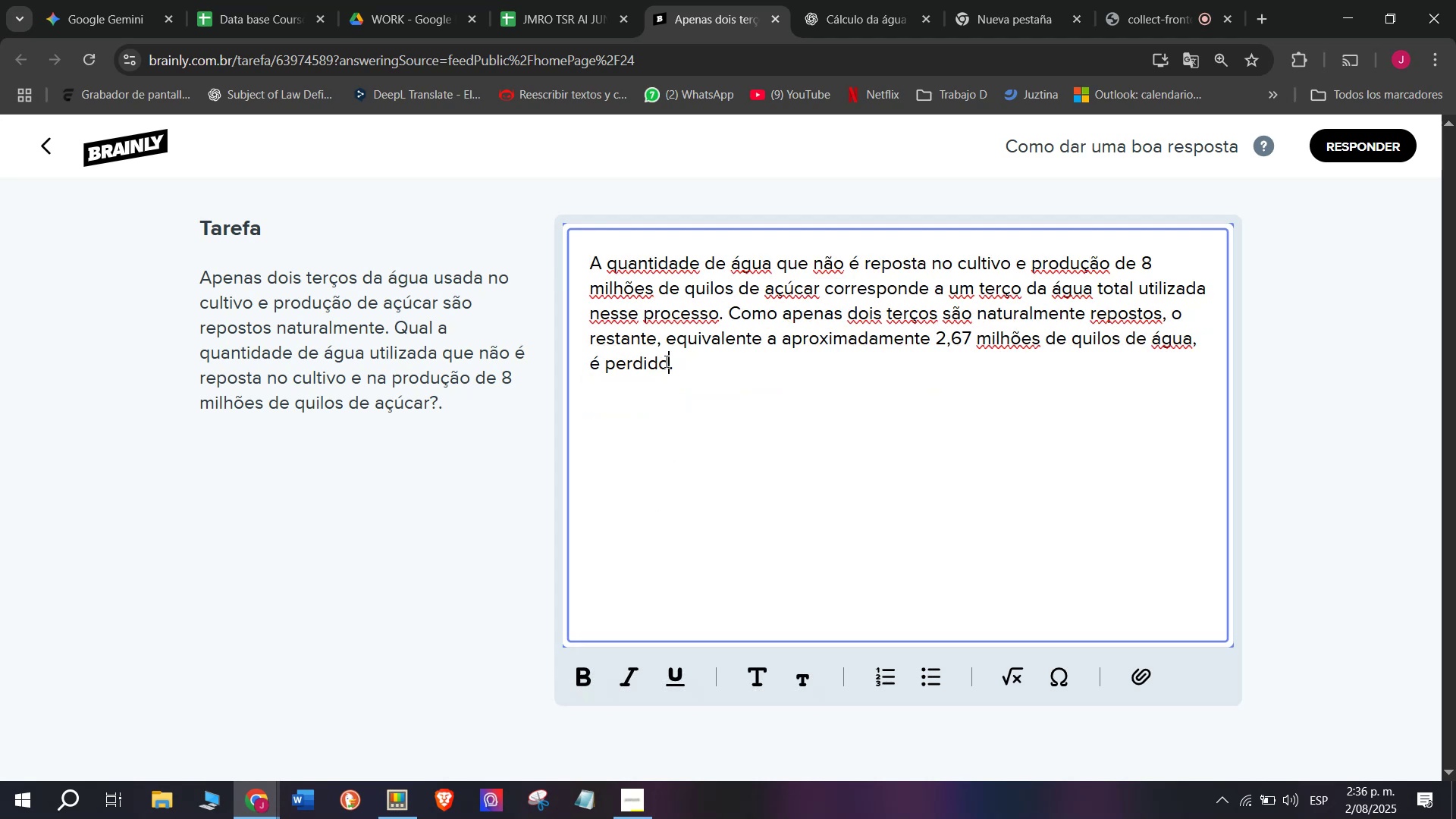 
double_click([688, 366])
 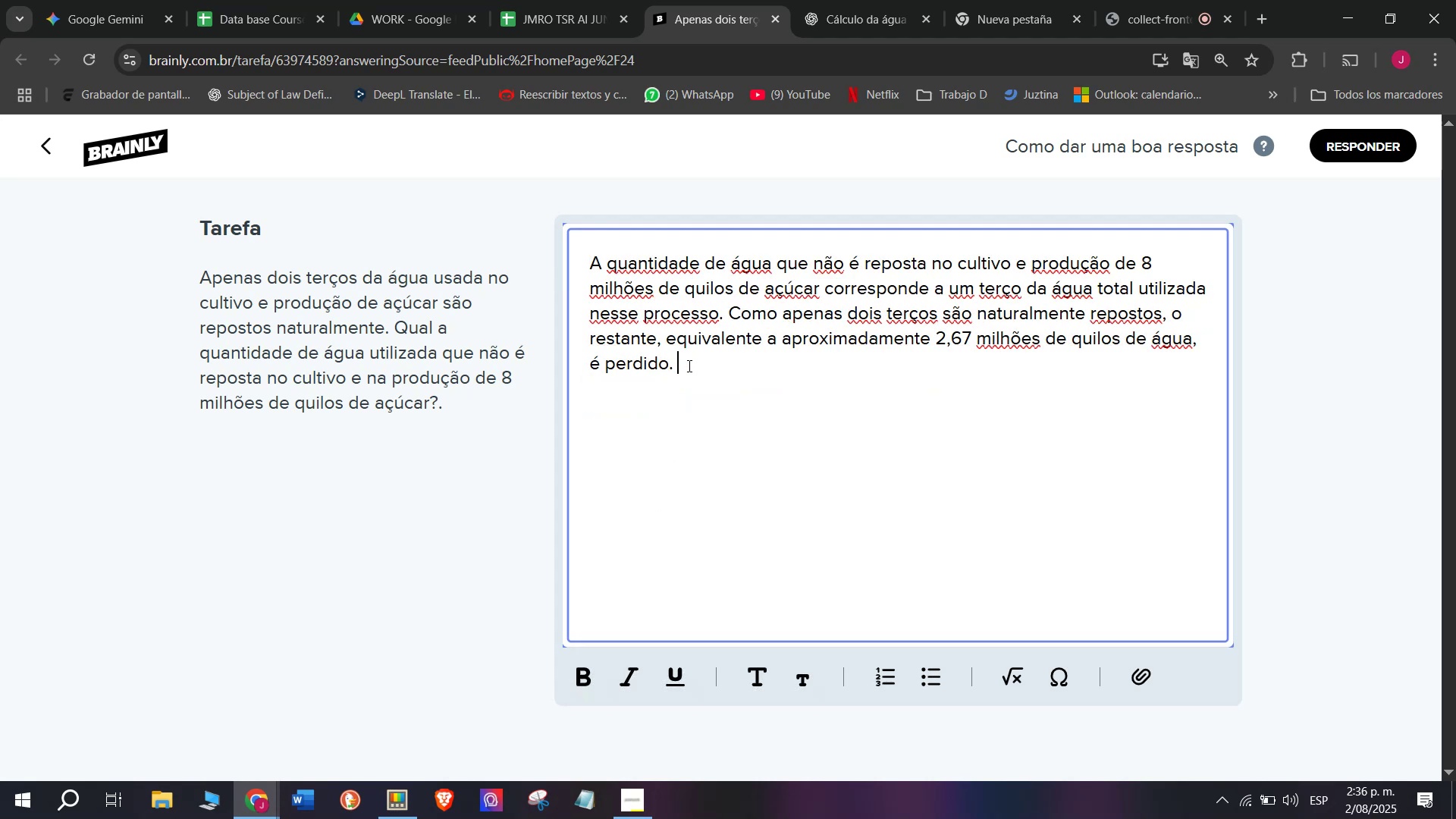 
key(Enter)
 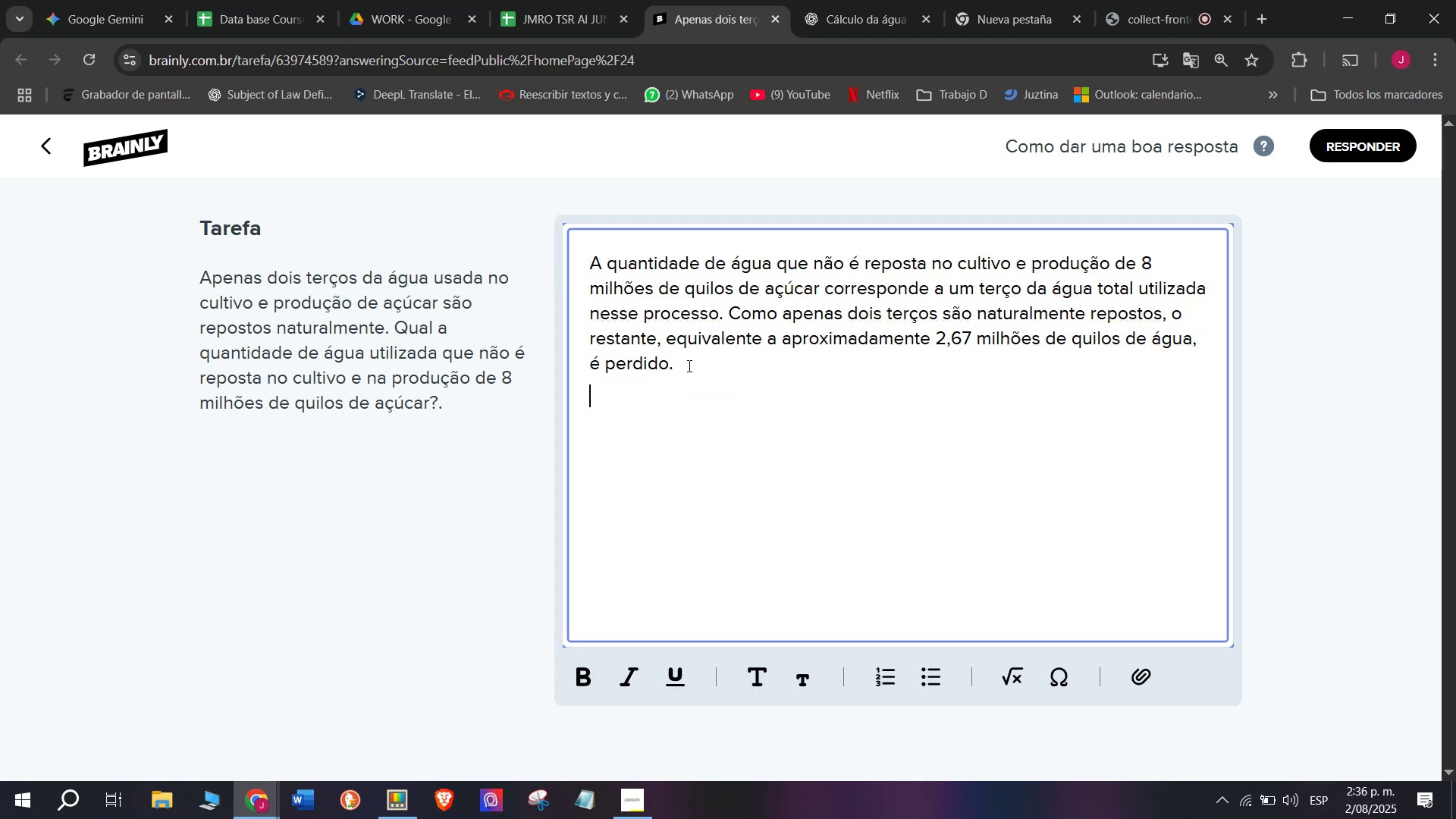 
key(Enter)
 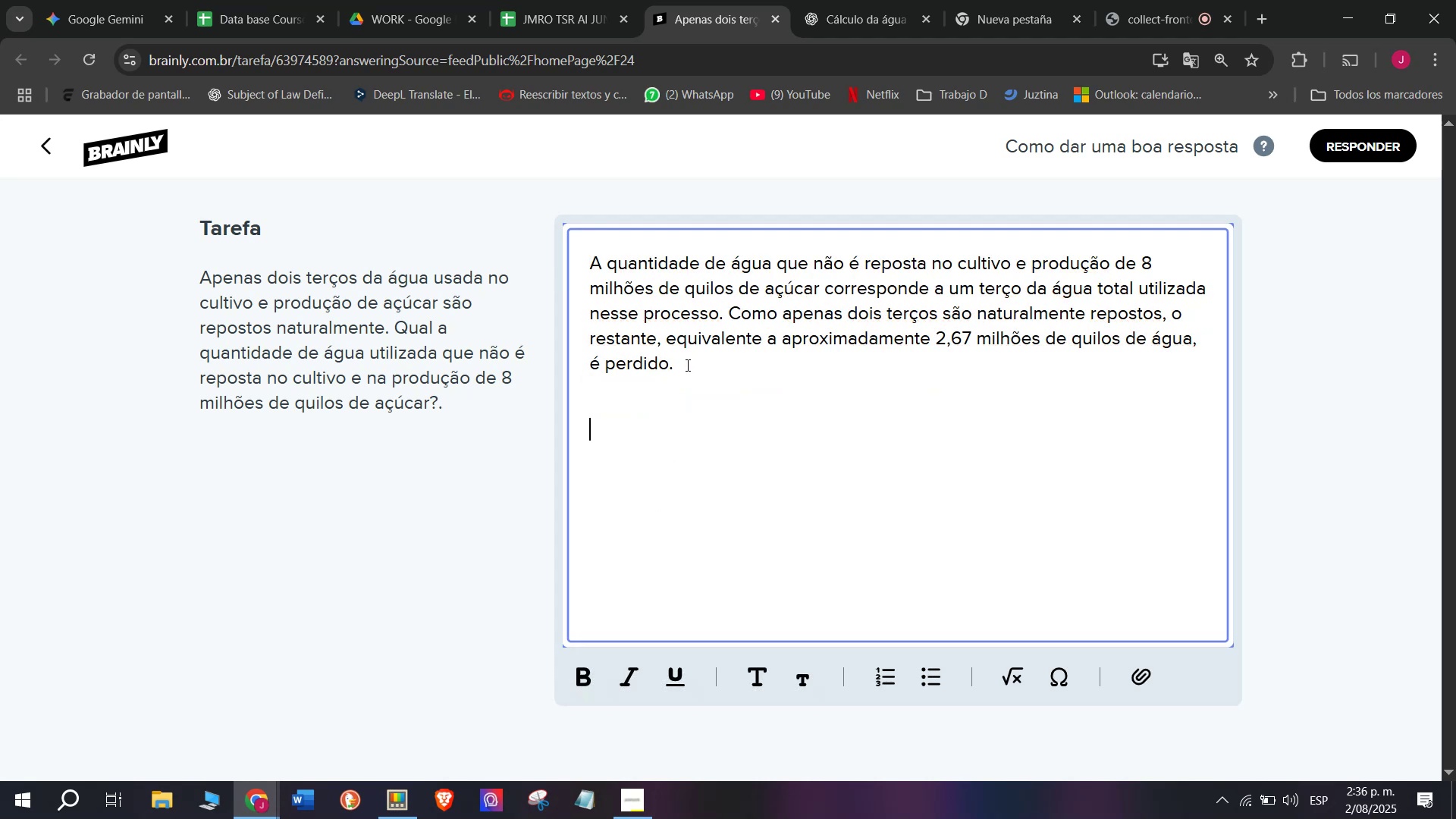 
key(Meta+MetaLeft)
 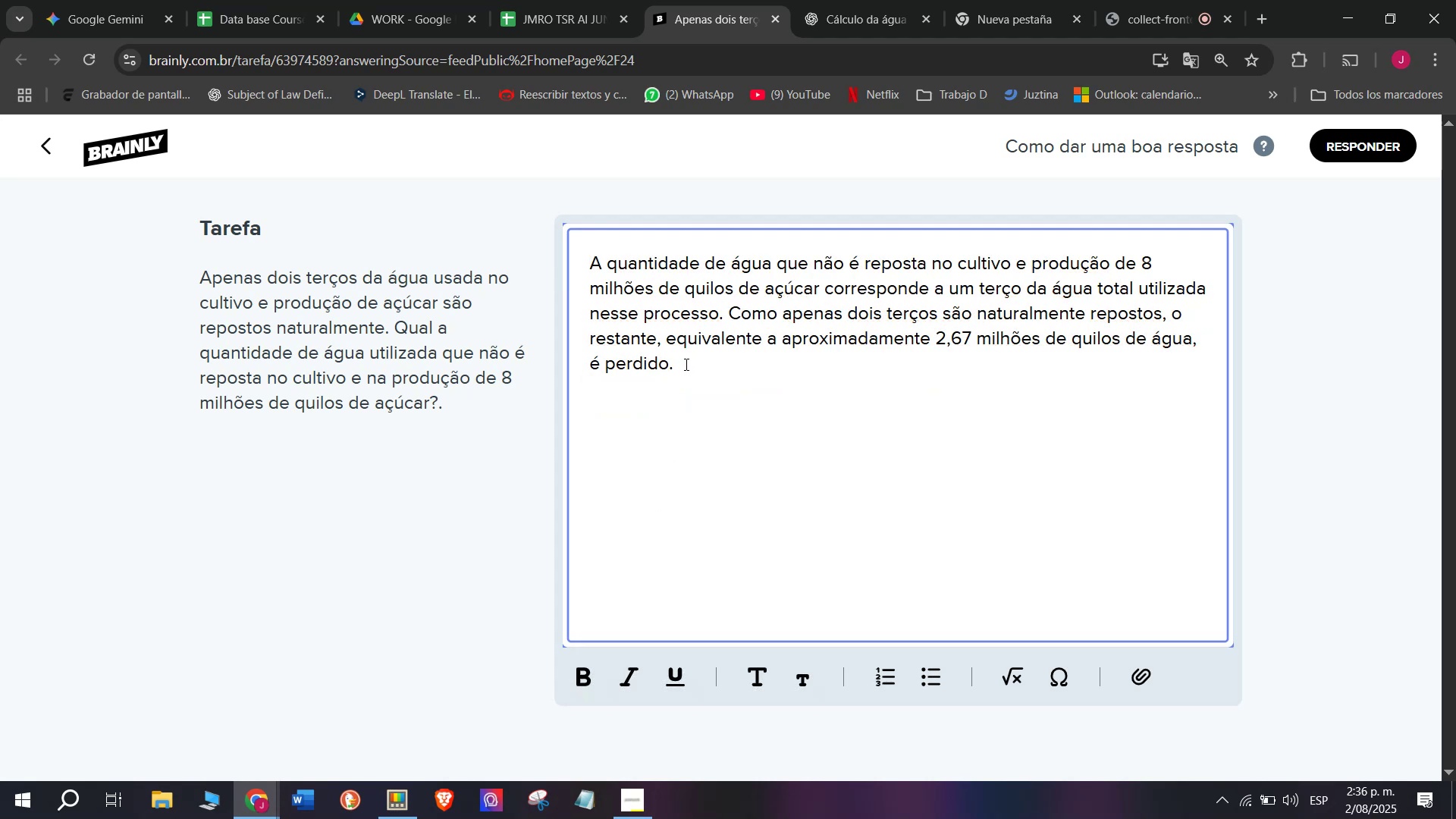 
key(Meta+V)
 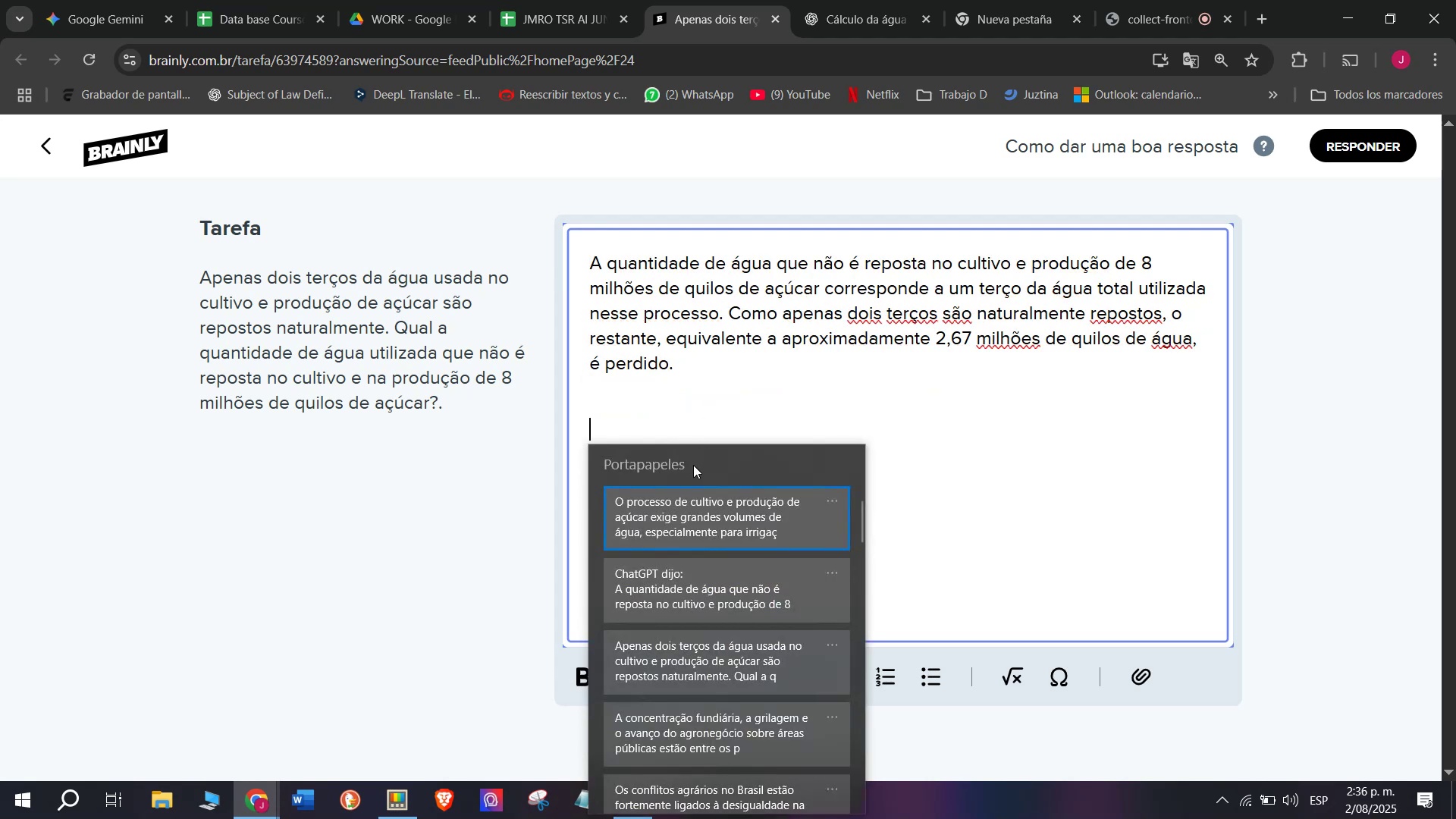 
left_click([686, 511])
 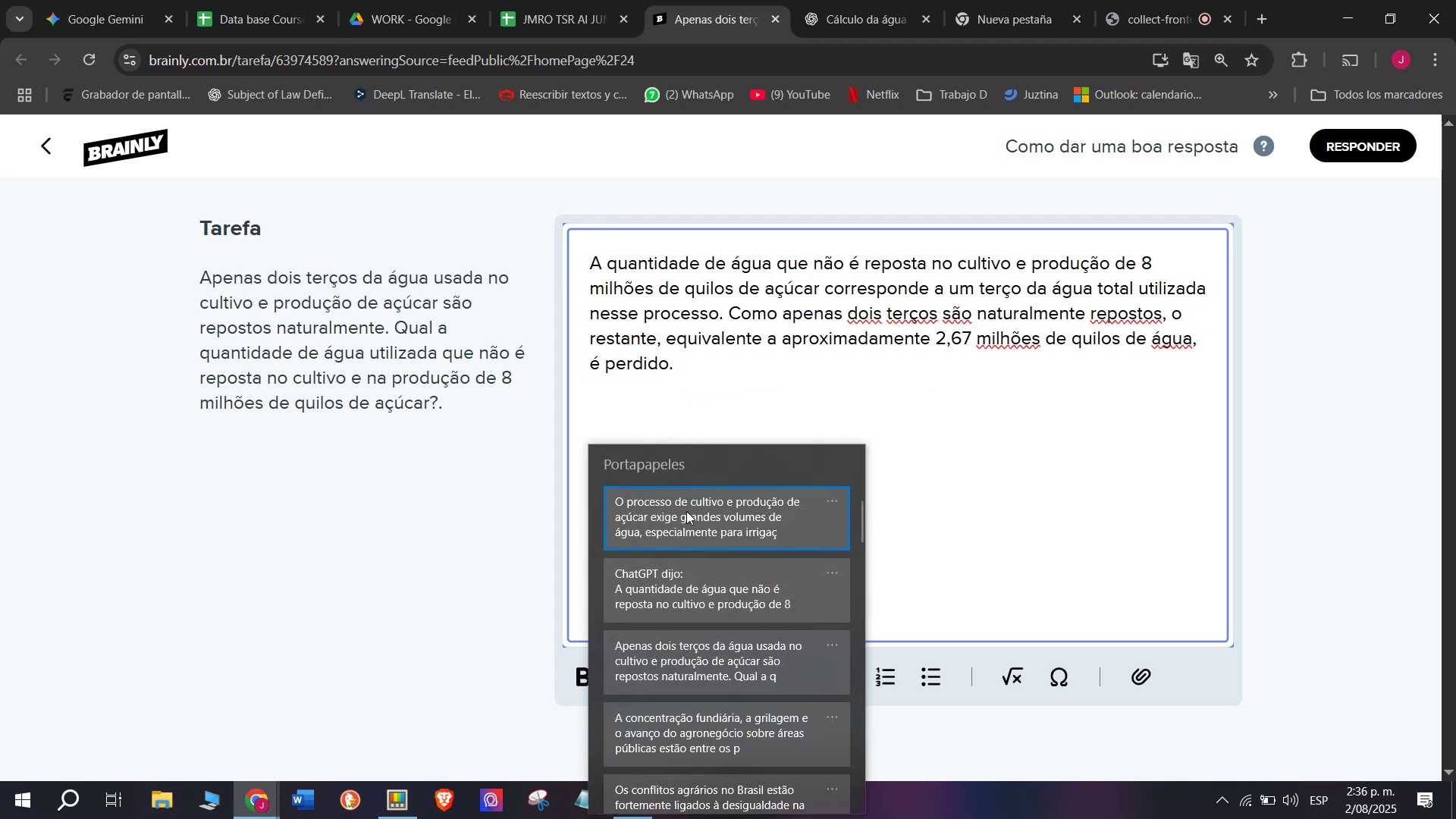 
key(Control+ControlLeft)
 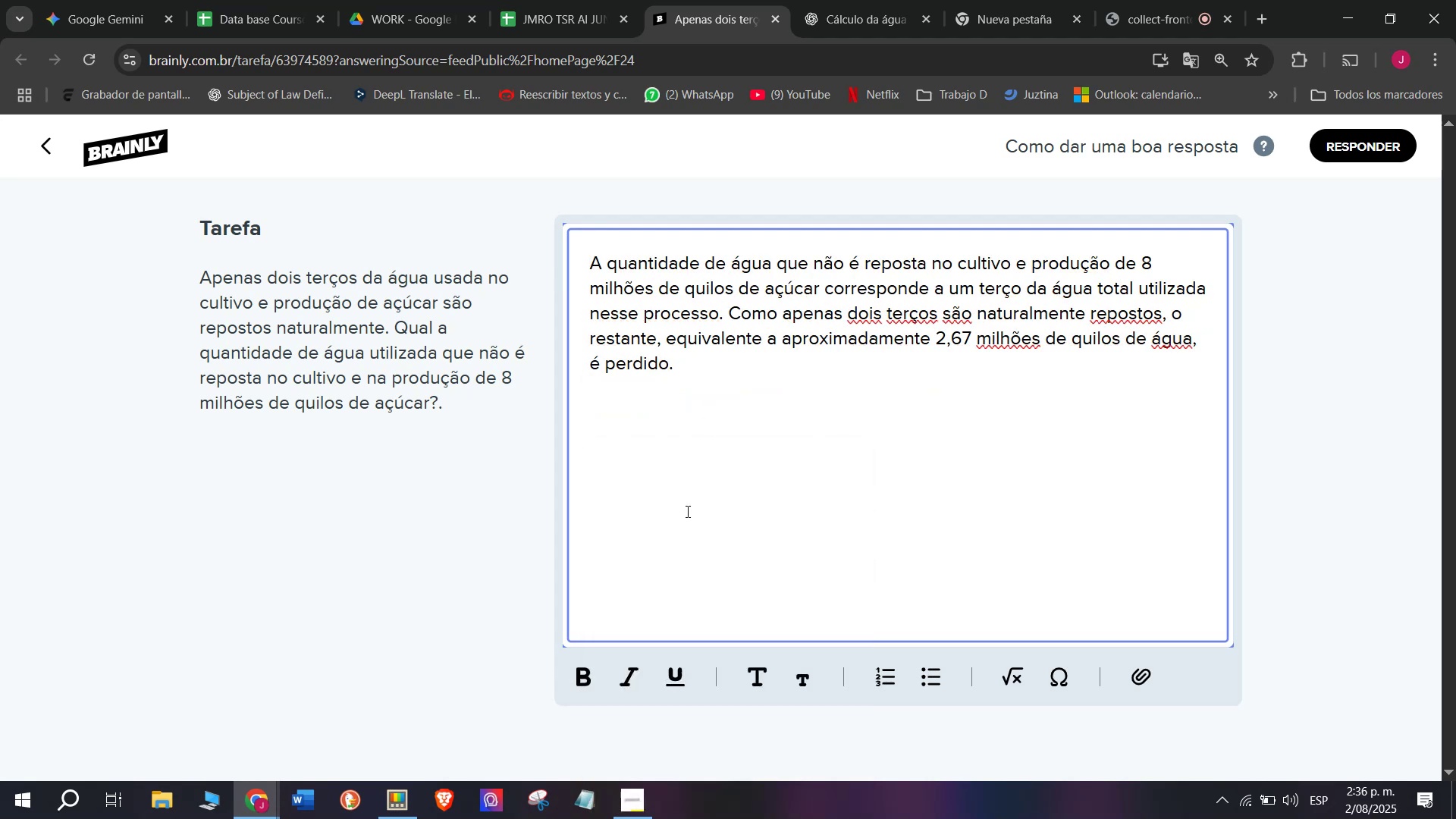 
key(Control+V)
 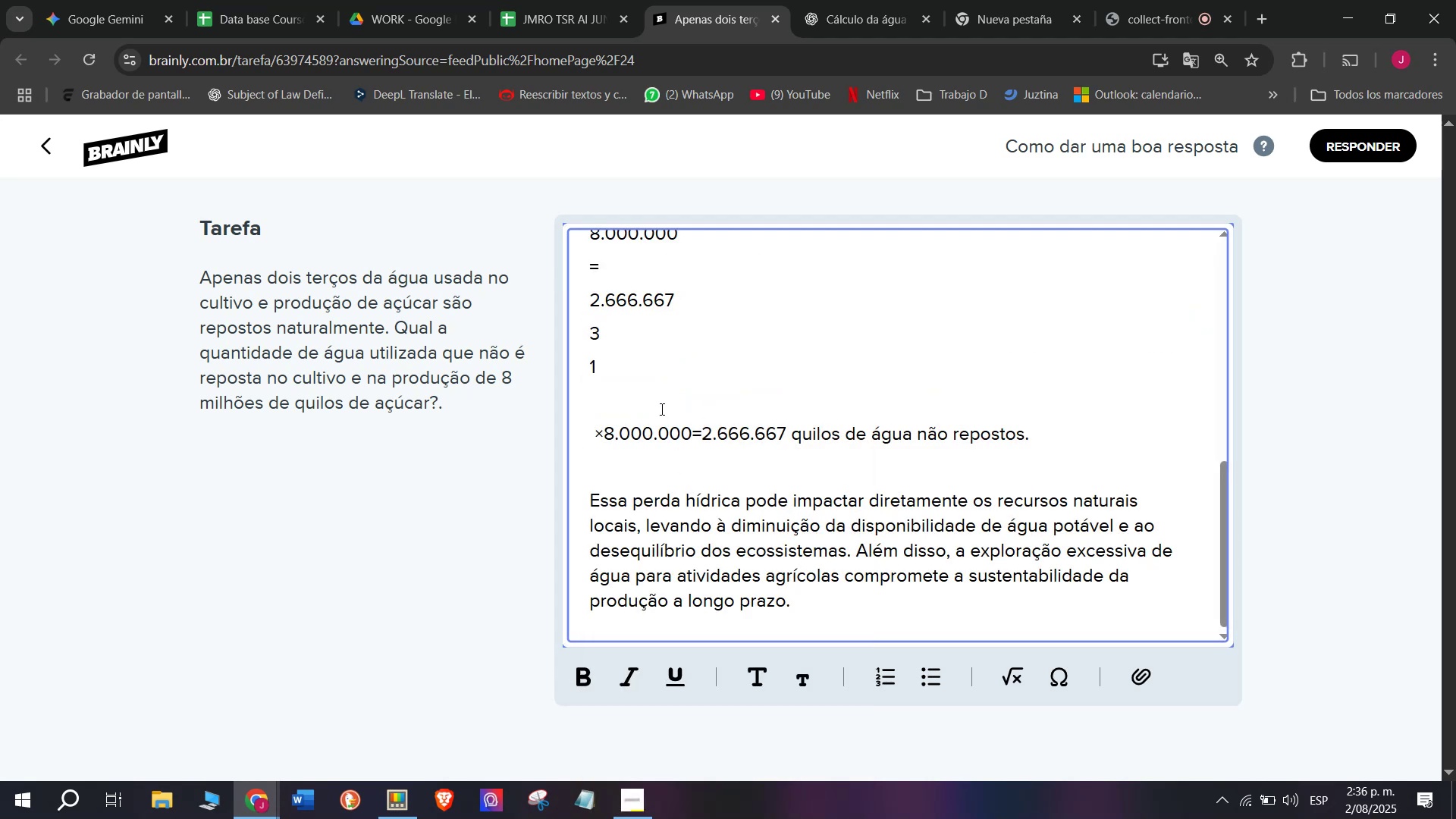 
scroll: coordinate [772, 381], scroll_direction: none, amount: 0.0
 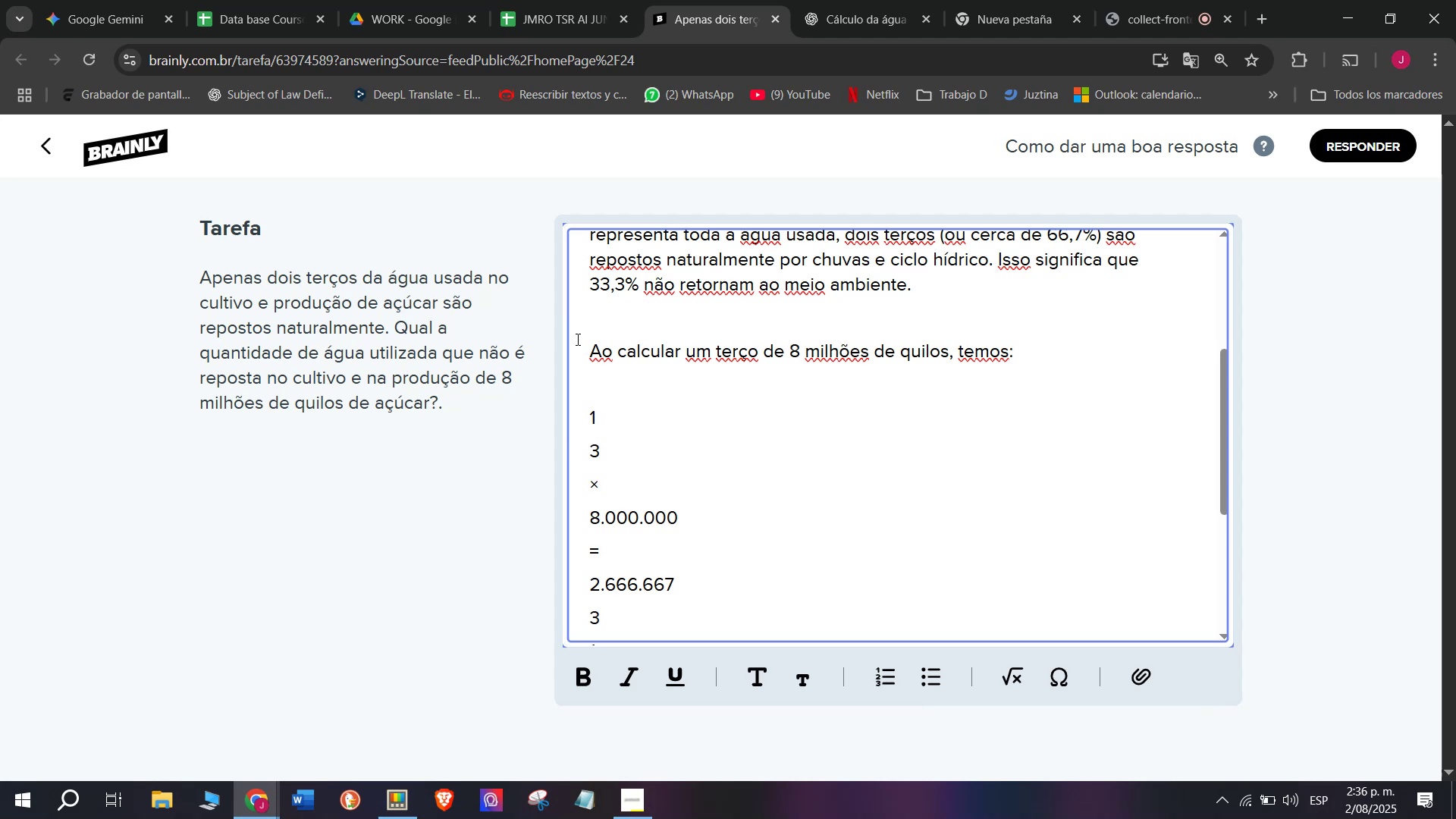 
left_click_drag(start_coordinate=[576, 339], to_coordinate=[1132, 414])
 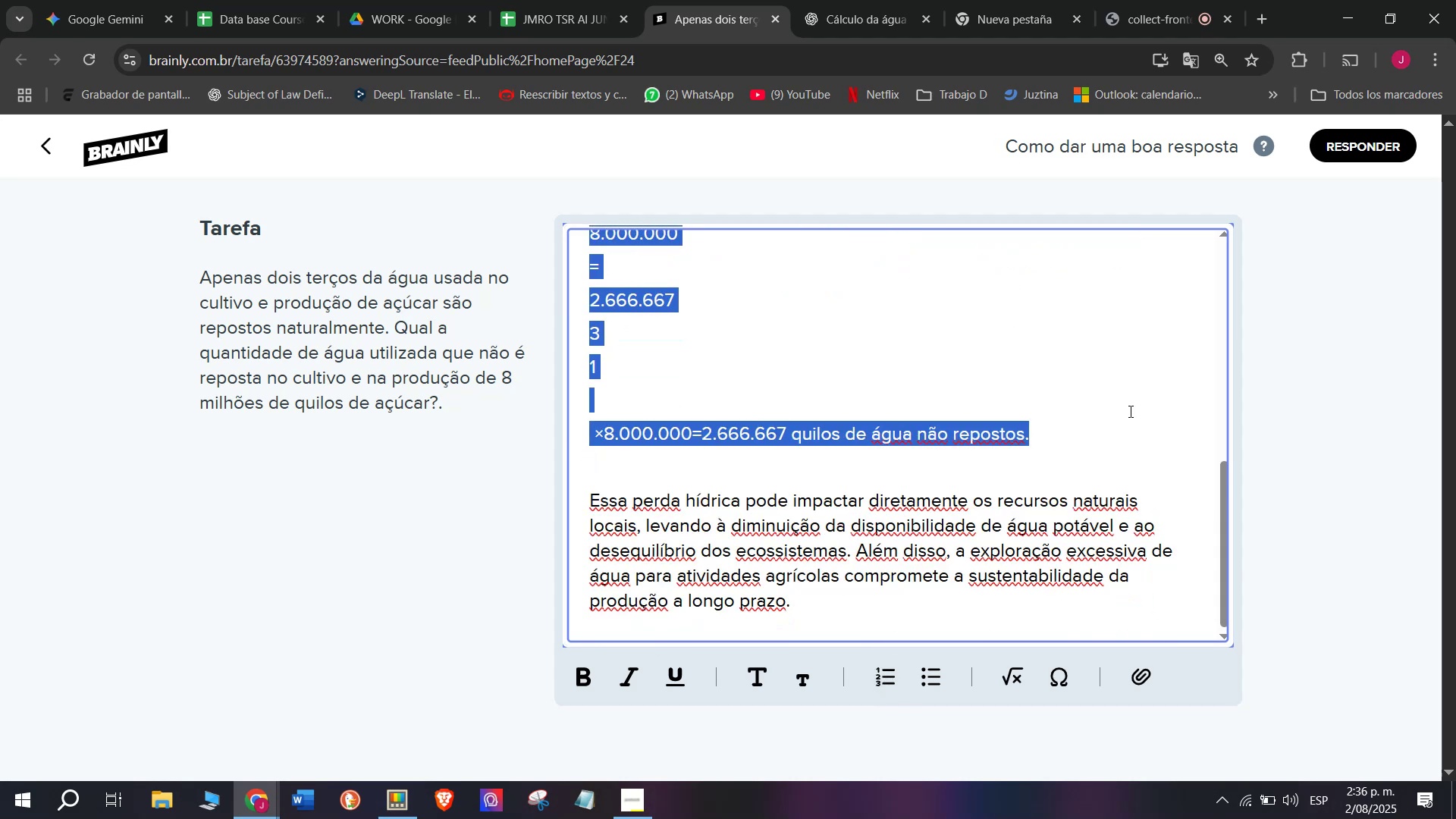 
key(Backspace)
 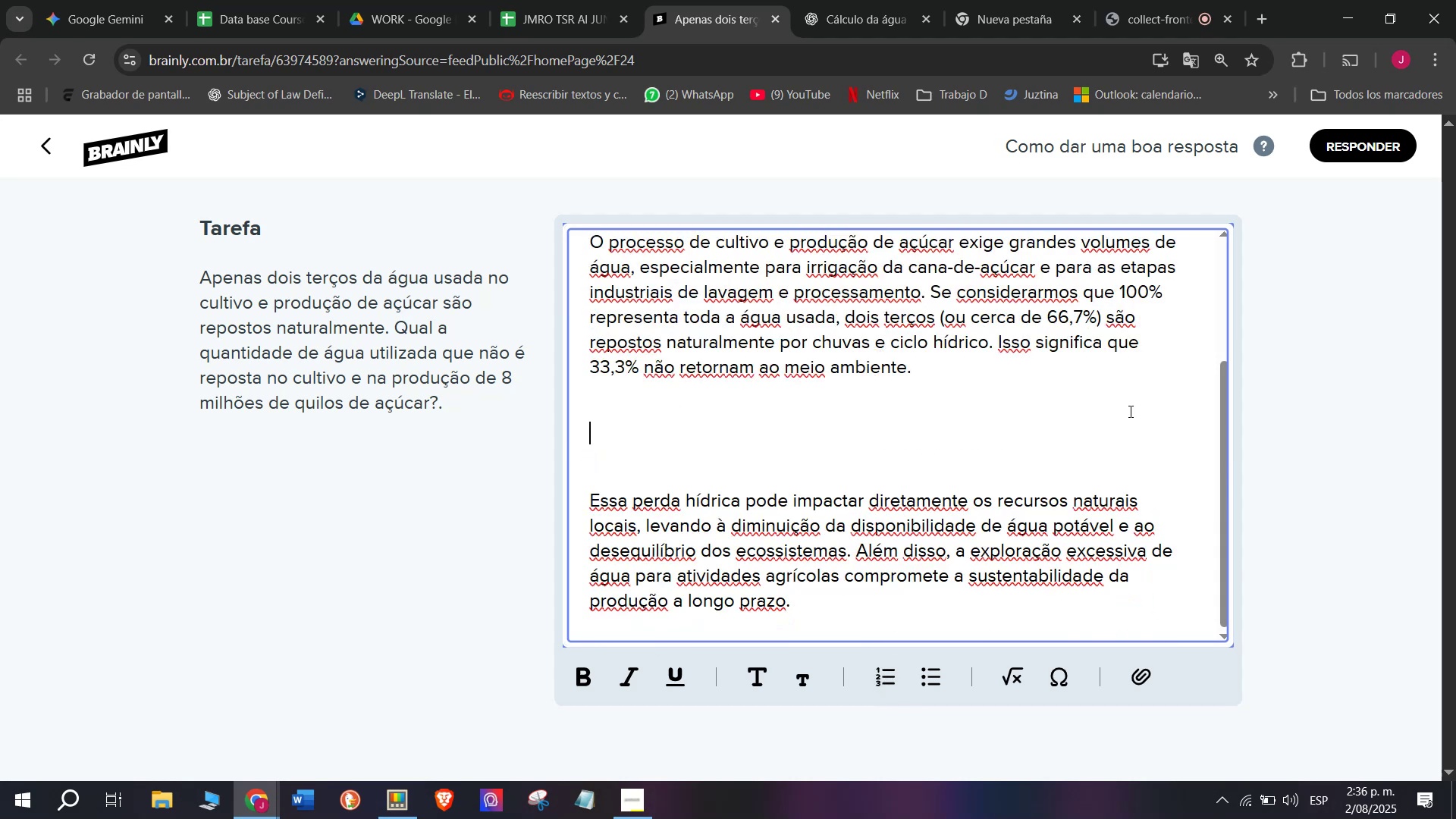 
key(Backspace)
 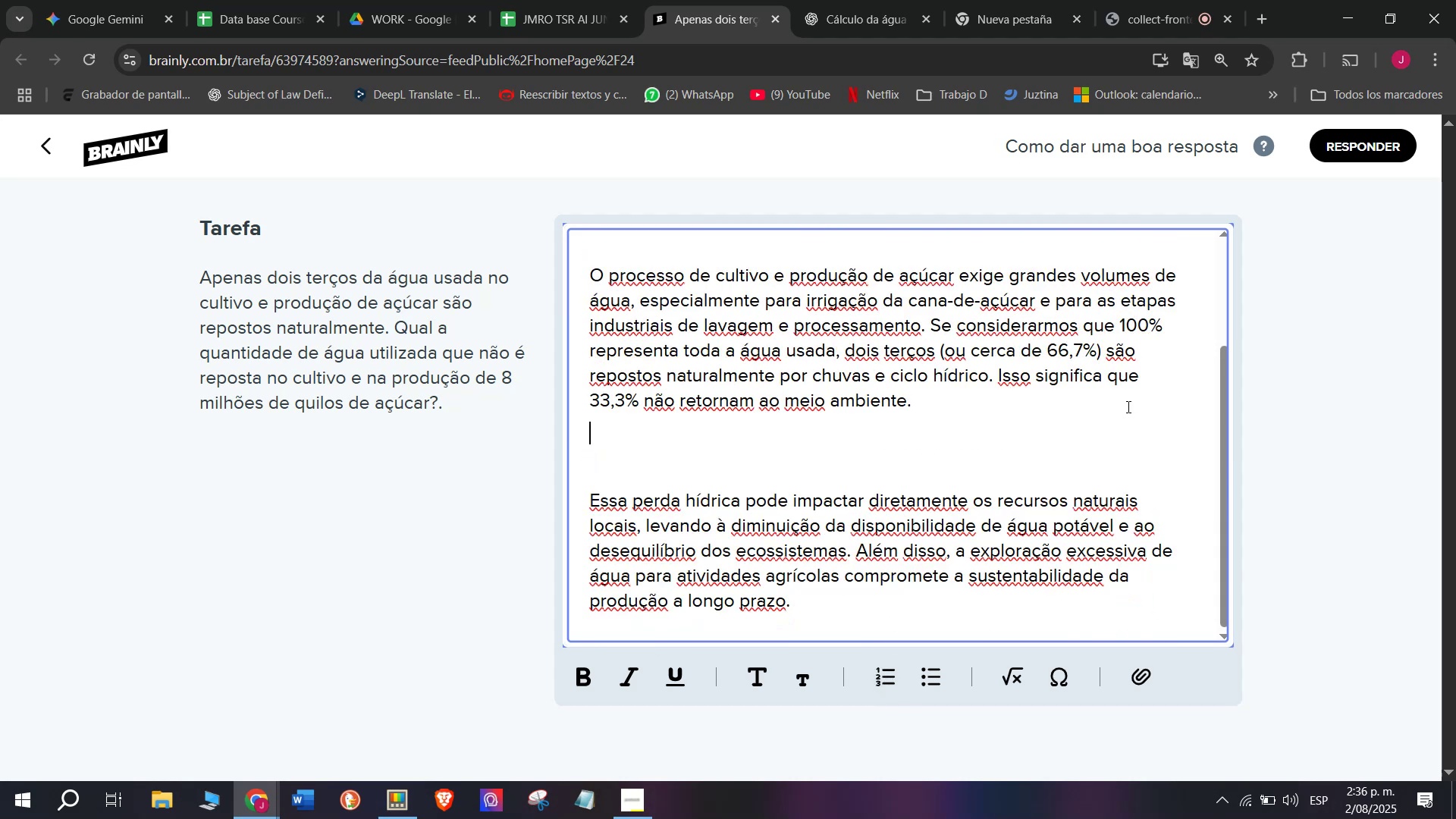 
key(Backspace)
 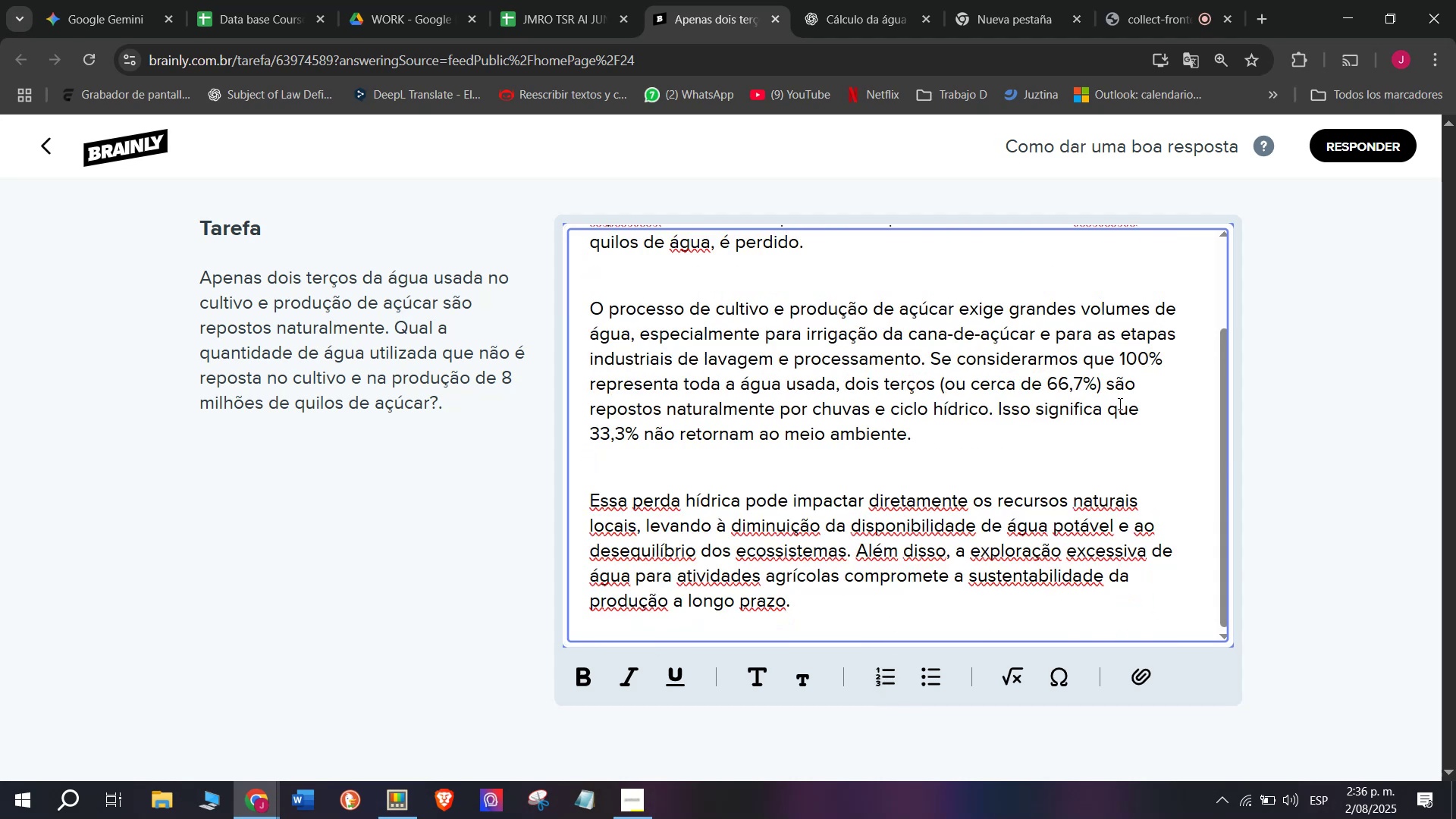 
scroll: coordinate [1000, 424], scroll_direction: down, amount: 1.0
 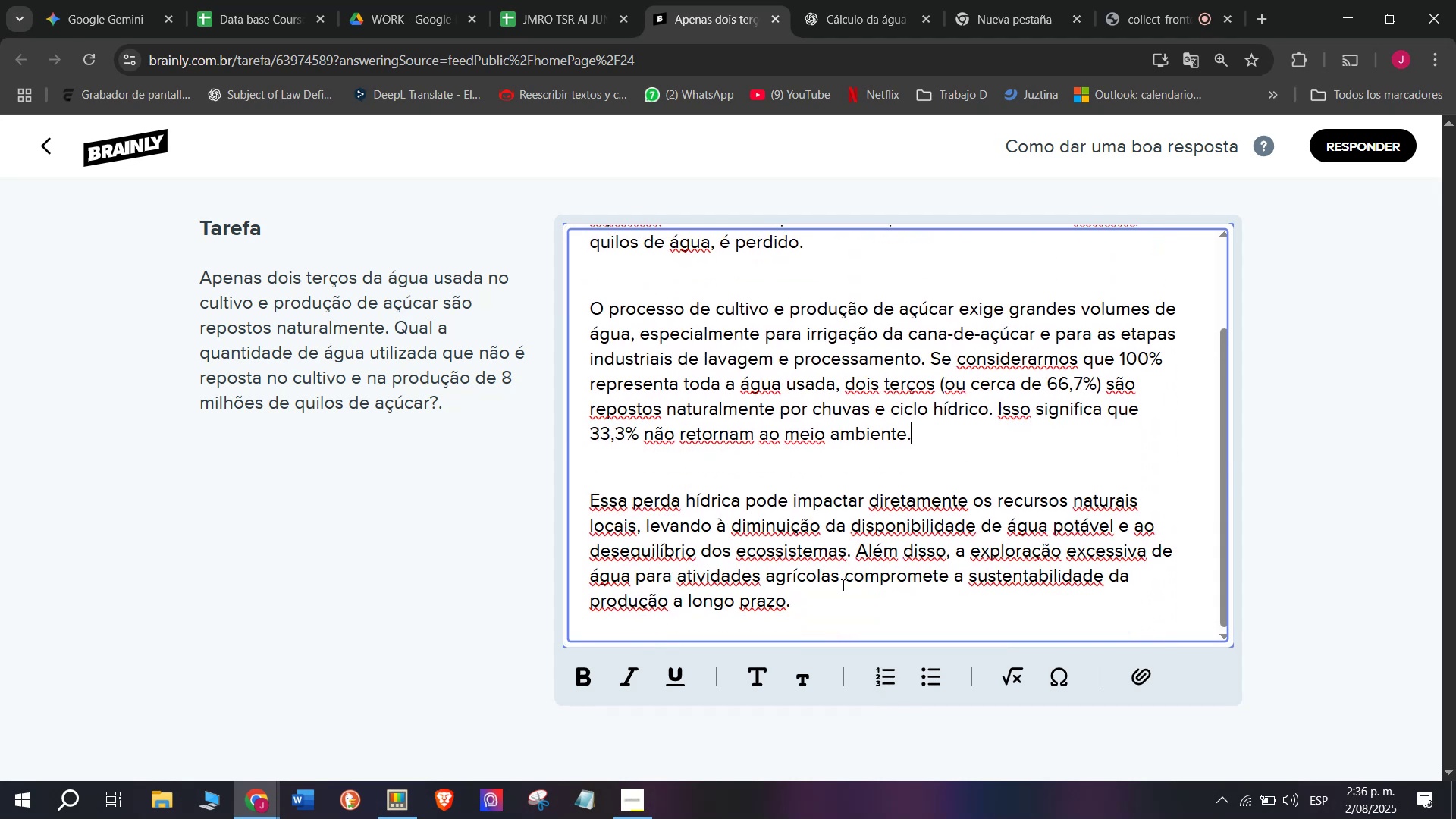 
left_click_drag(start_coordinate=[808, 595], to_coordinate=[391, 156])
 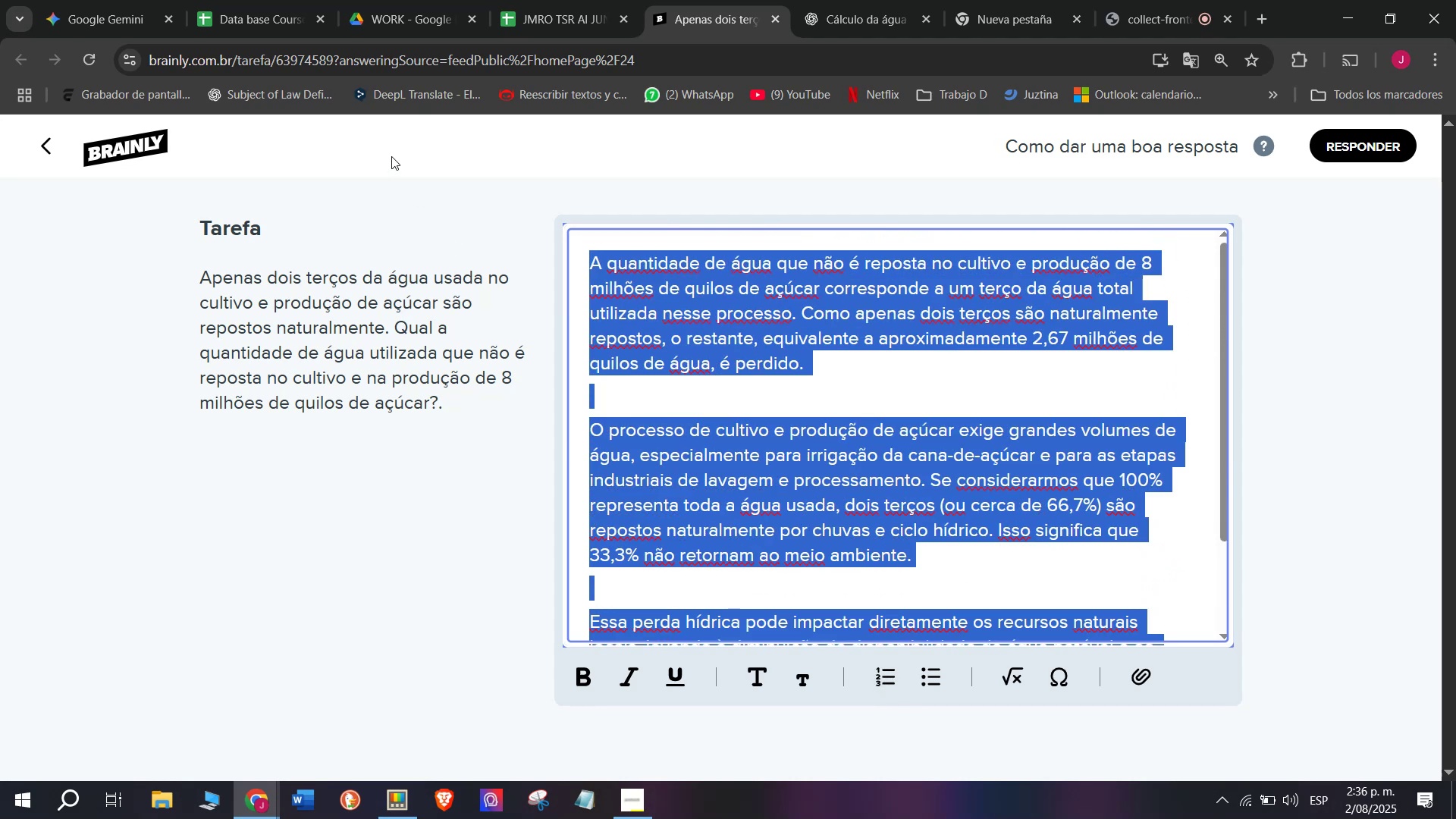 
key(Control+C)
 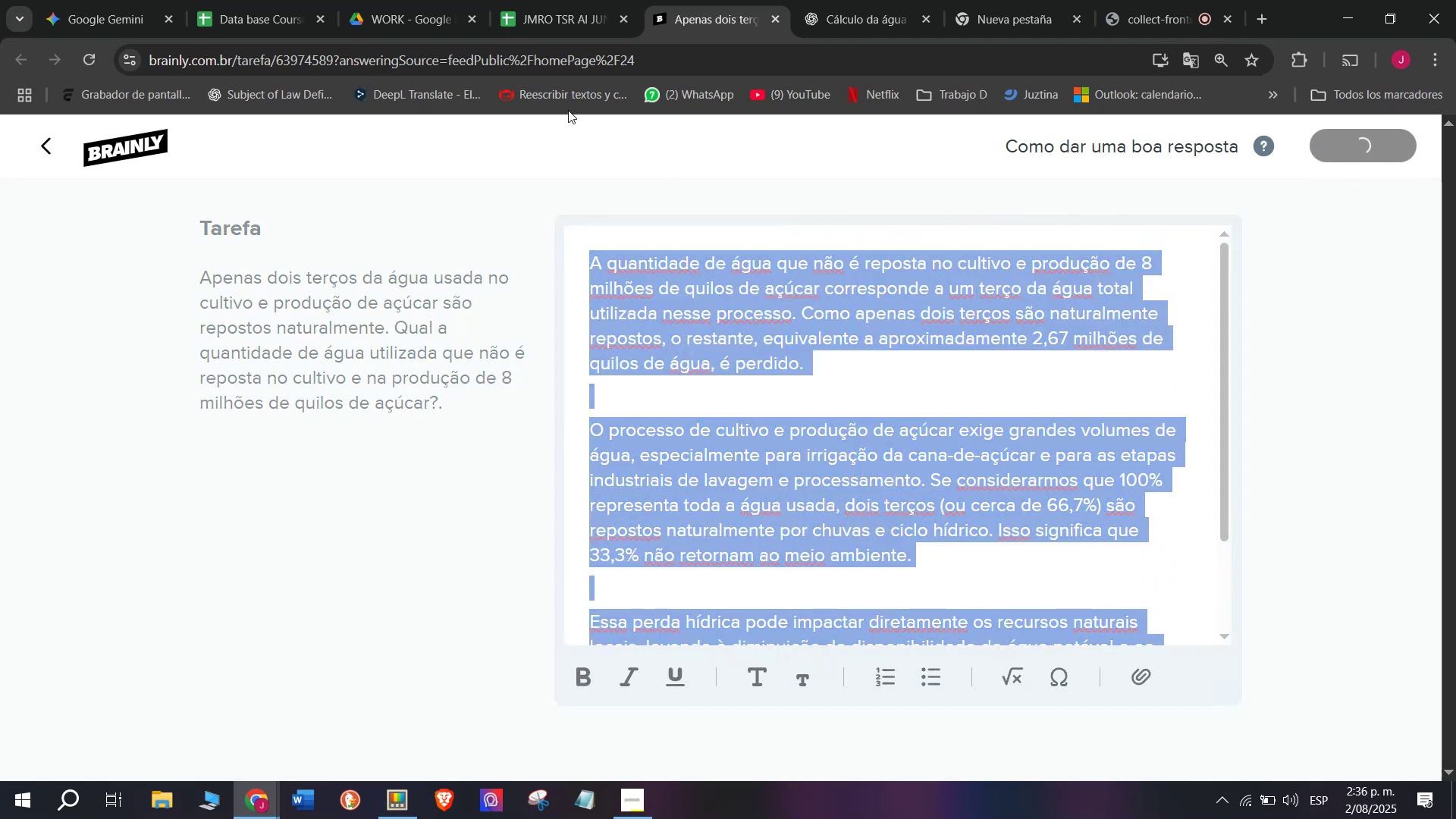 
left_click([526, 0])
 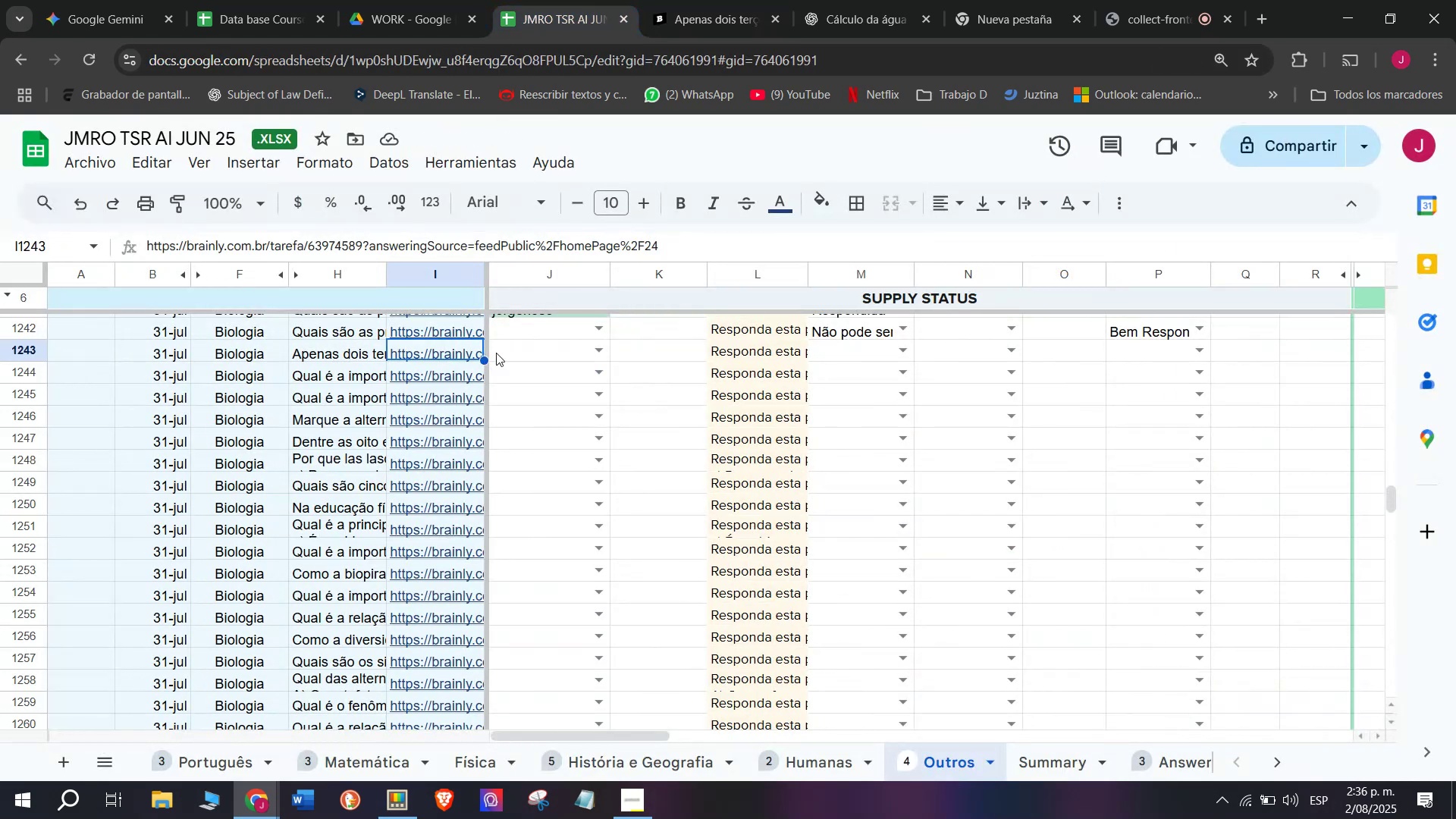 
left_click([516, 351])
 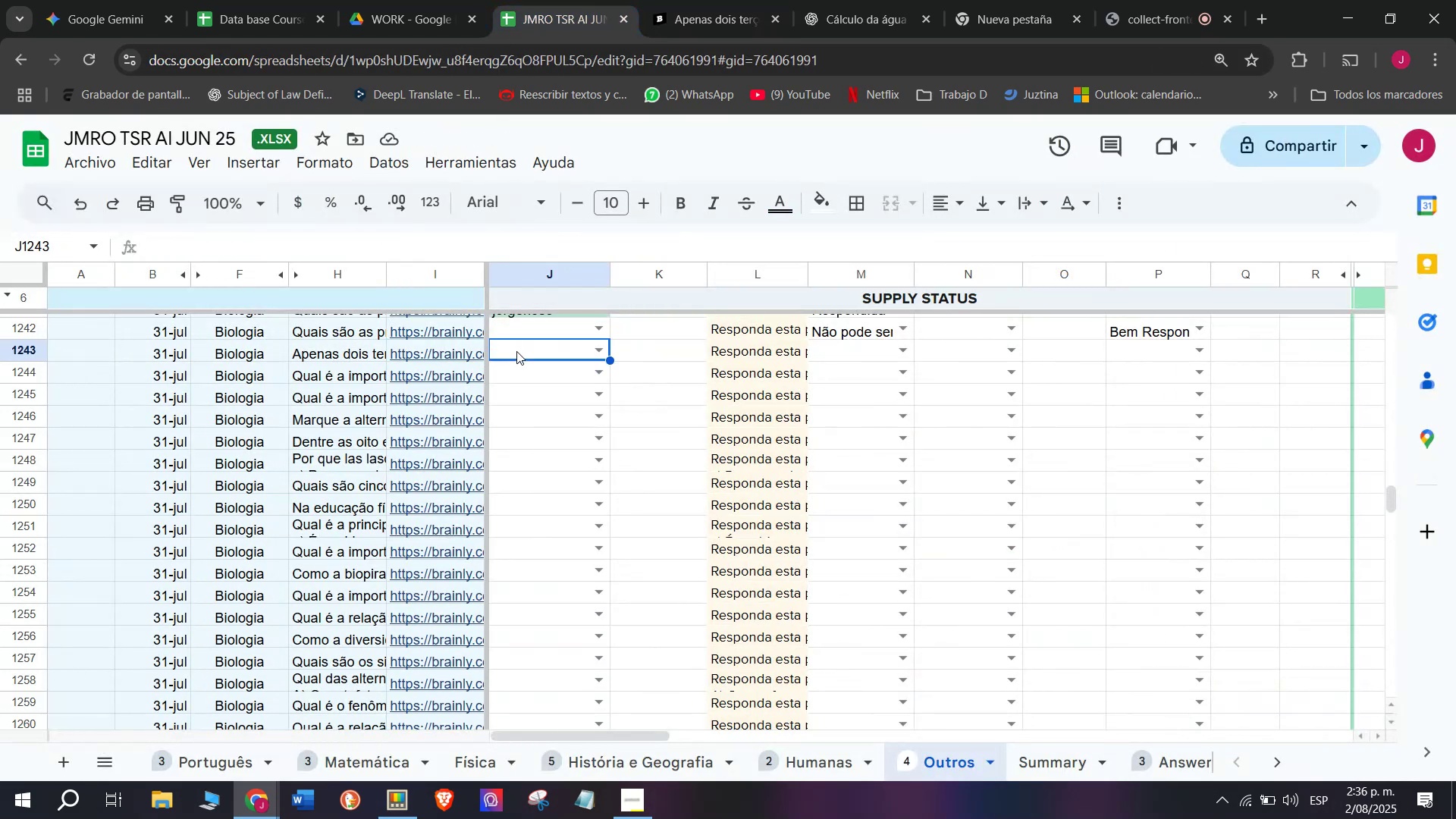 
key(J)
 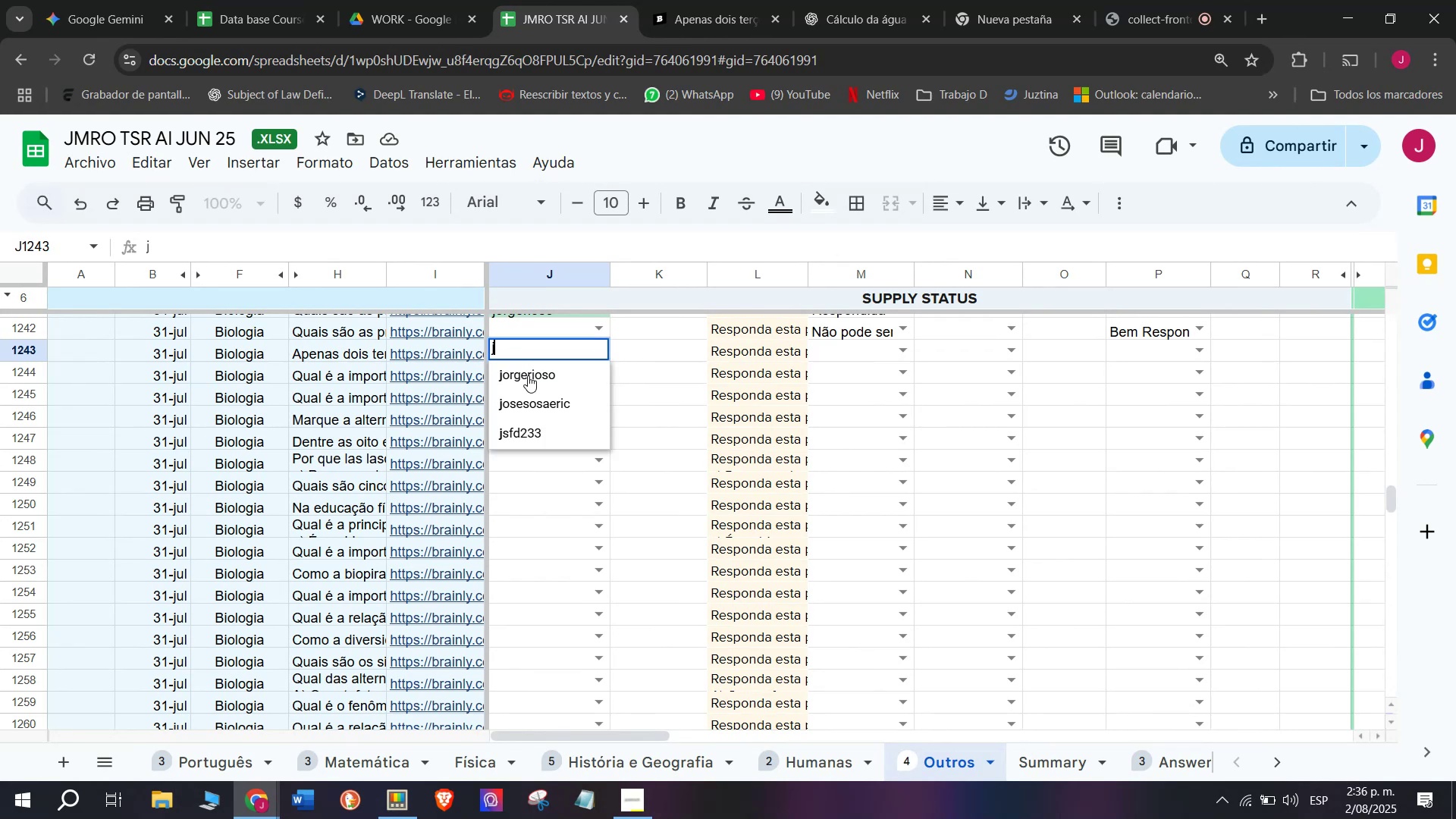 
left_click([528, 375])
 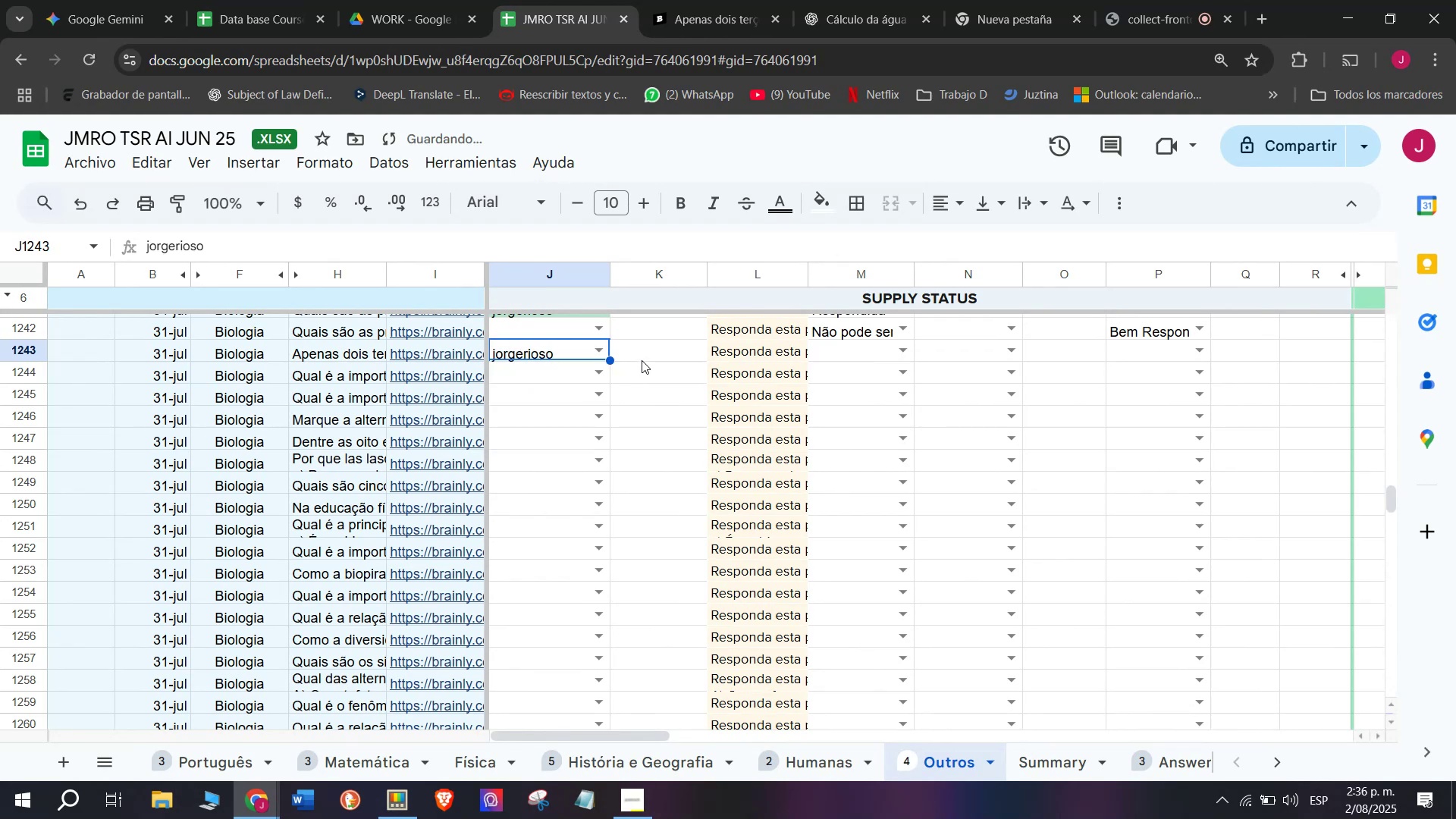 
double_click([642, 360])
 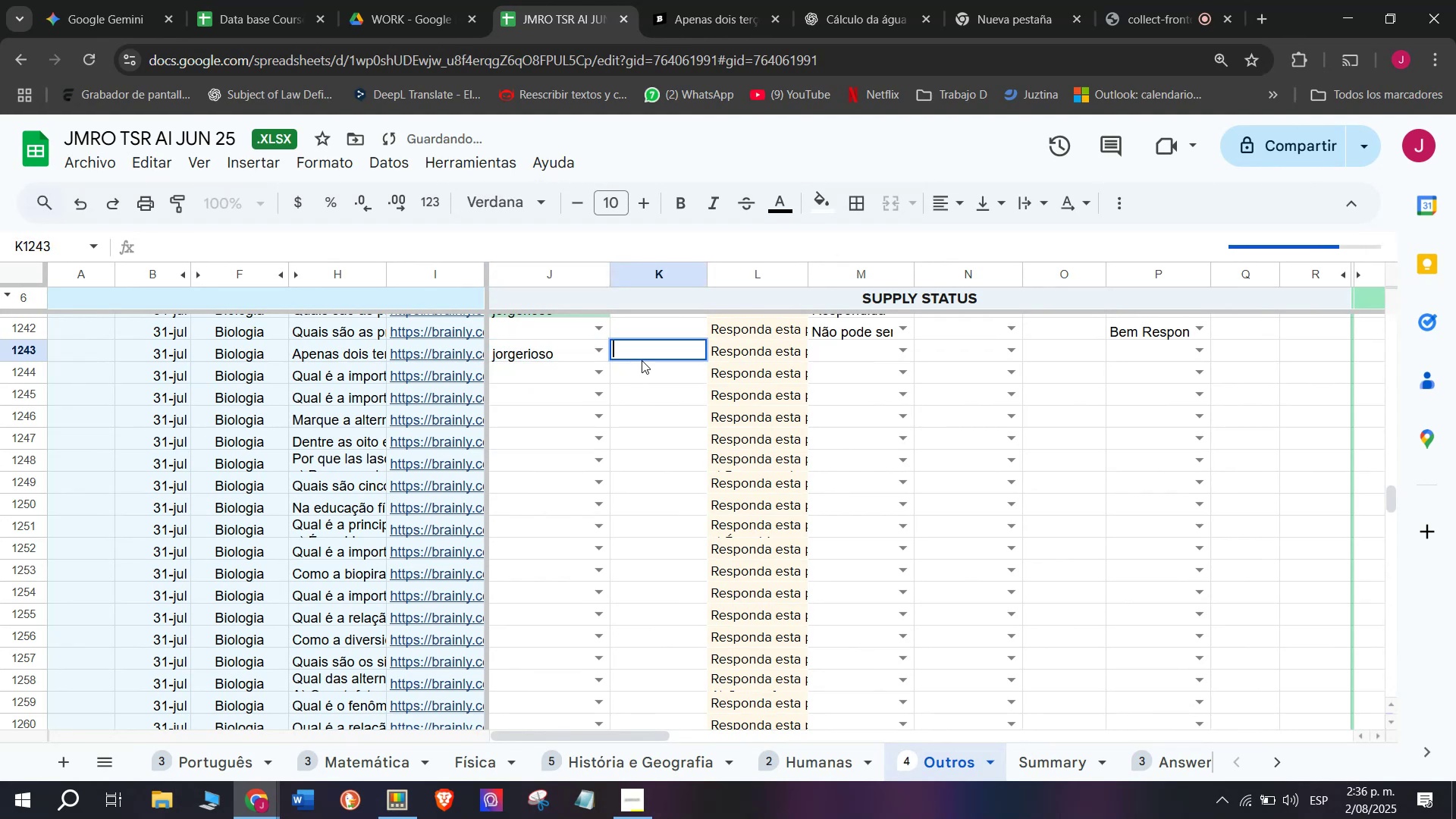 
hold_key(key=ControlLeft, duration=0.41)
 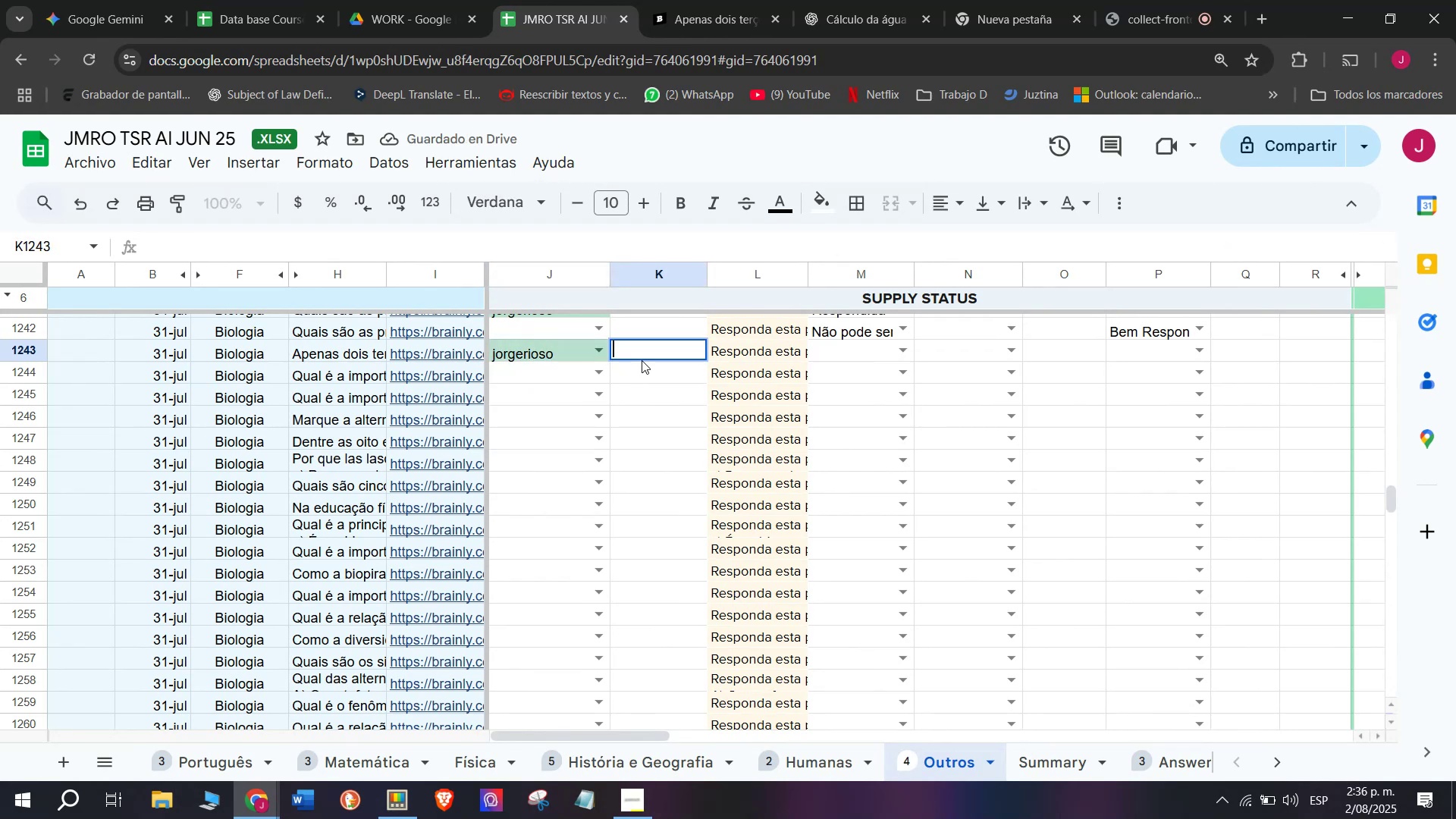 
key(Control+V)
 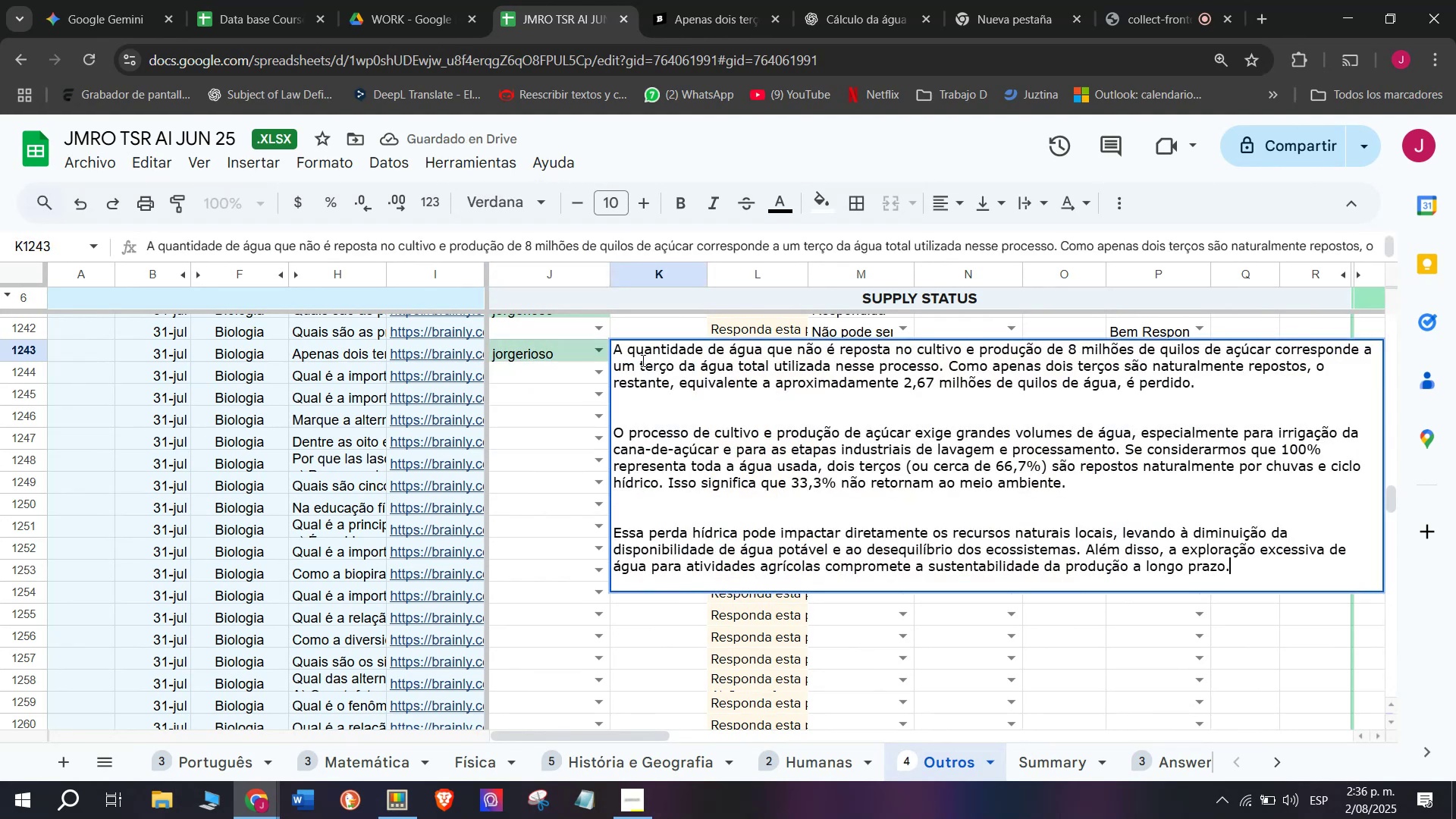 
key(Enter)
 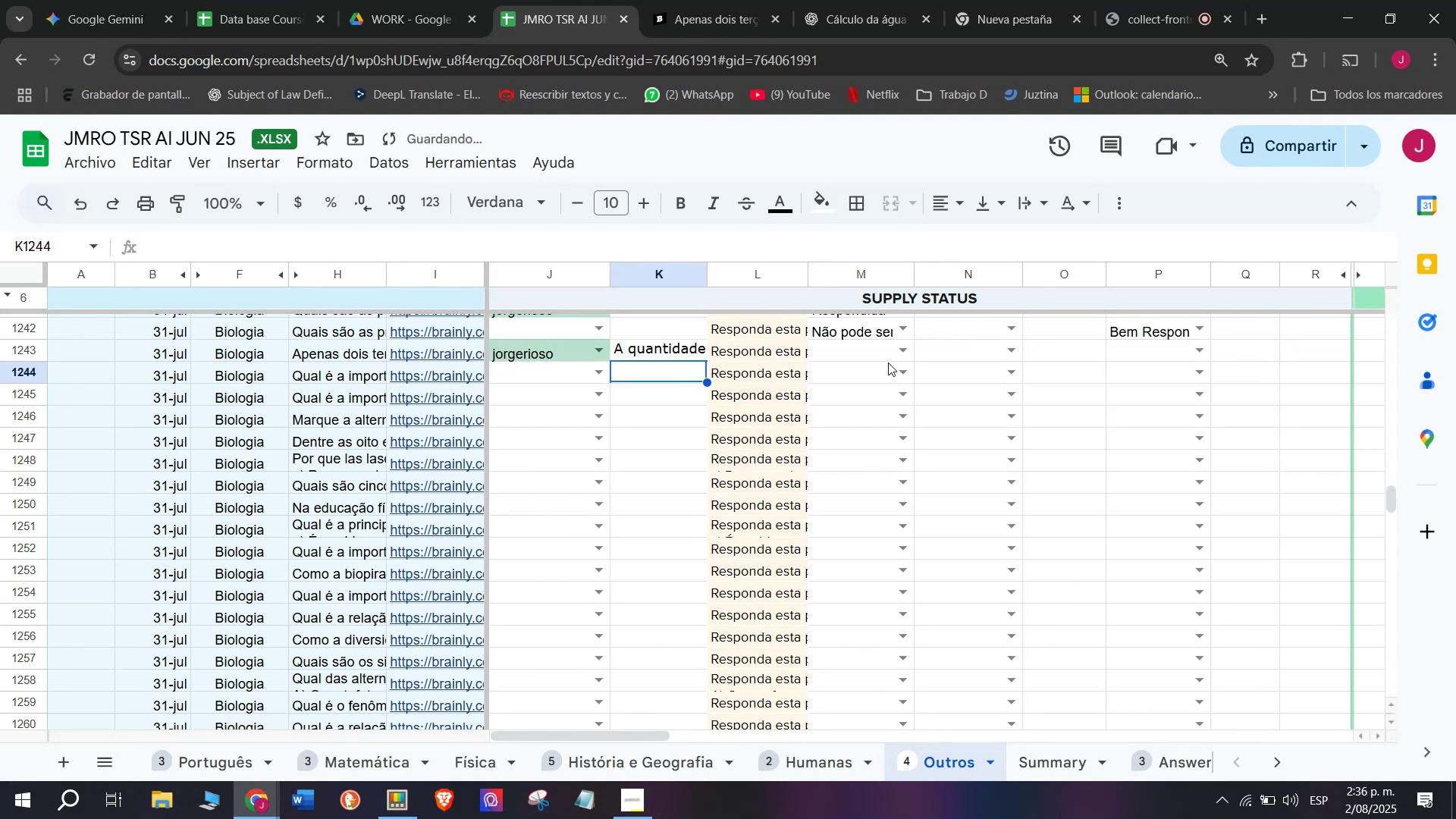 
left_click([906, 353])
 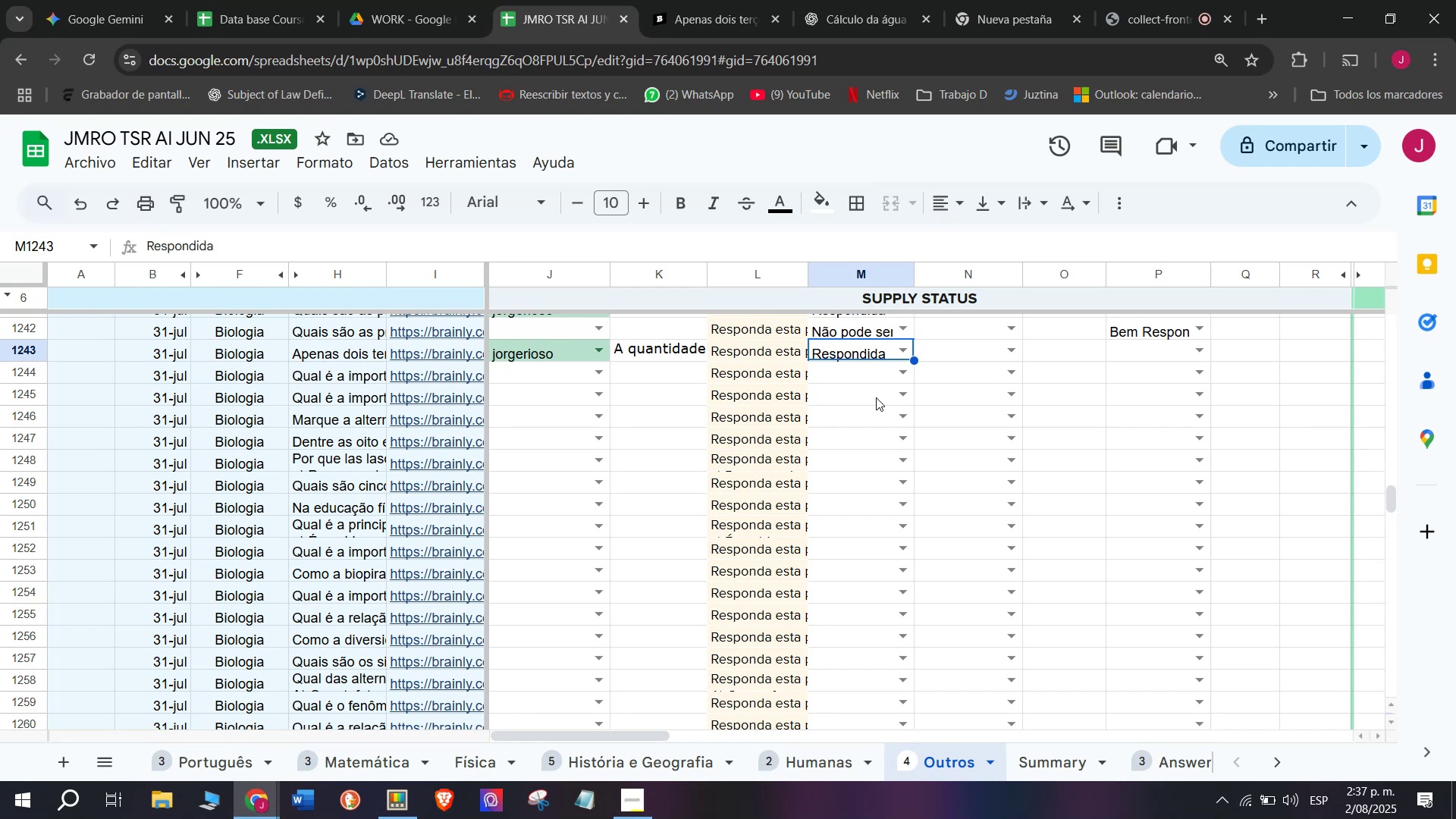 
wait(41.43)
 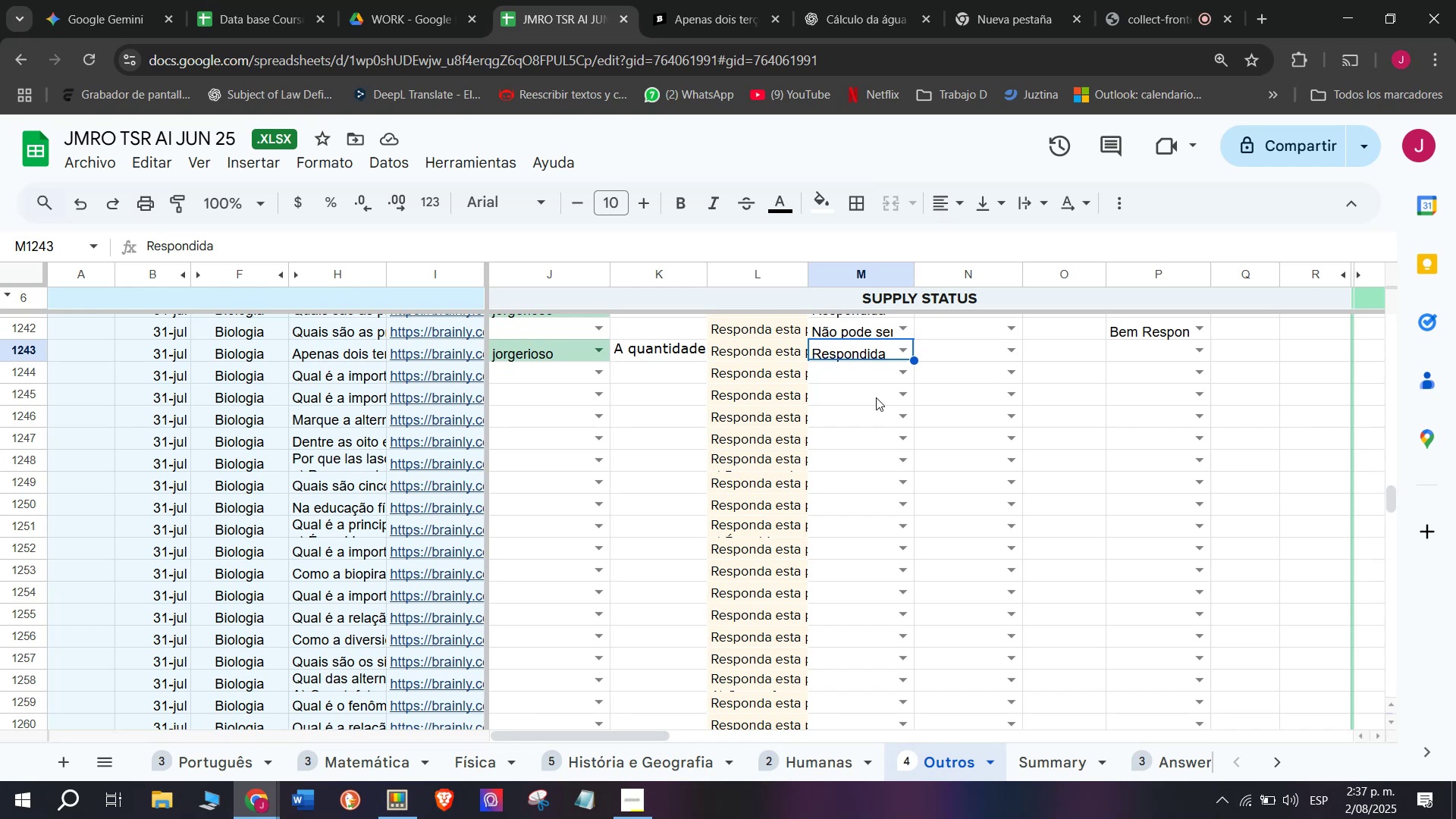 
left_click([463, 378])
 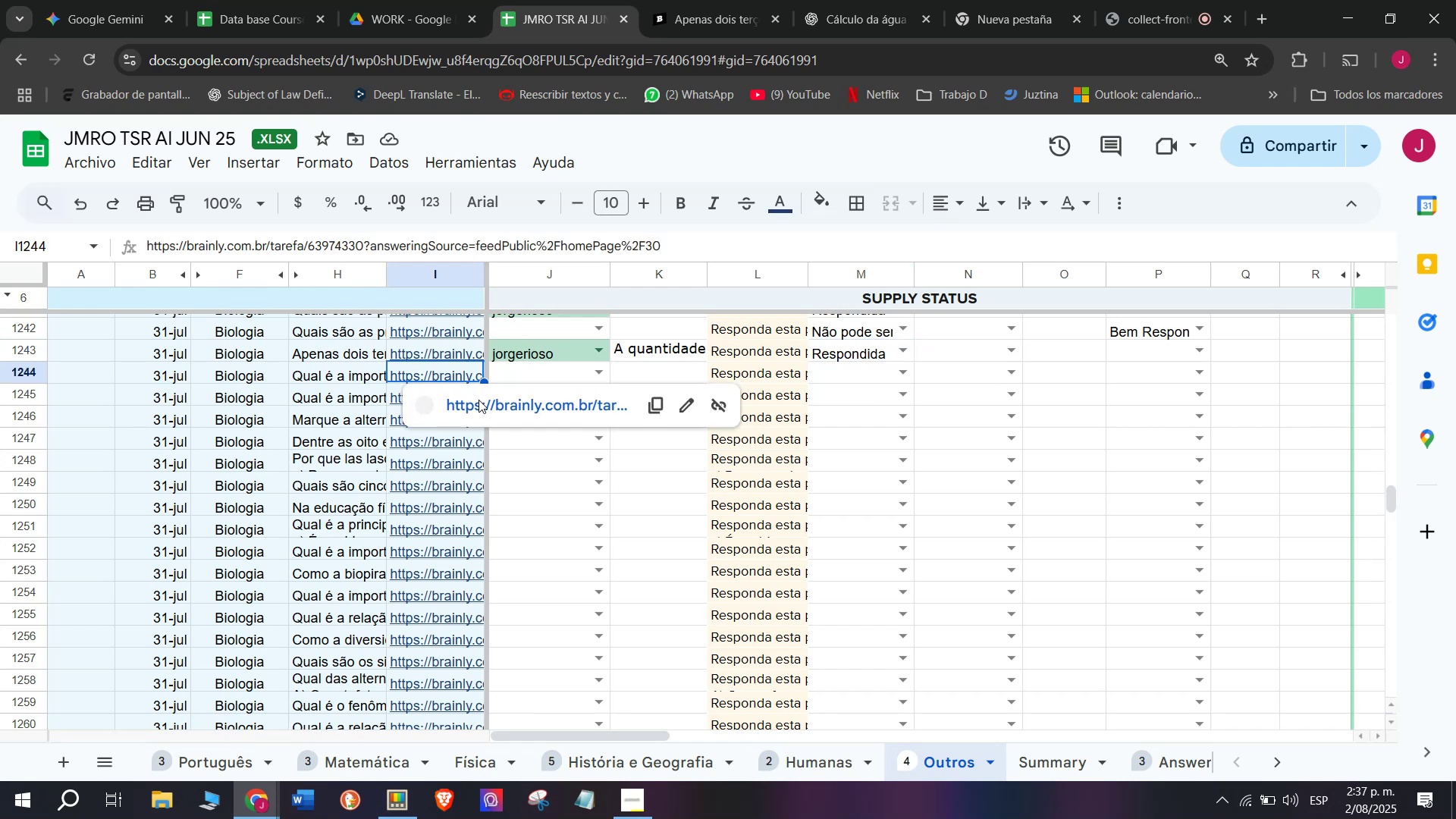 
left_click([479, 400])
 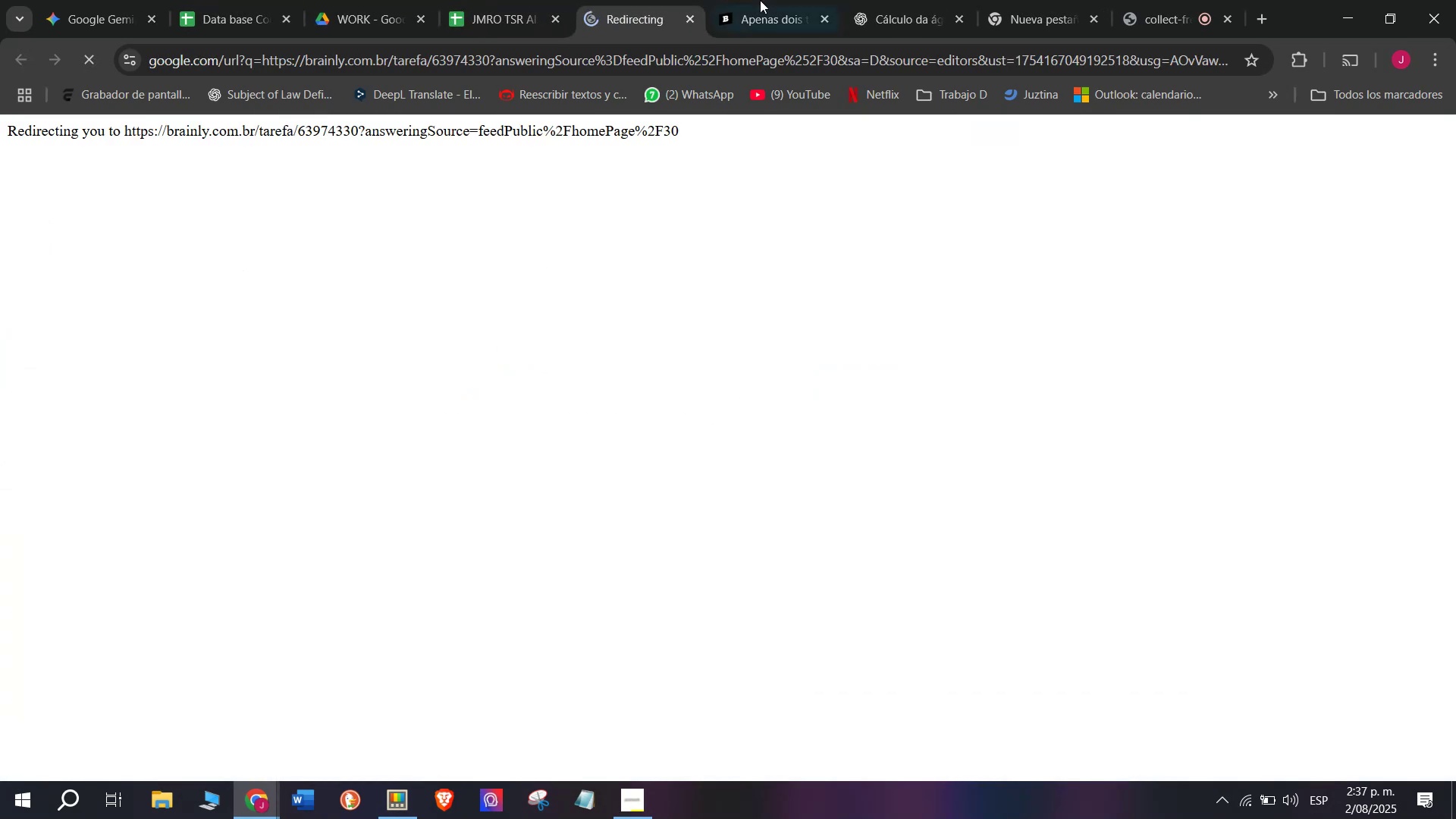 
left_click([770, 0])
 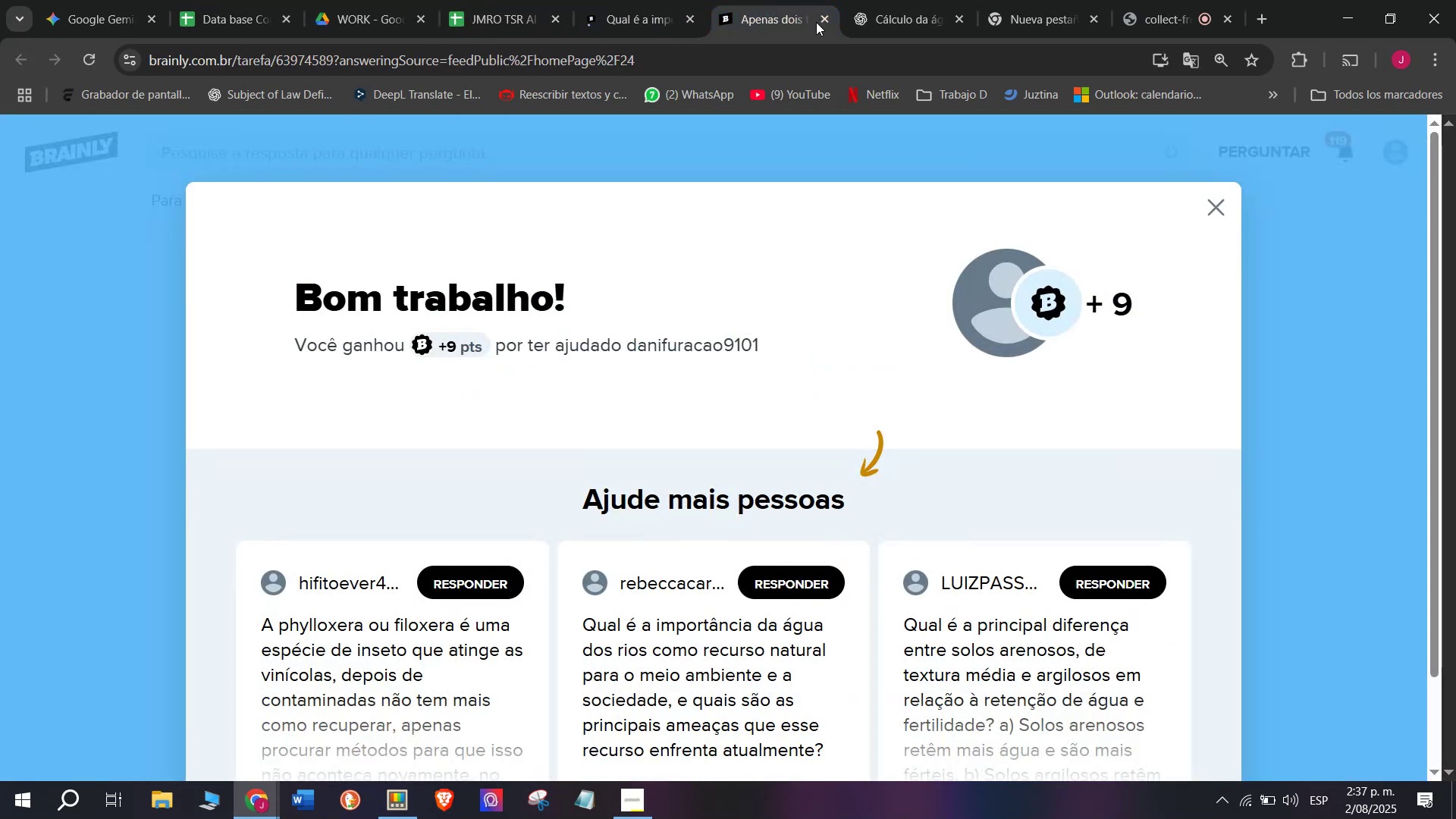 
left_click([816, 22])
 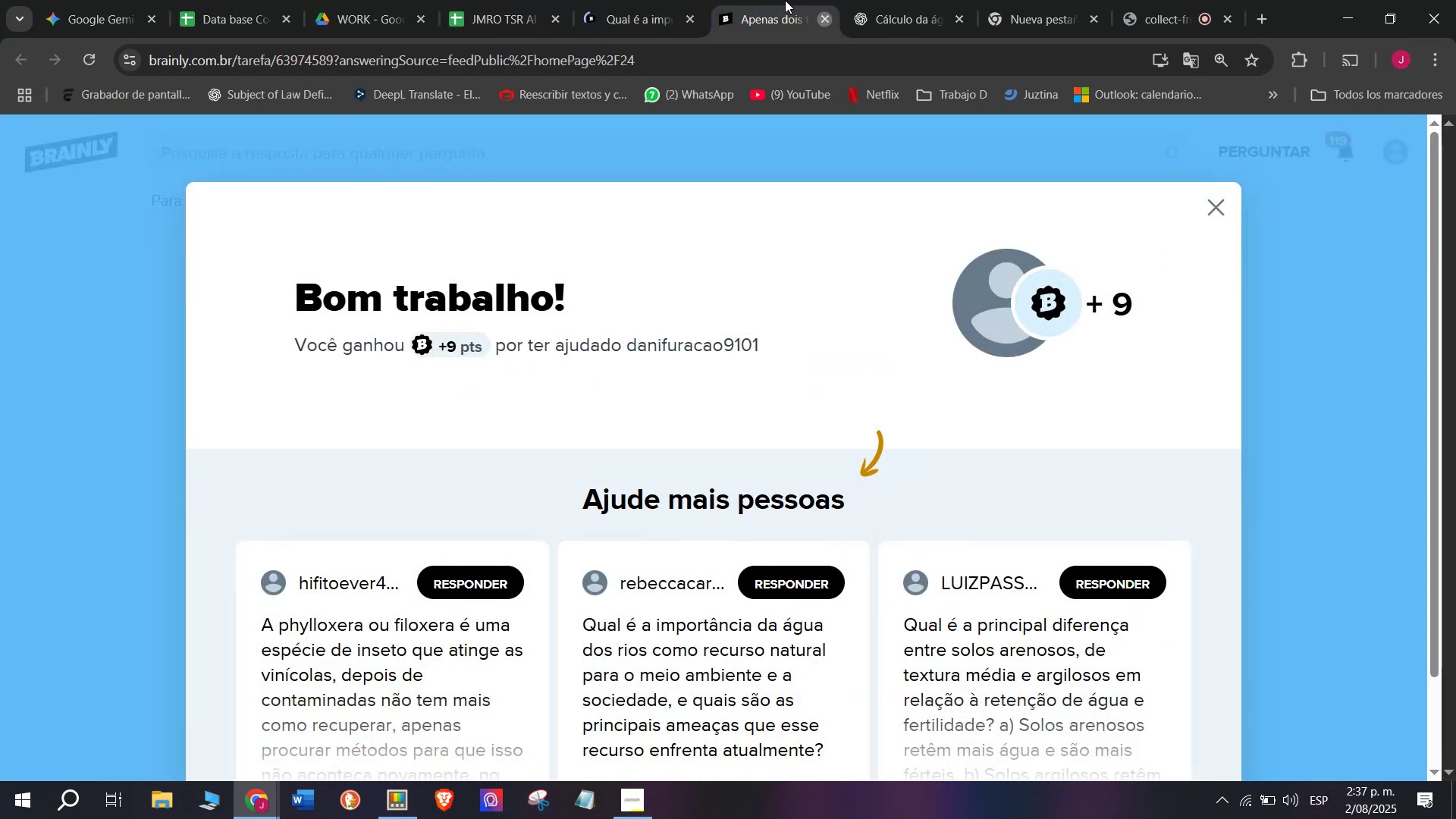 
double_click([639, 0])
 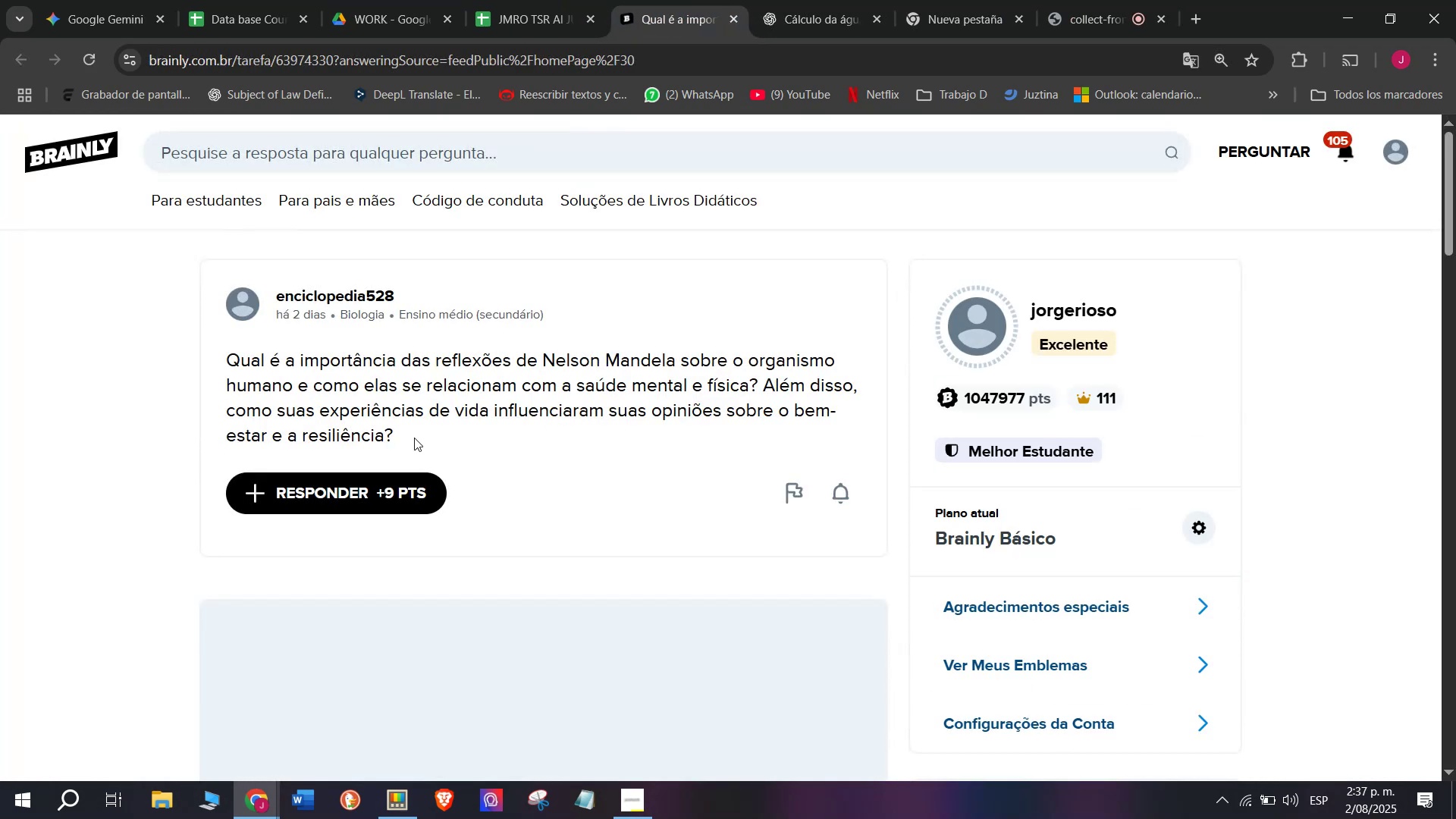 
left_click_drag(start_coordinate=[403, 435], to_coordinate=[211, 357])
 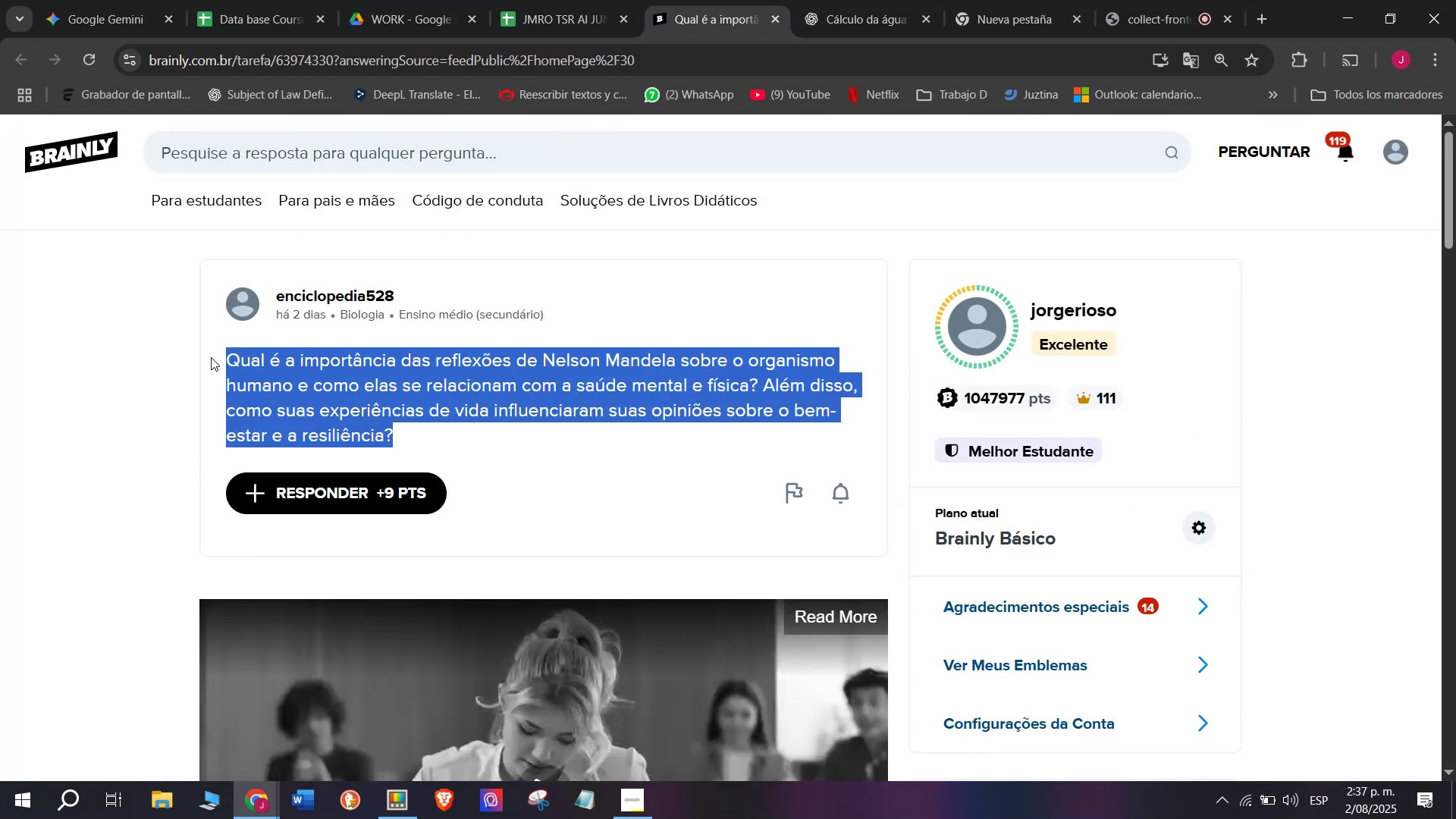 
key(Control+C)
 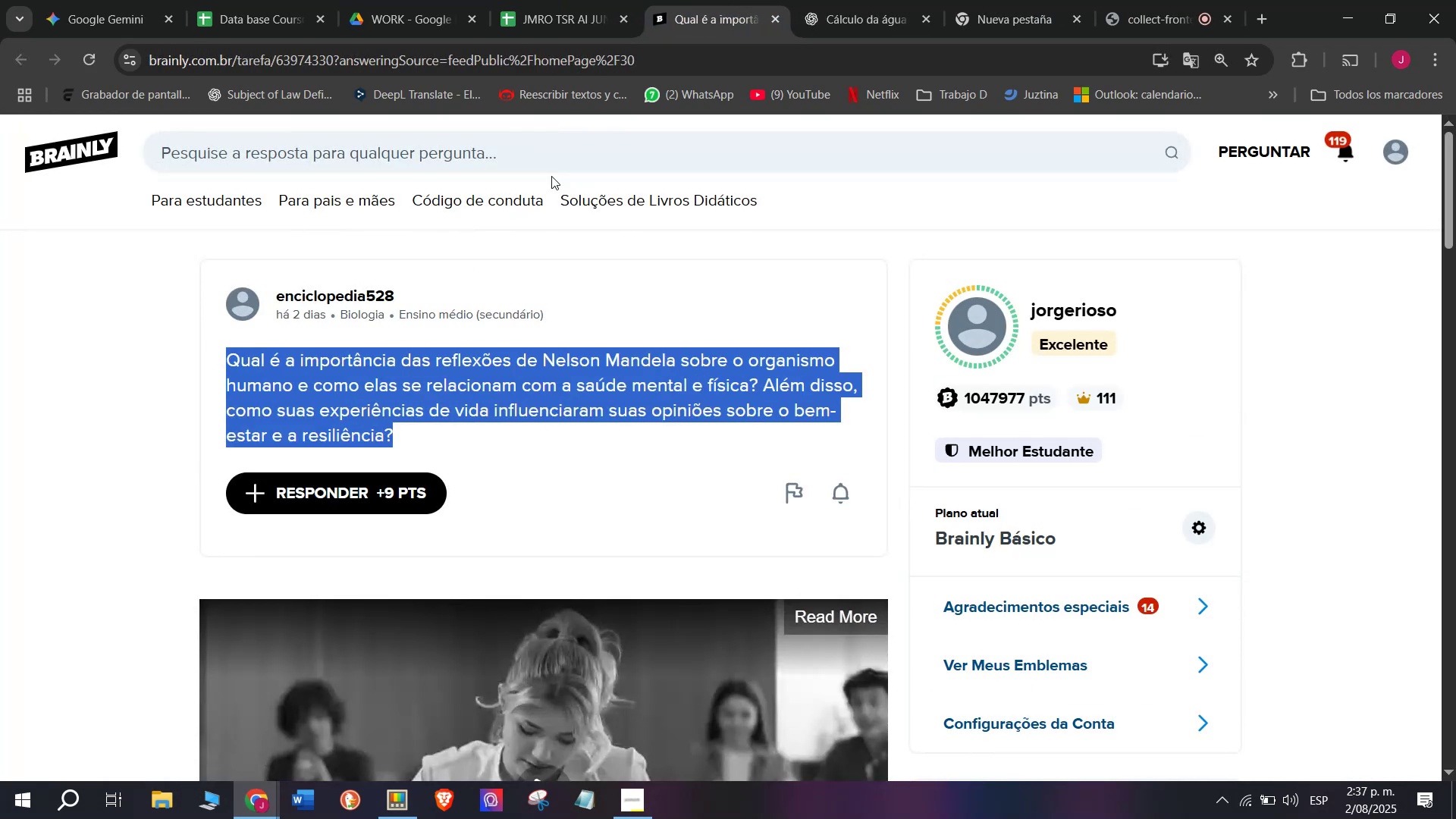 
left_click([858, 0])
 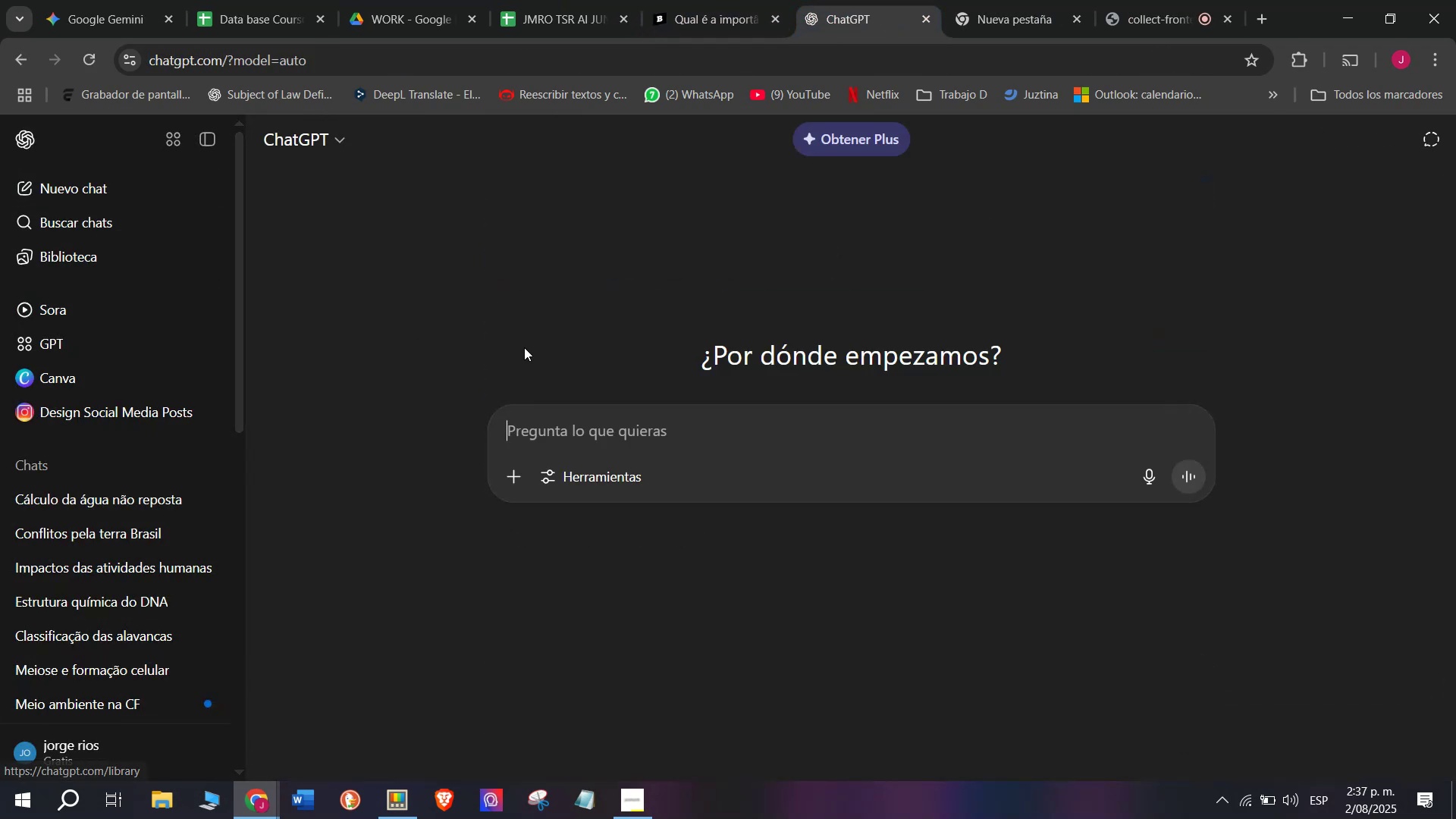 
key(Meta+MetaLeft)
 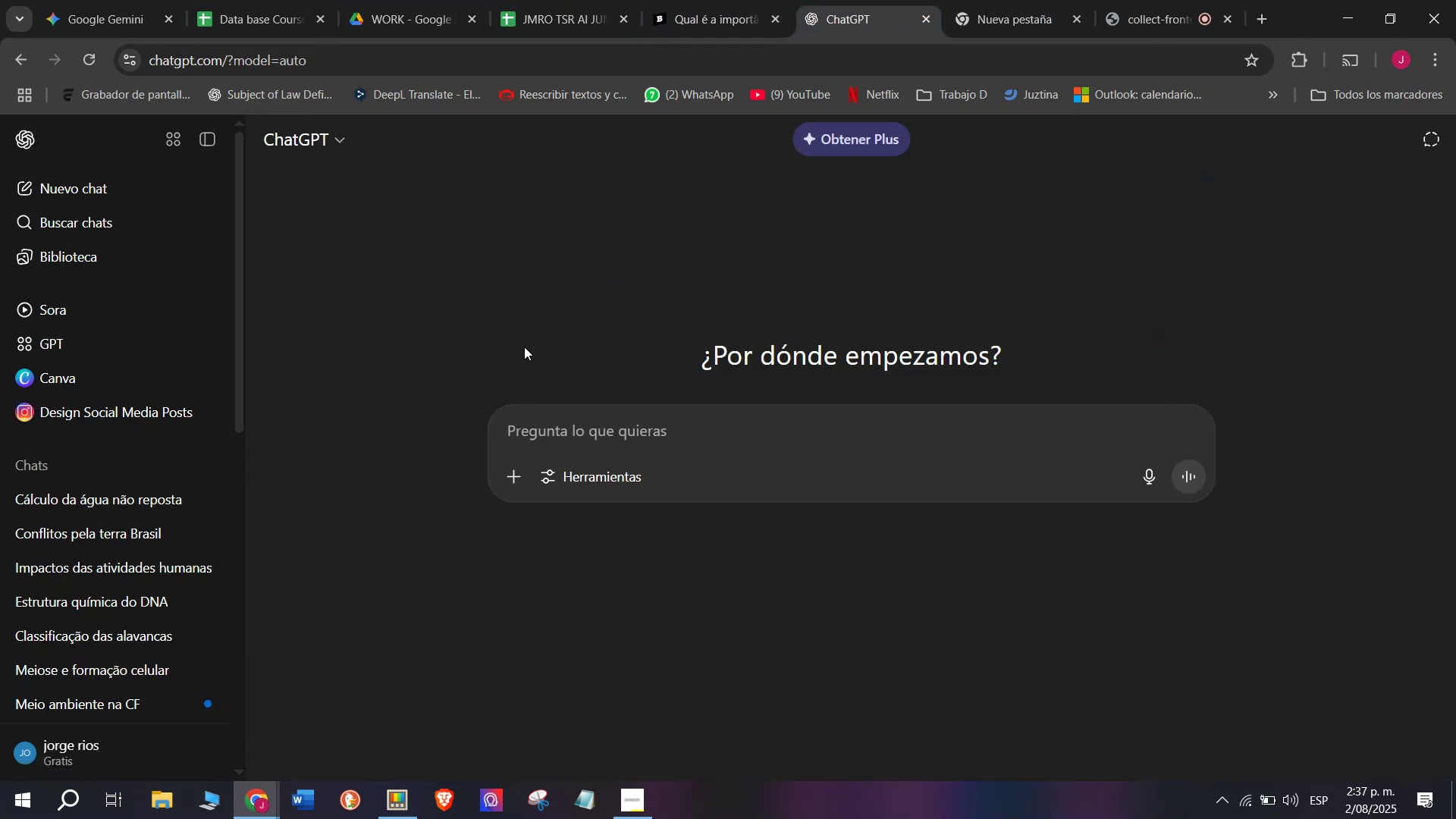 
key(Meta+V)
 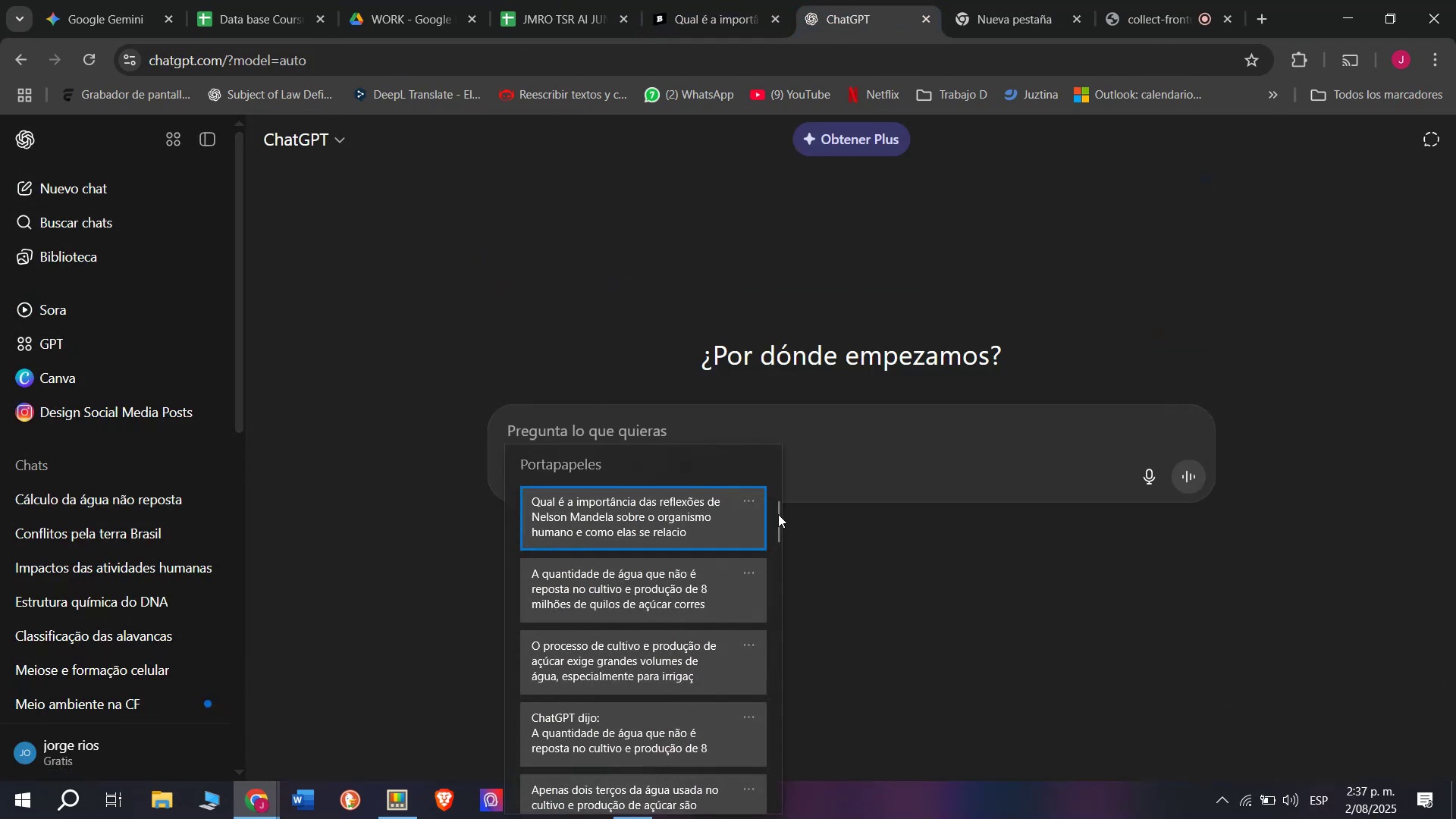 
left_click_drag(start_coordinate=[779, 514], to_coordinate=[783, 818])
 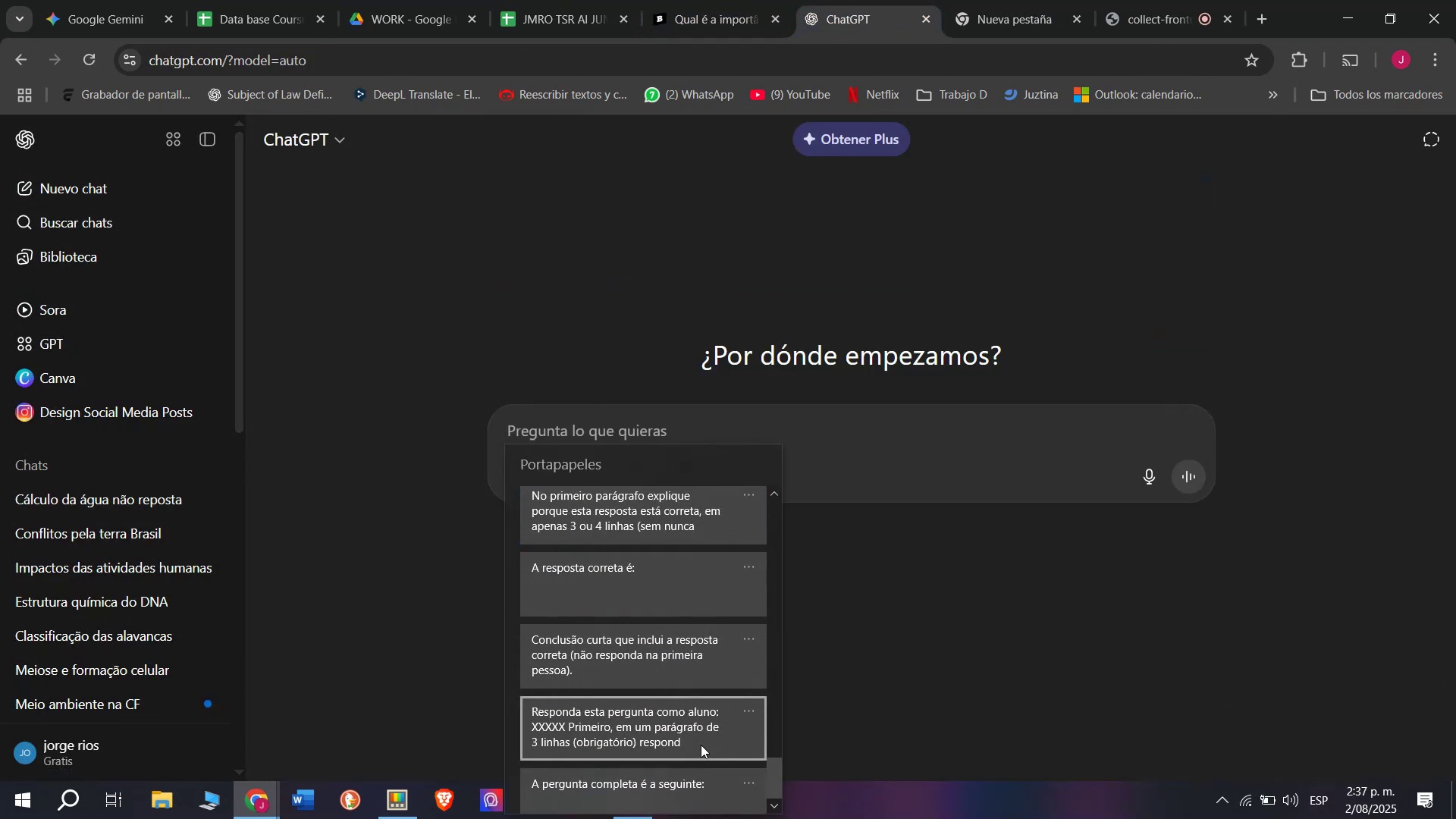 
left_click([699, 743])
 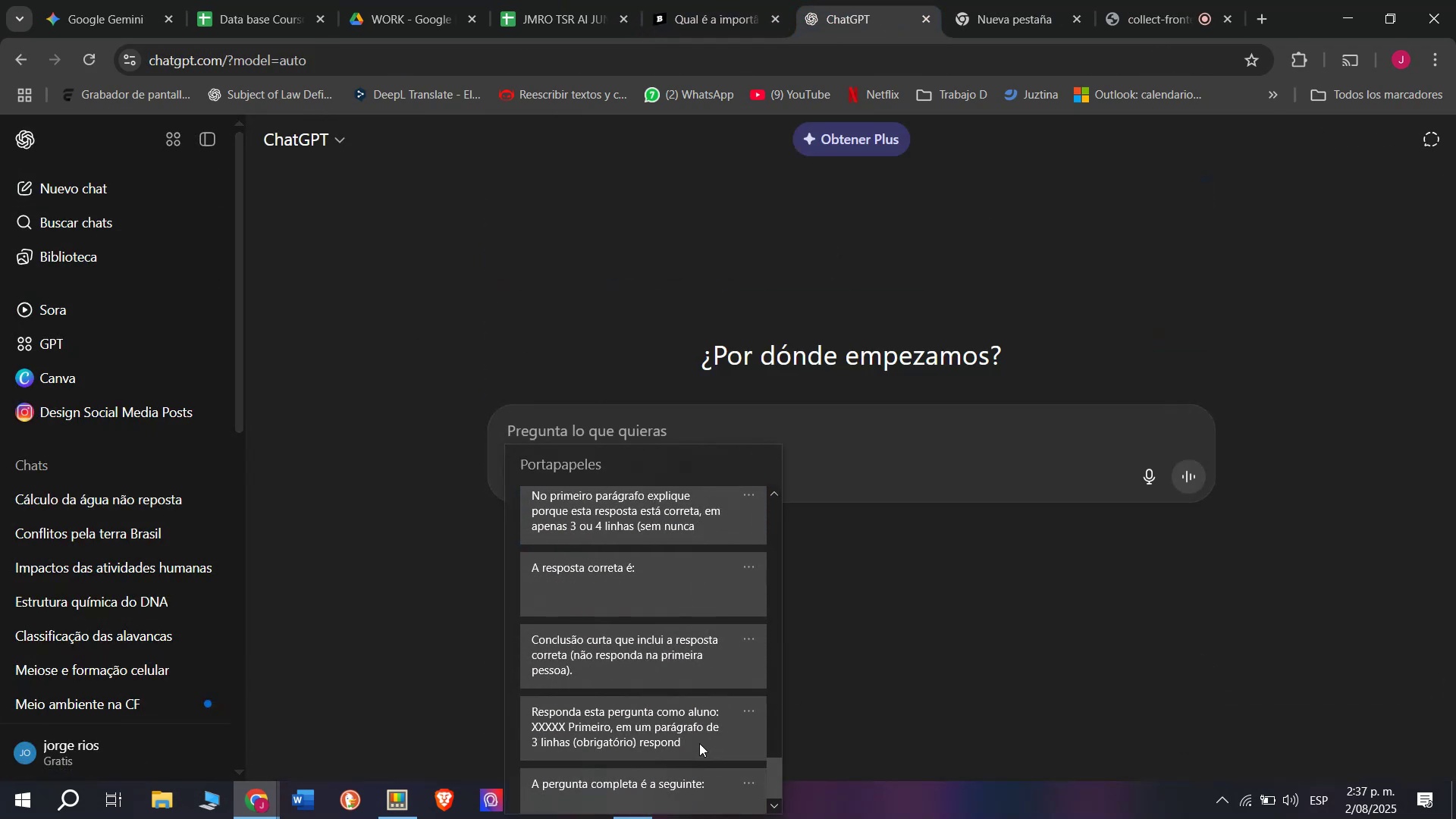 
key(Control+ControlLeft)
 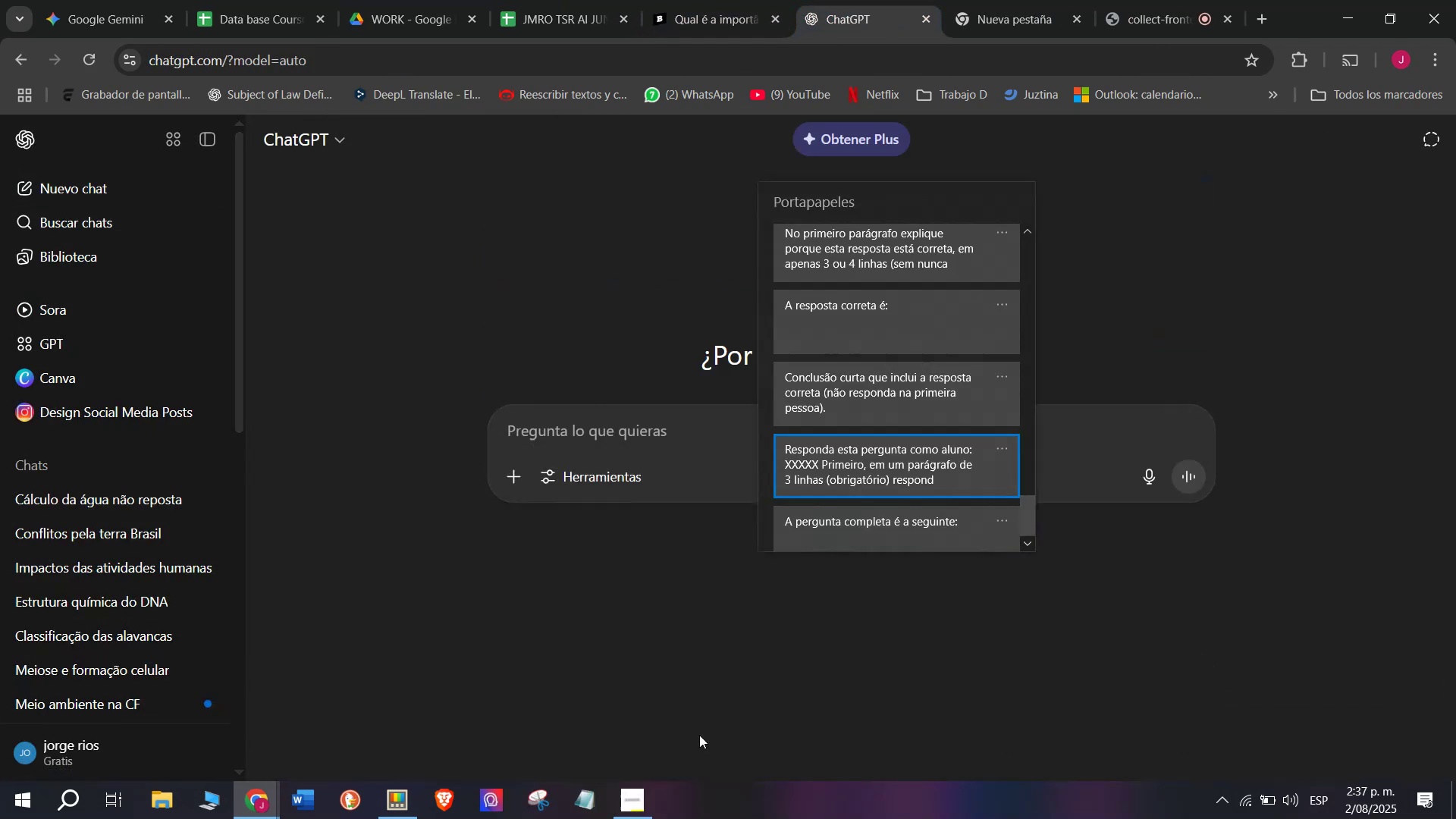 
key(Control+V)
 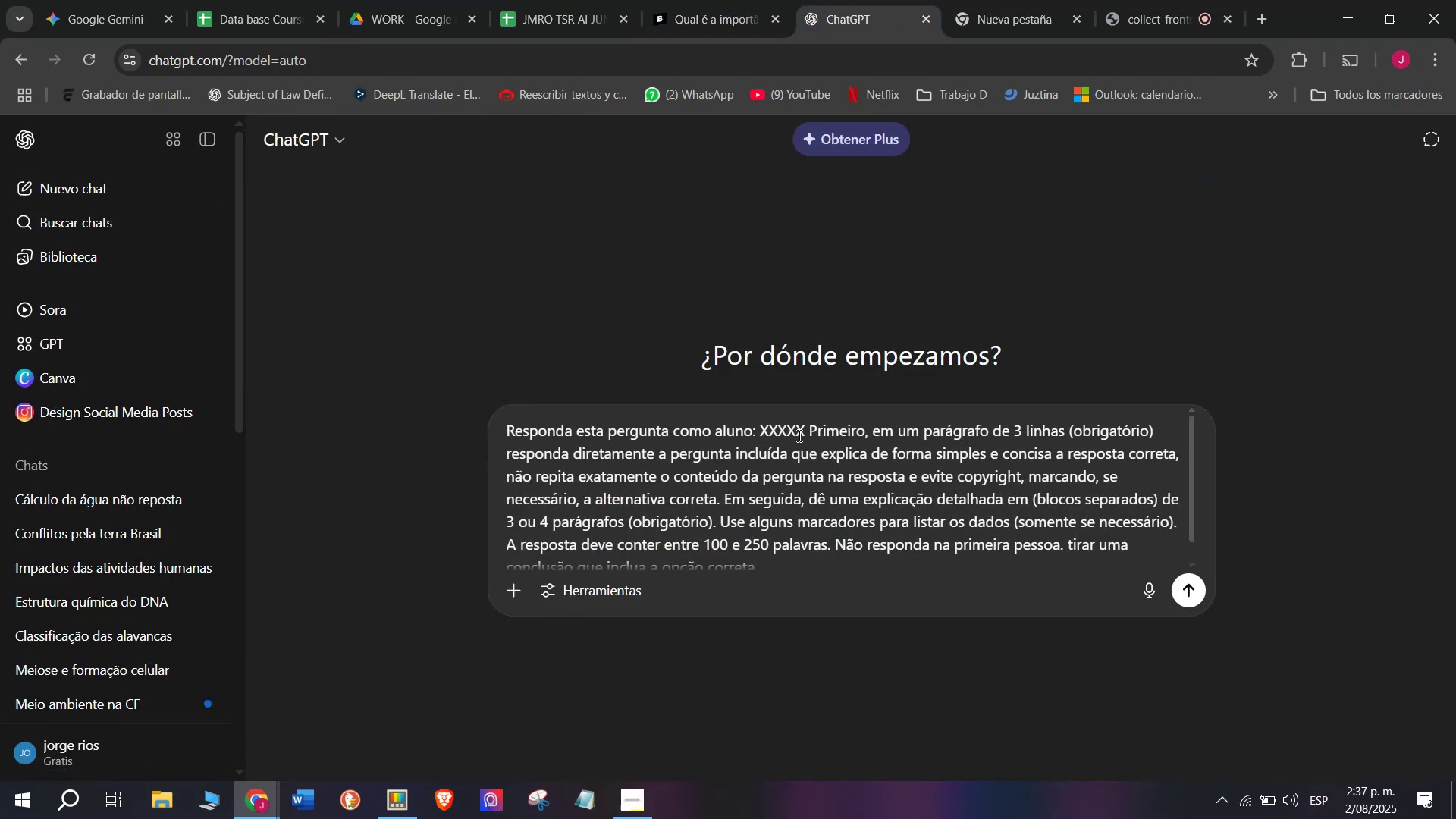 
left_click_drag(start_coordinate=[805, 428], to_coordinate=[763, 428])
 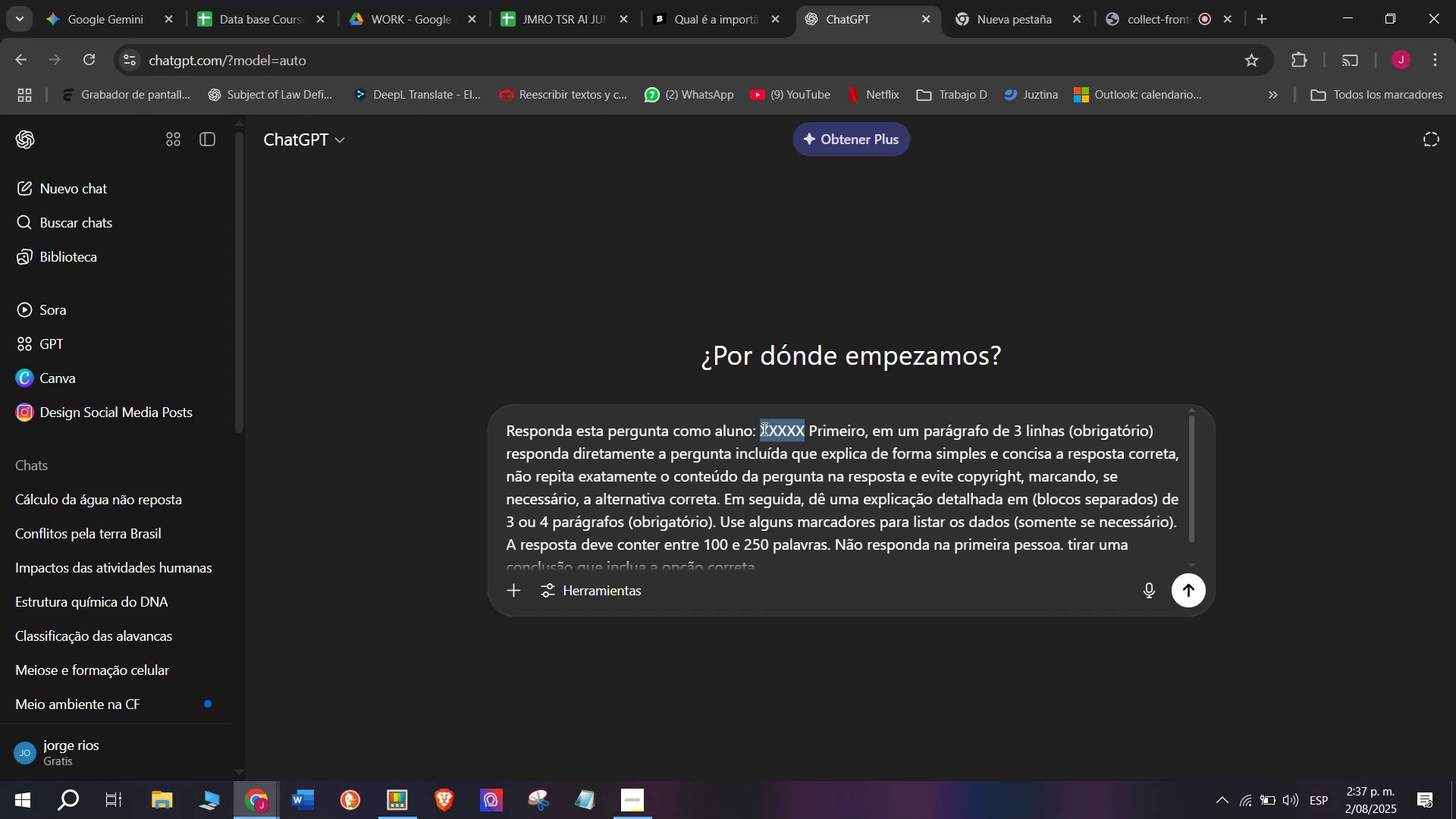 
key(Meta+MetaLeft)
 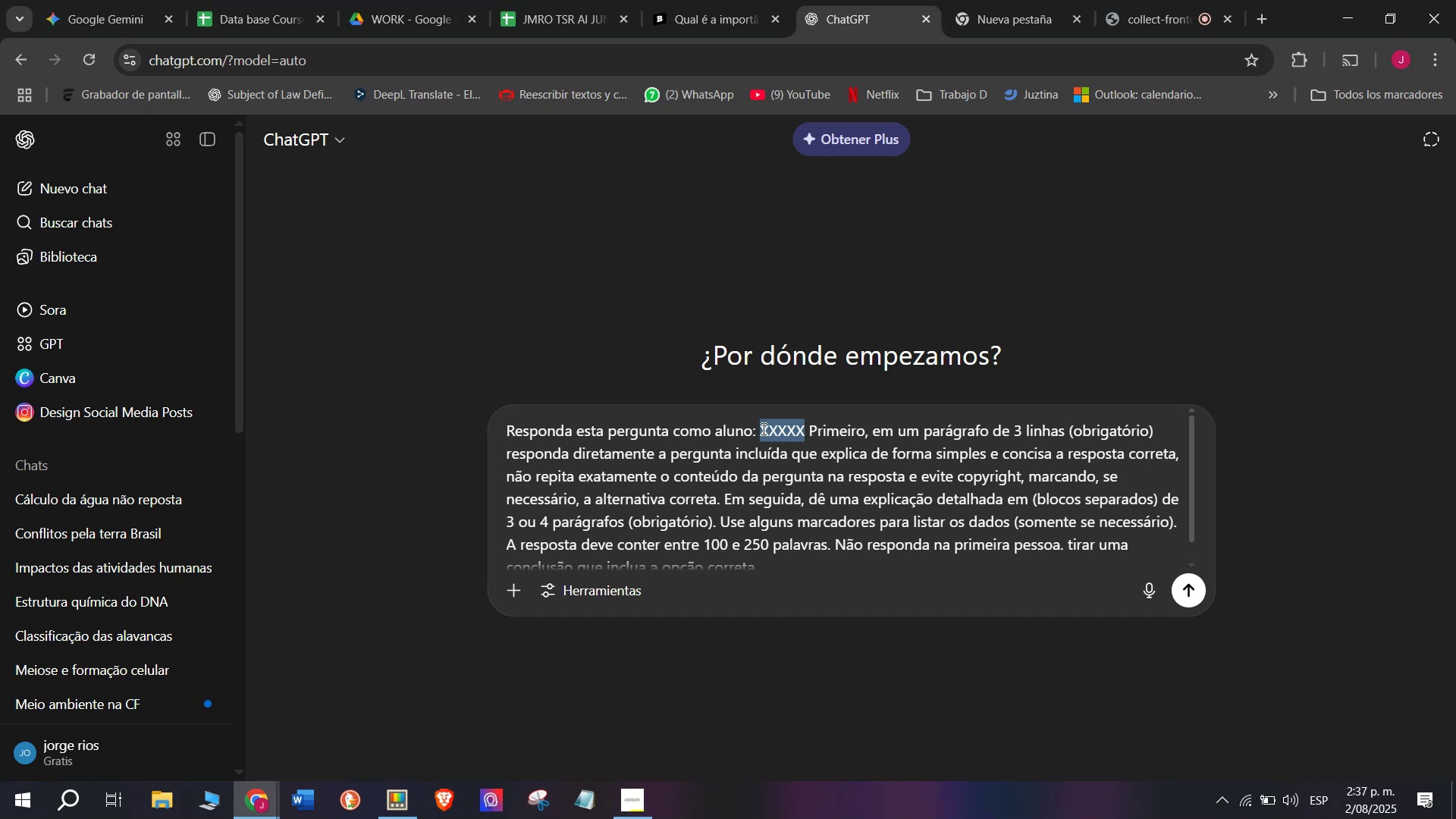 
key(Meta+V)
 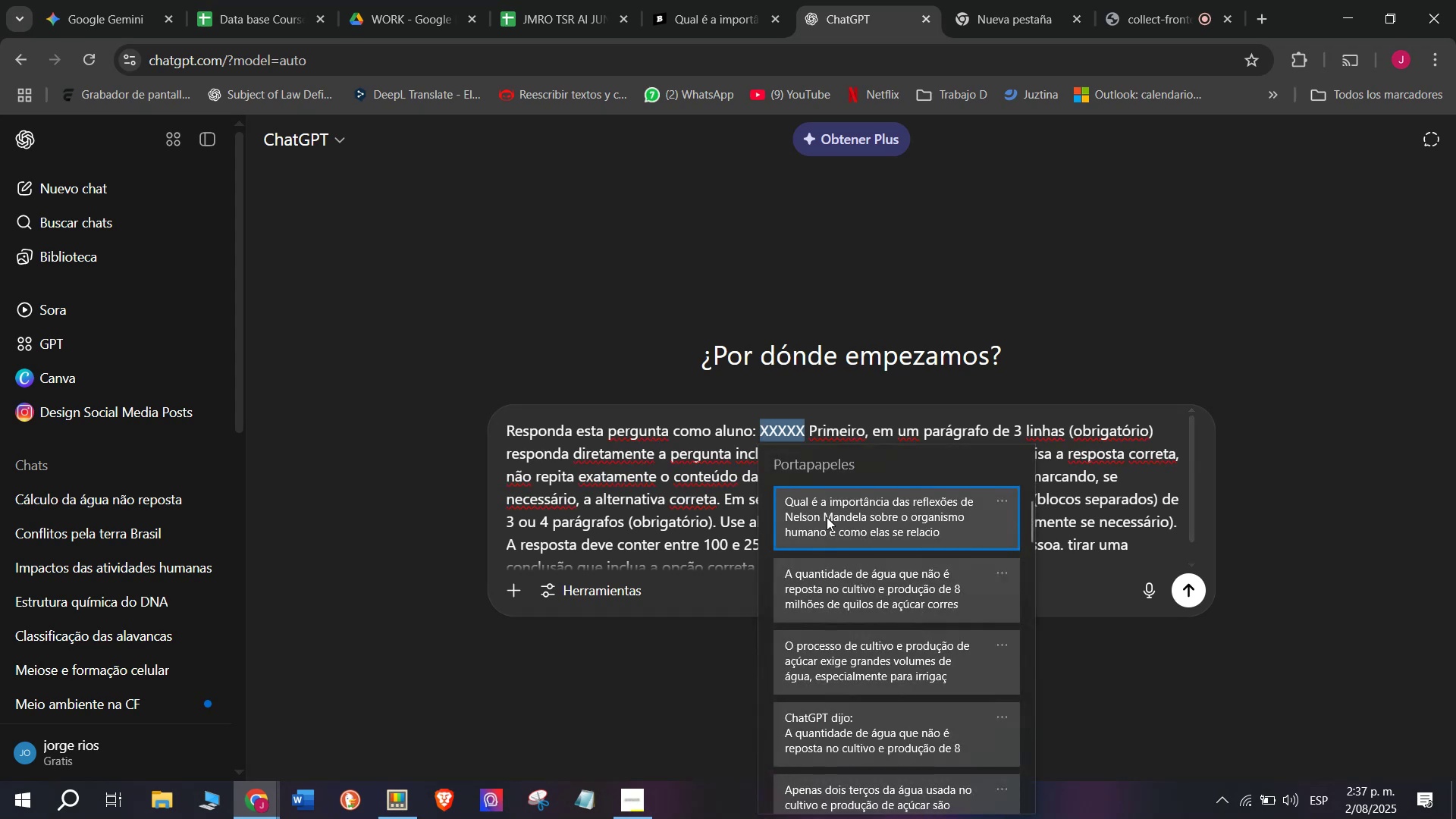 
left_click([827, 519])
 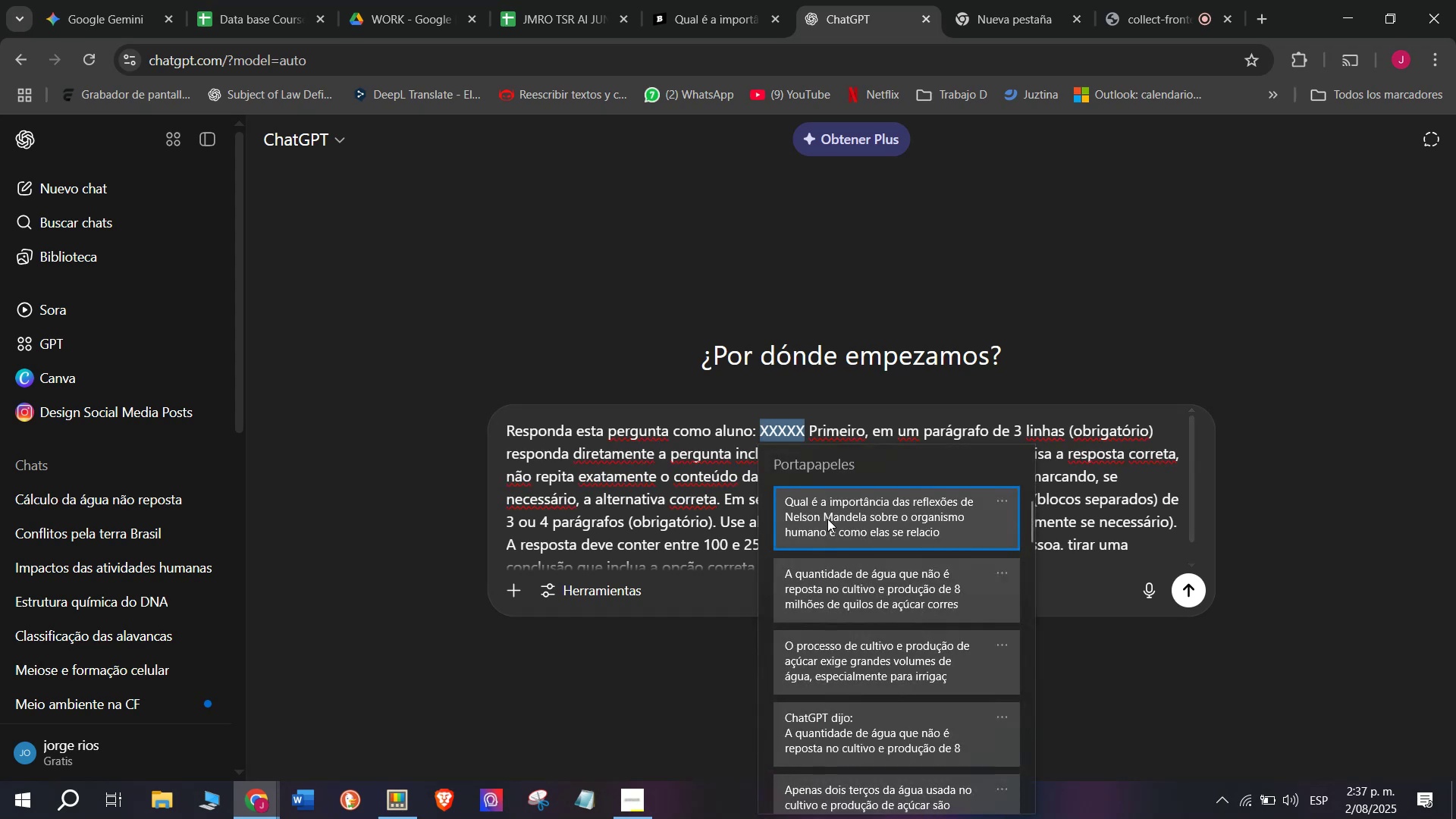 
key(Control+ControlLeft)
 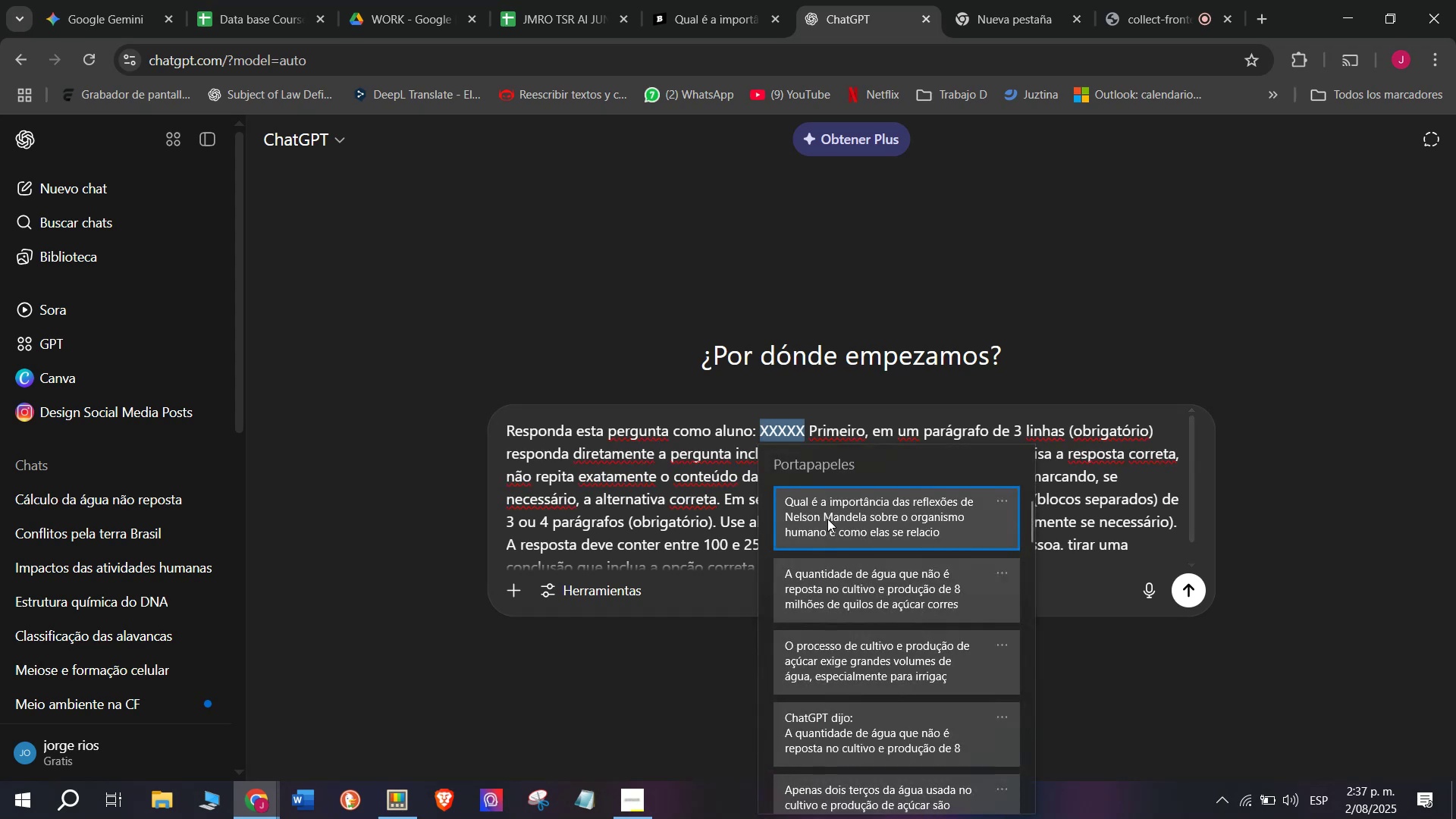 
key(Control+V)
 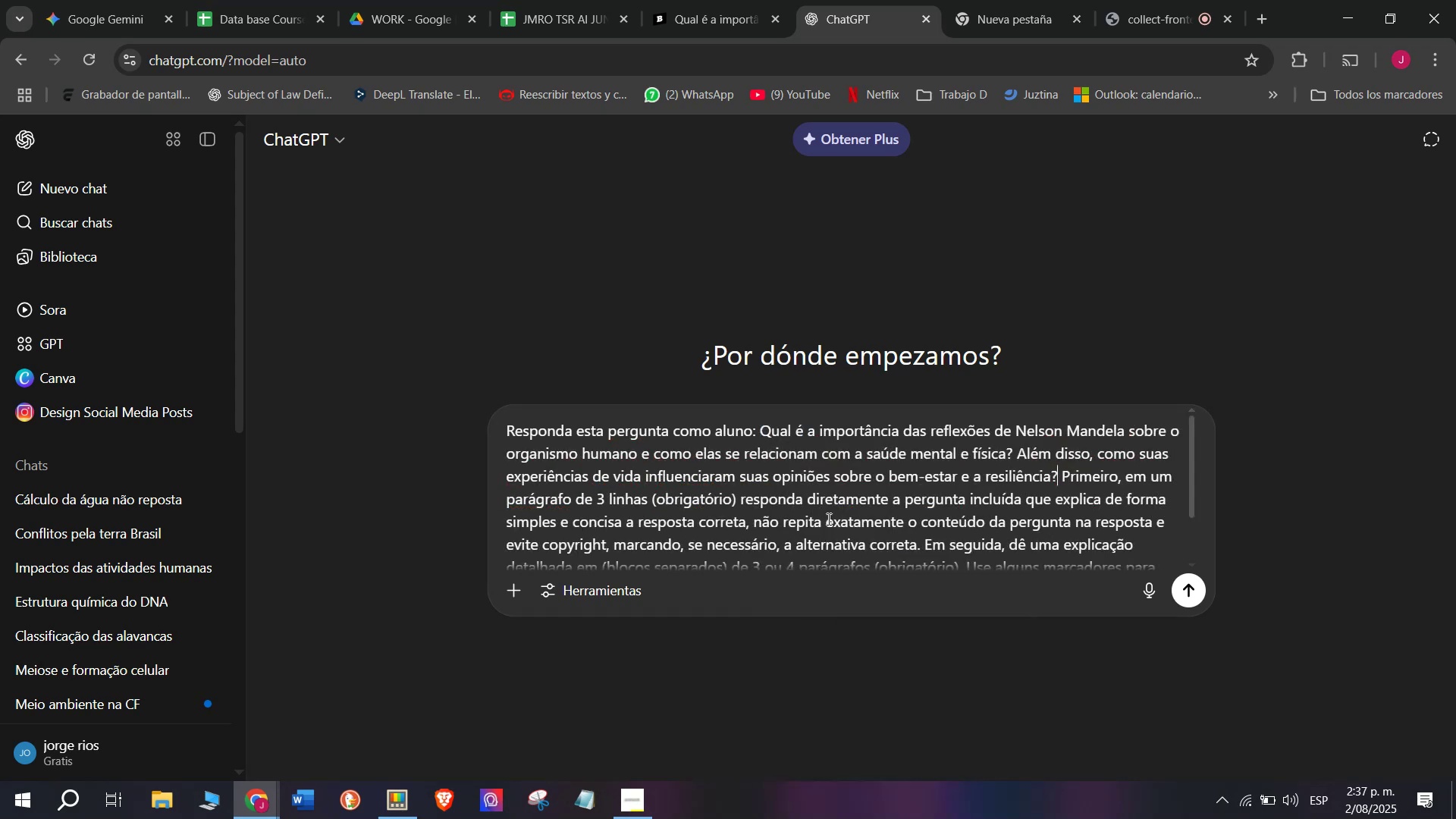 
key(Enter)
 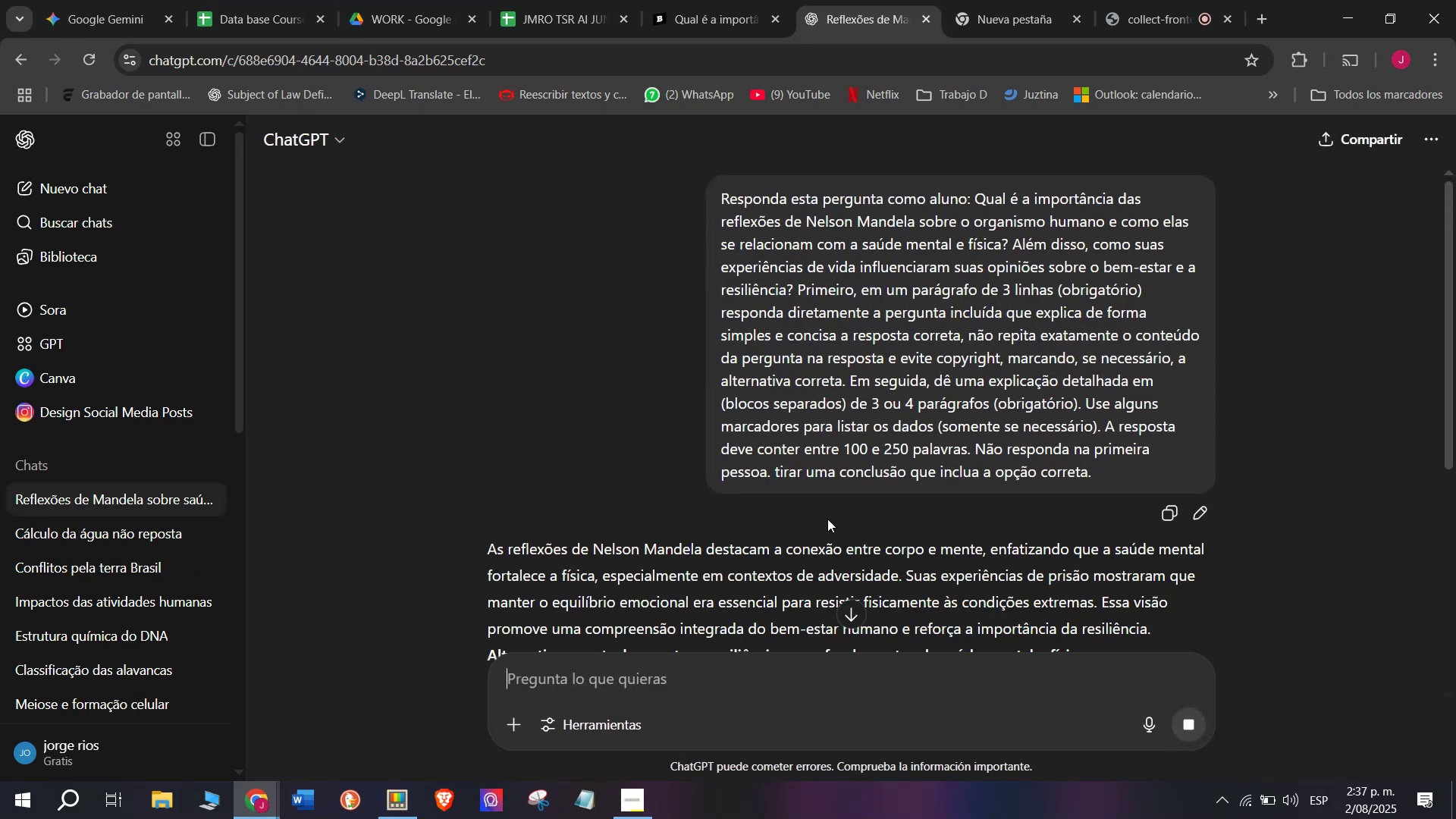 
wait(7.61)
 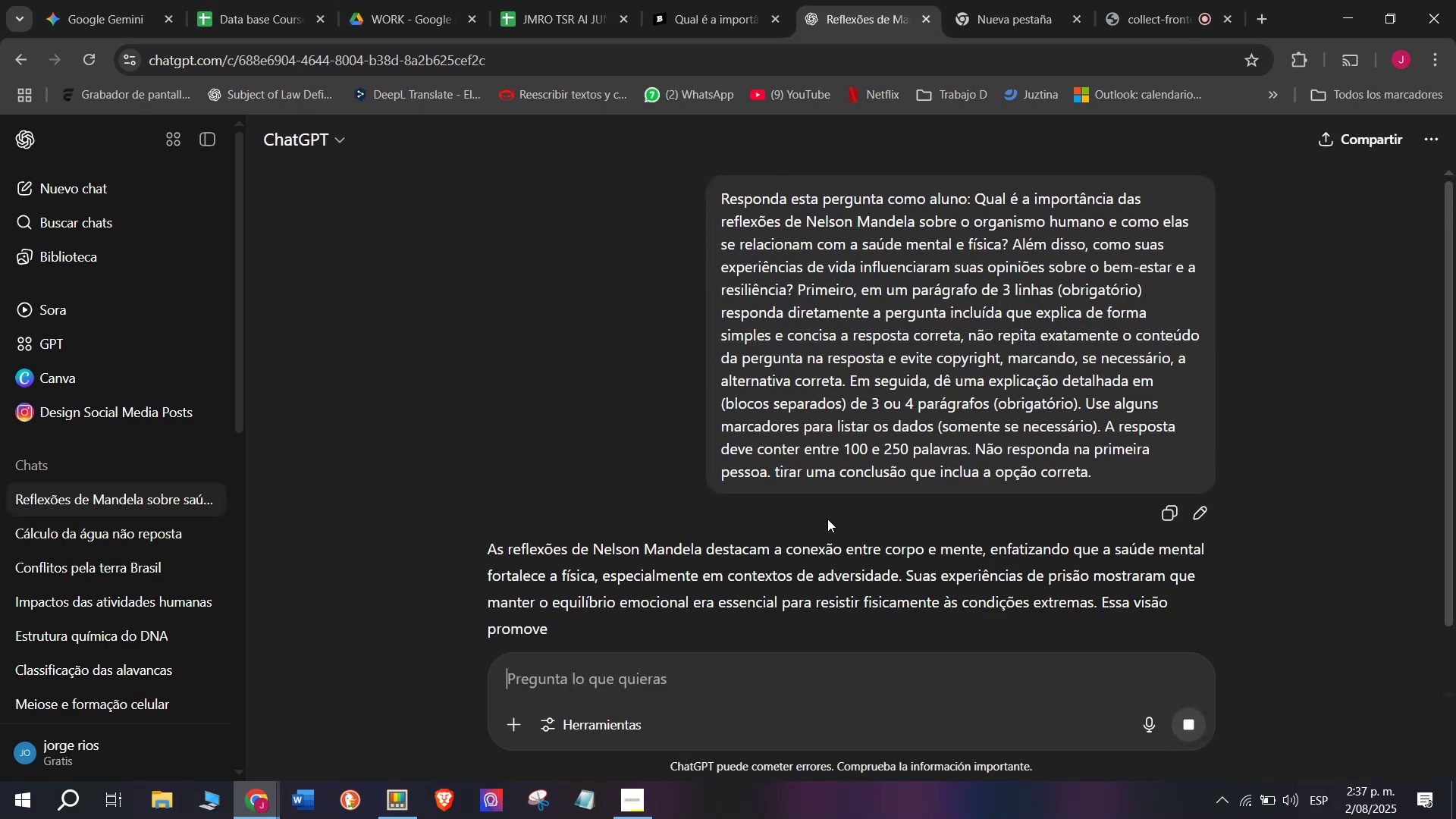 
scroll: coordinate [827, 519], scroll_direction: down, amount: 1.0
 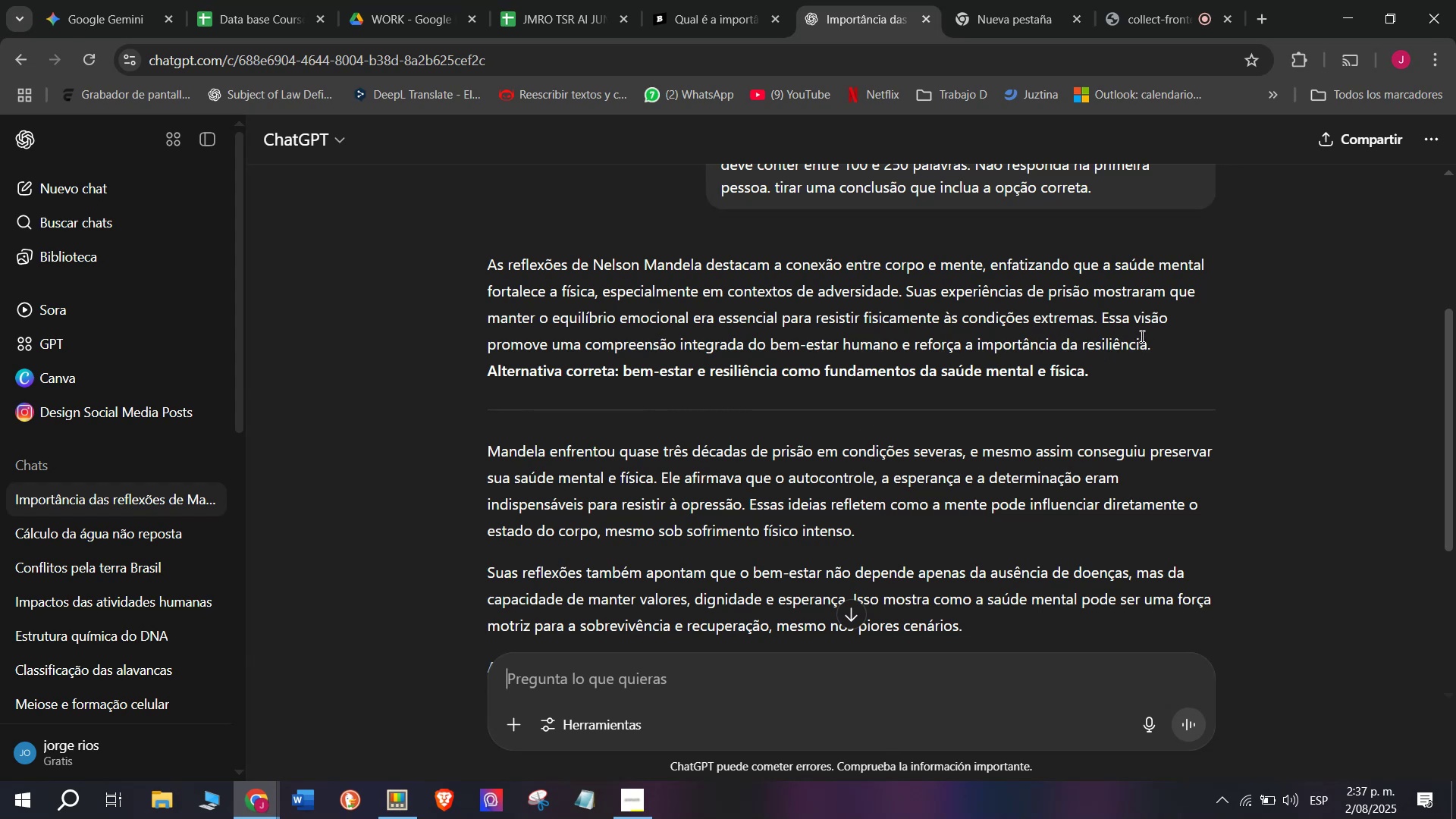 
left_click([1097, 313])
 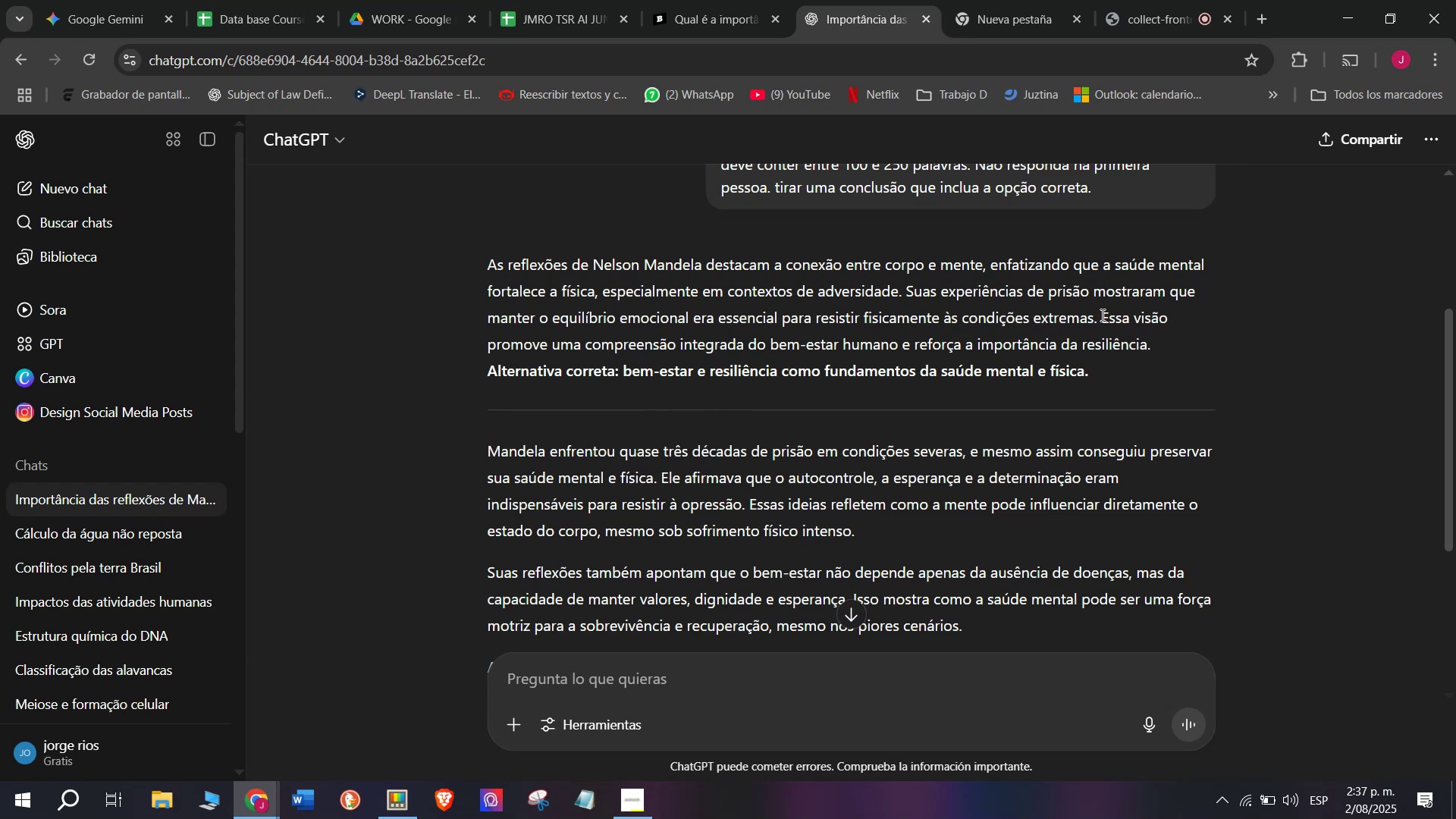 
left_click_drag(start_coordinate=[1101, 315], to_coordinate=[486, 268])
 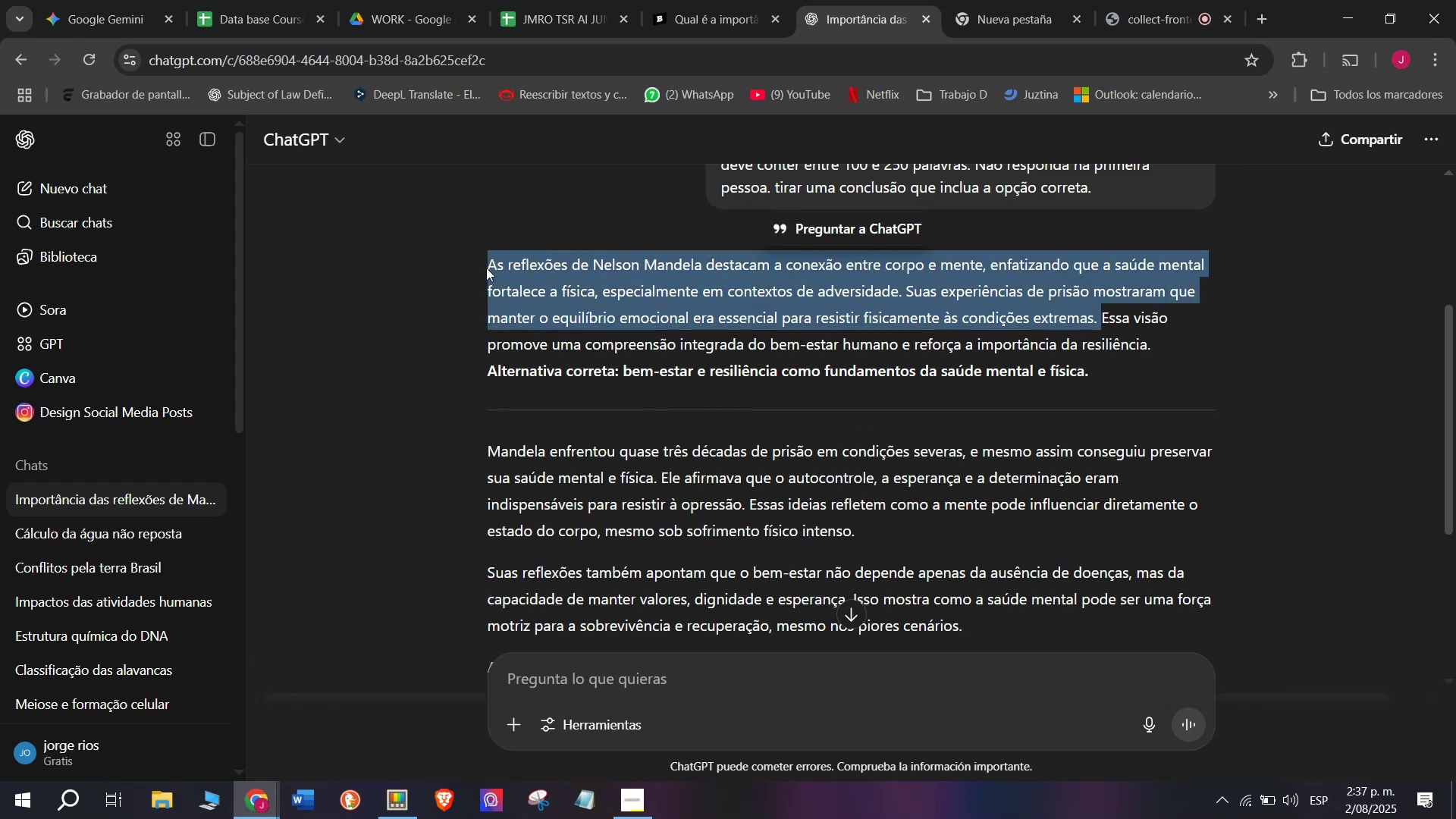 
key(Control+C)
 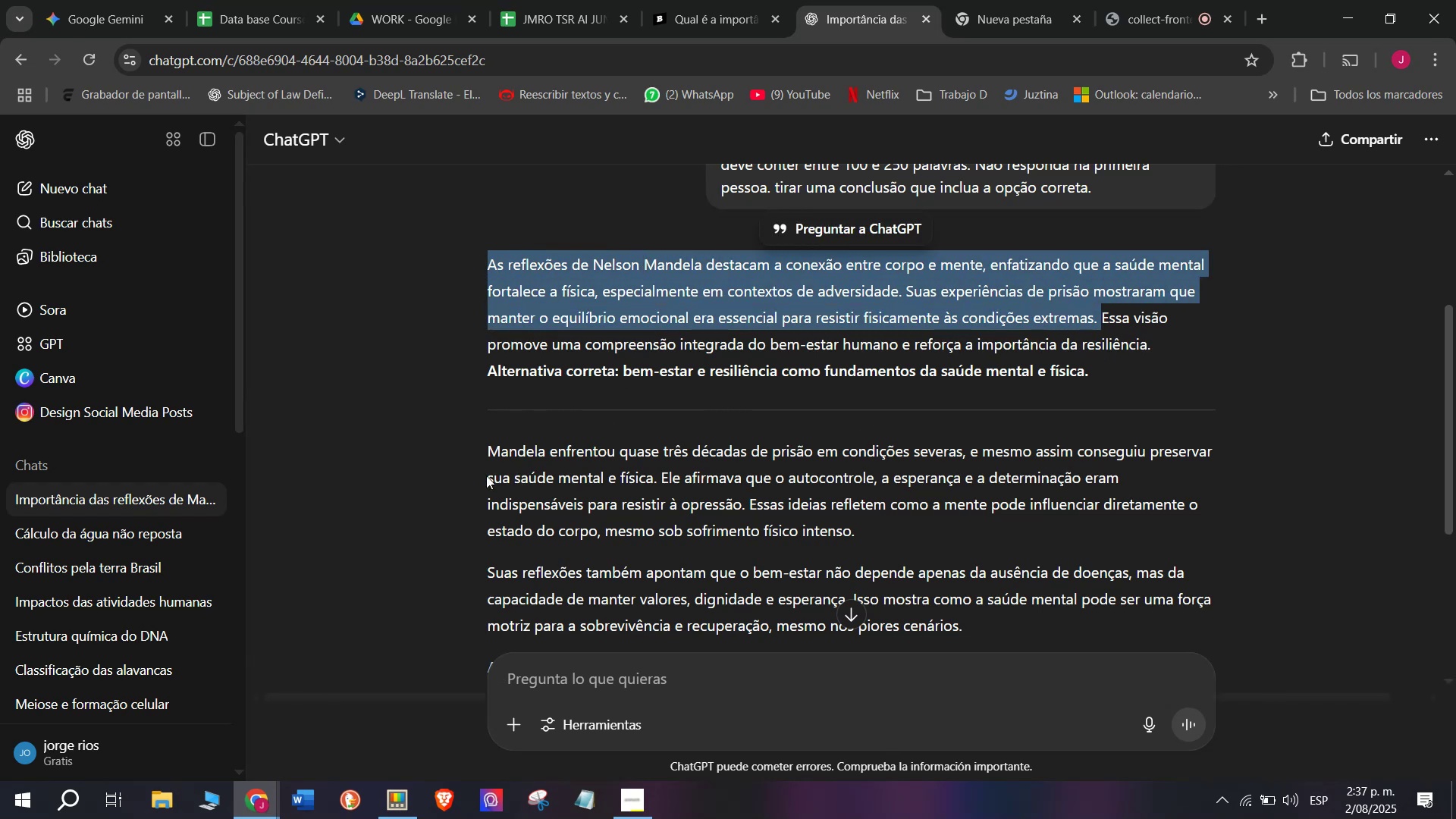 
left_click_drag(start_coordinate=[478, 458], to_coordinate=[1001, 622])
 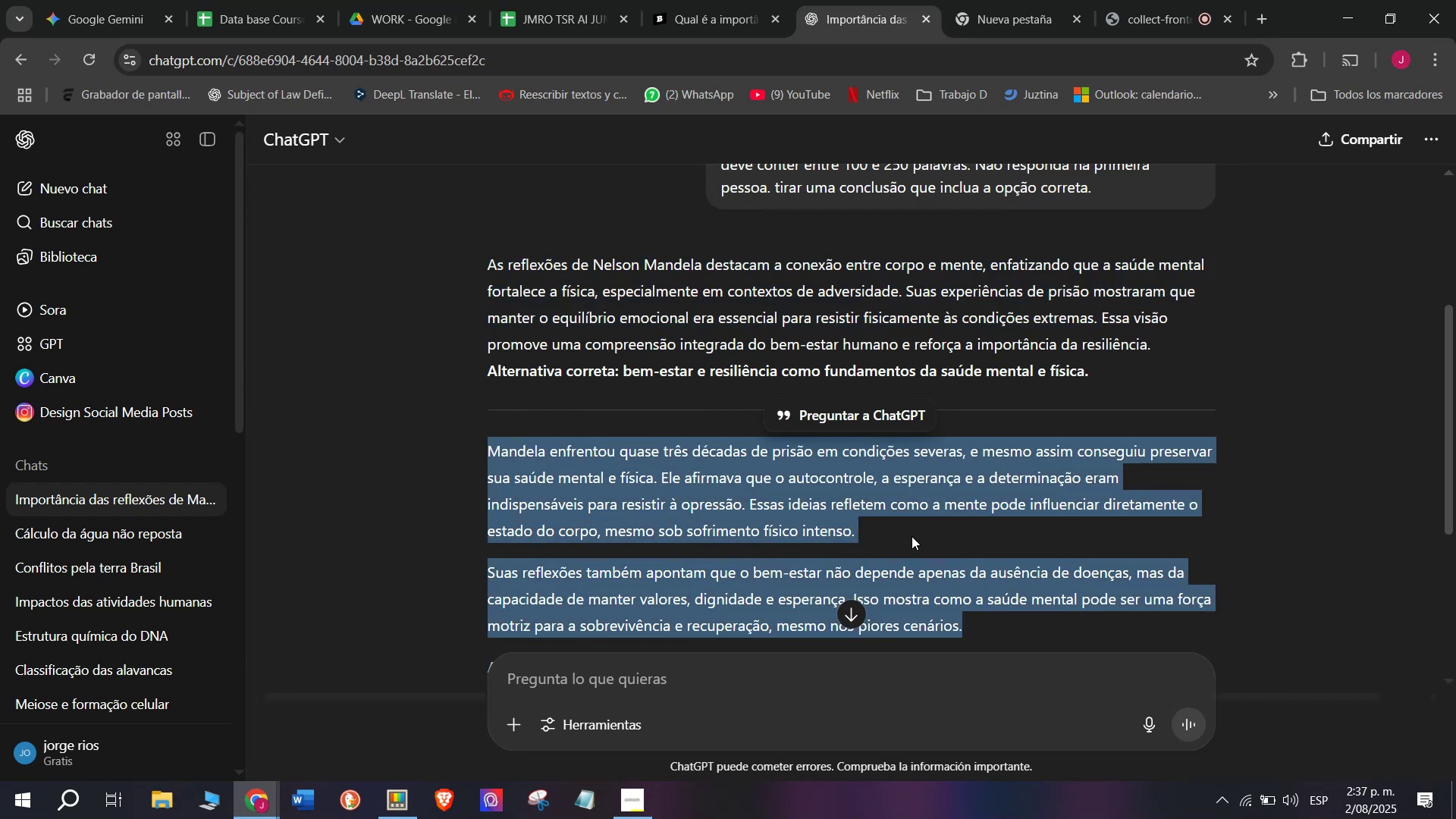 
key(Control+C)
 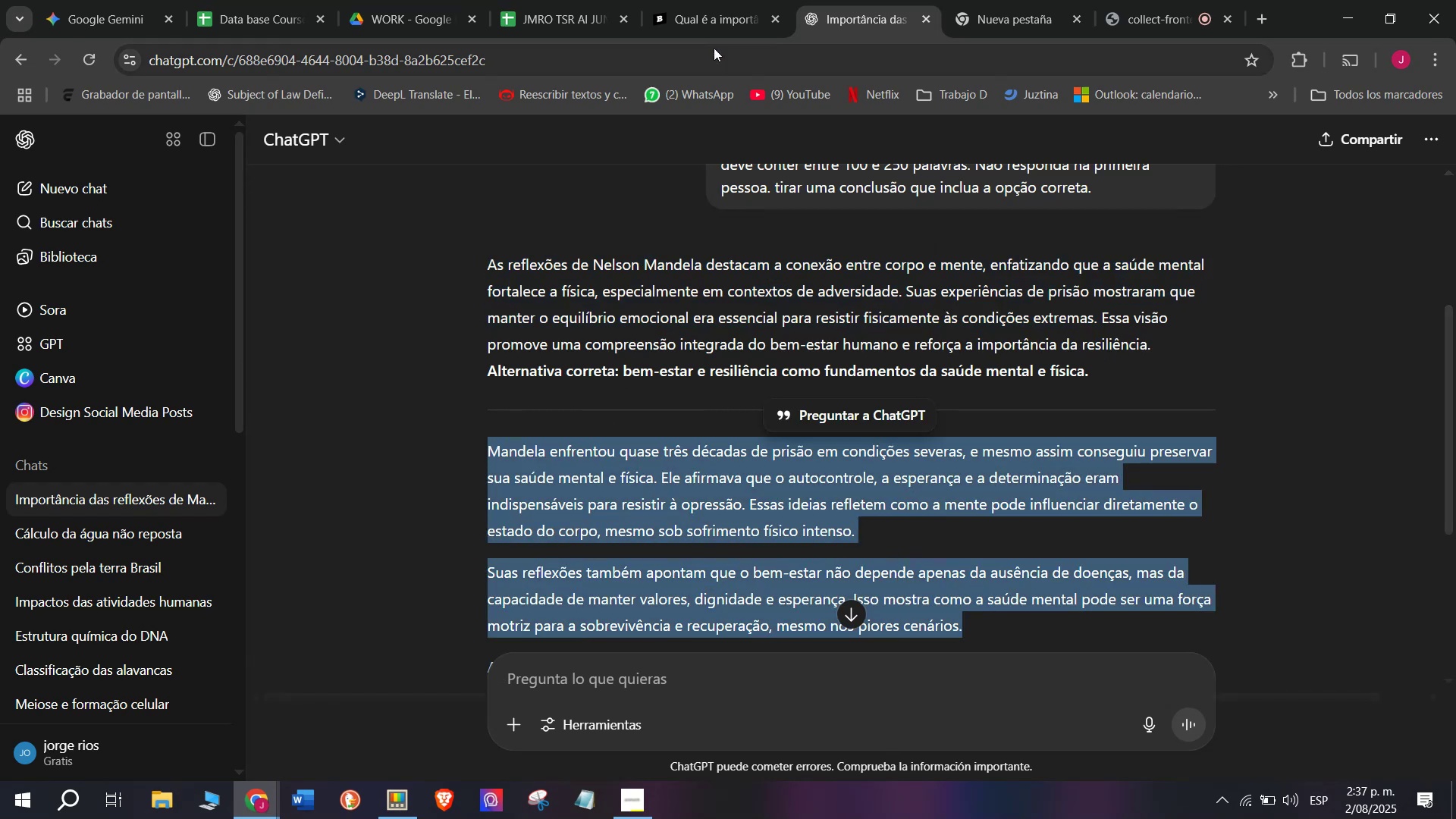 
left_click([717, 31])
 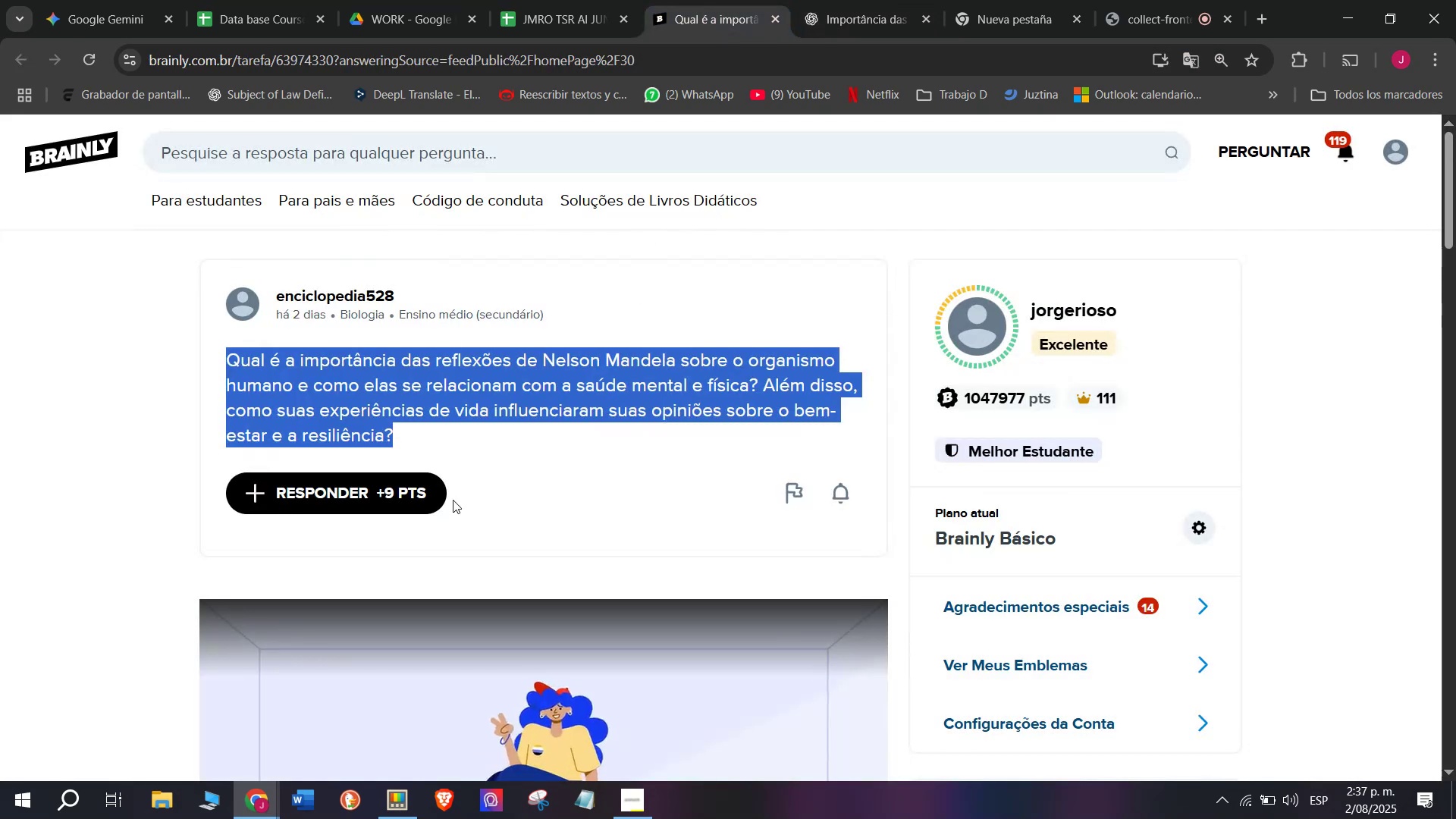 
left_click_drag(start_coordinate=[396, 482], to_coordinate=[372, 480])
 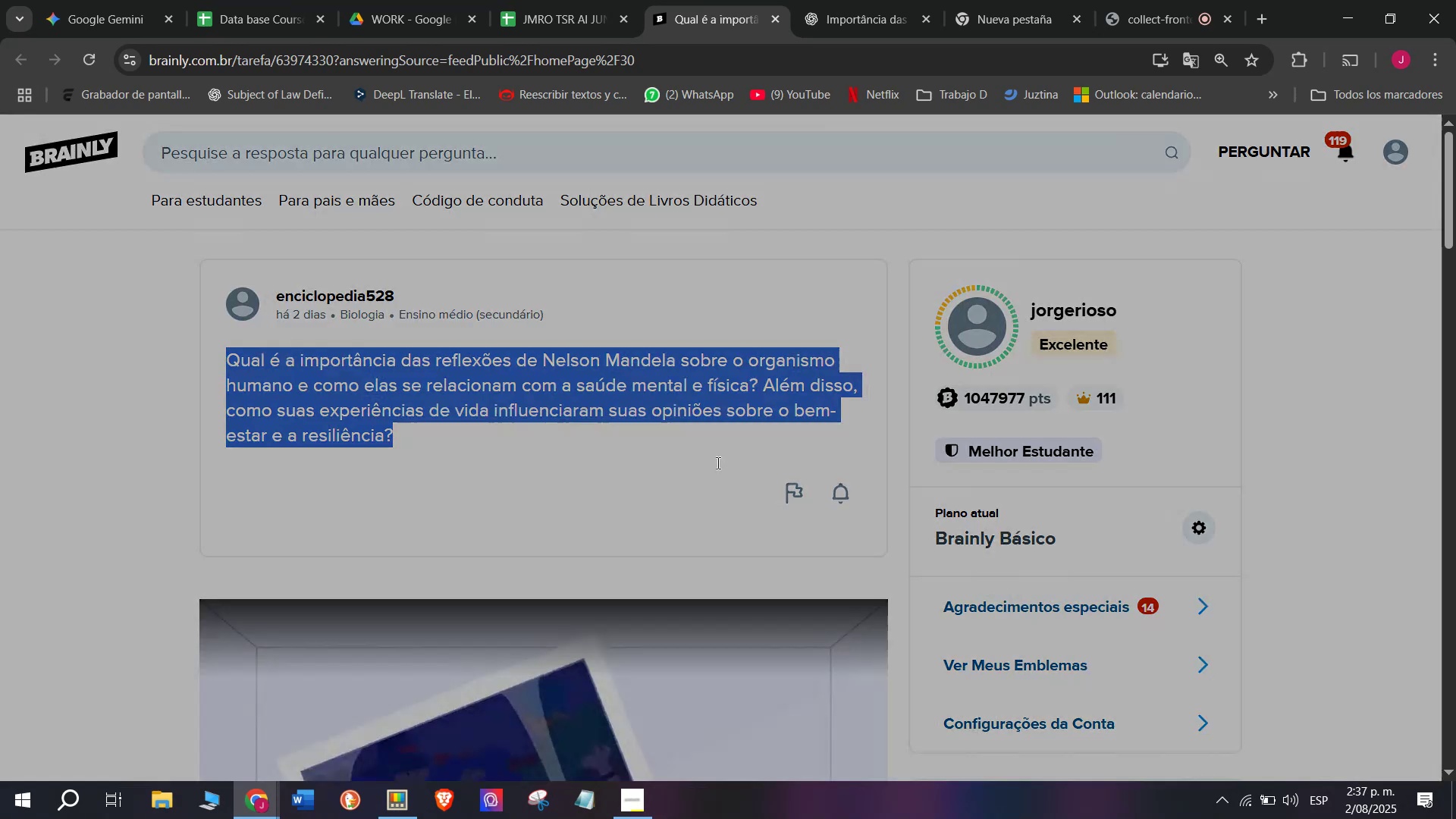 
left_click_drag(start_coordinate=[712, 438], to_coordinate=[535, 159])
 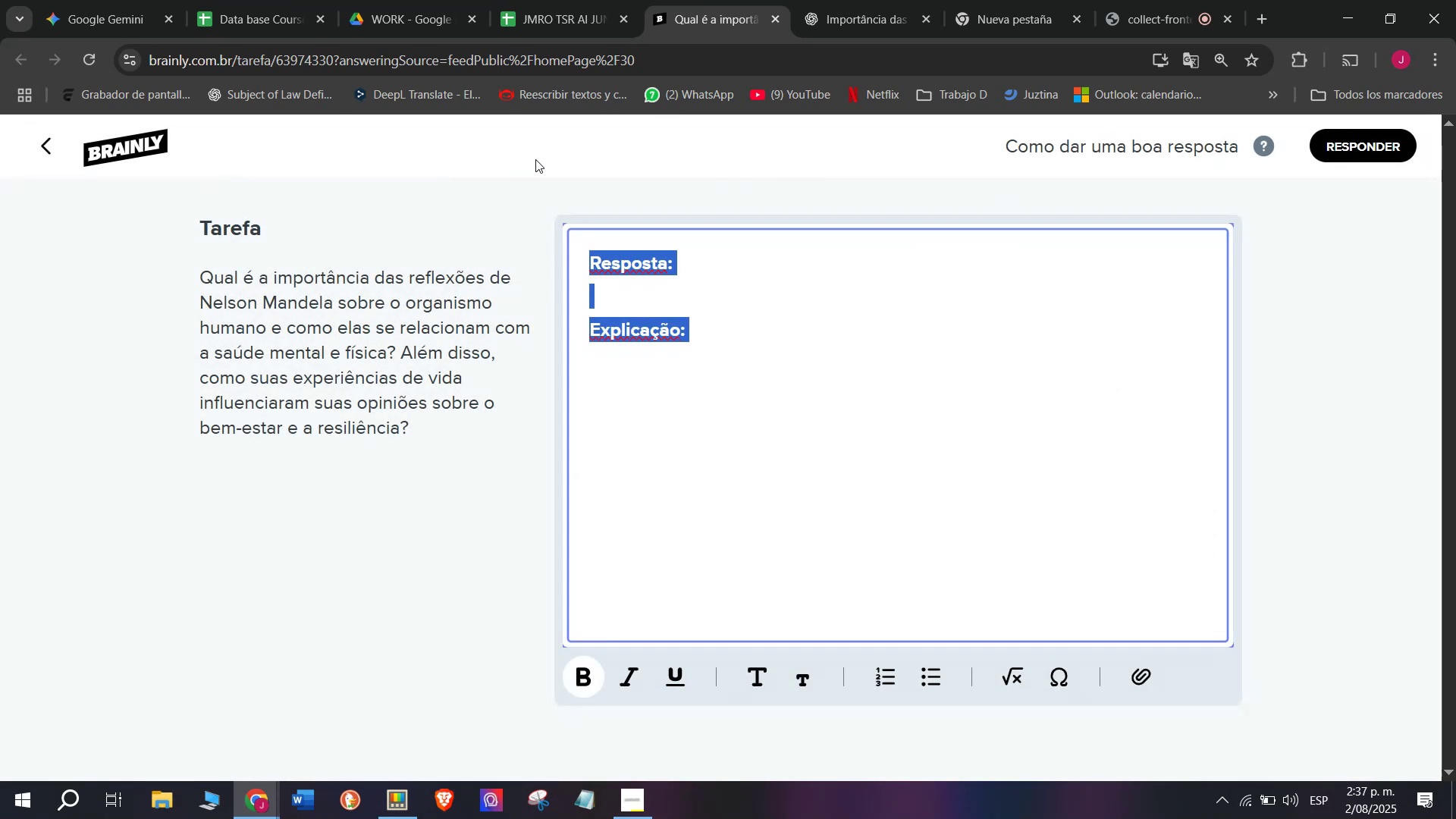 
key(Meta+MetaLeft)
 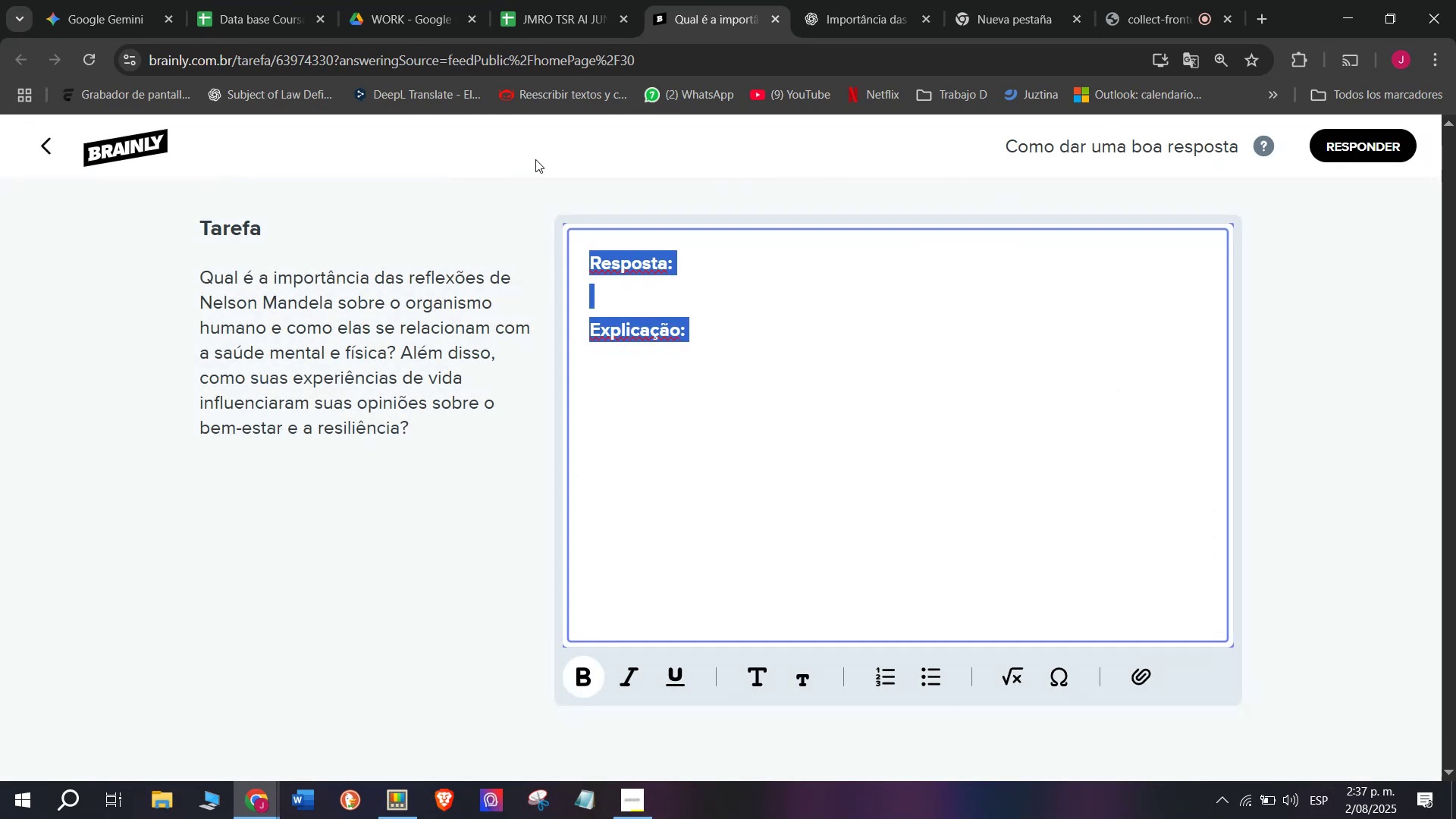 
key(Meta+V)
 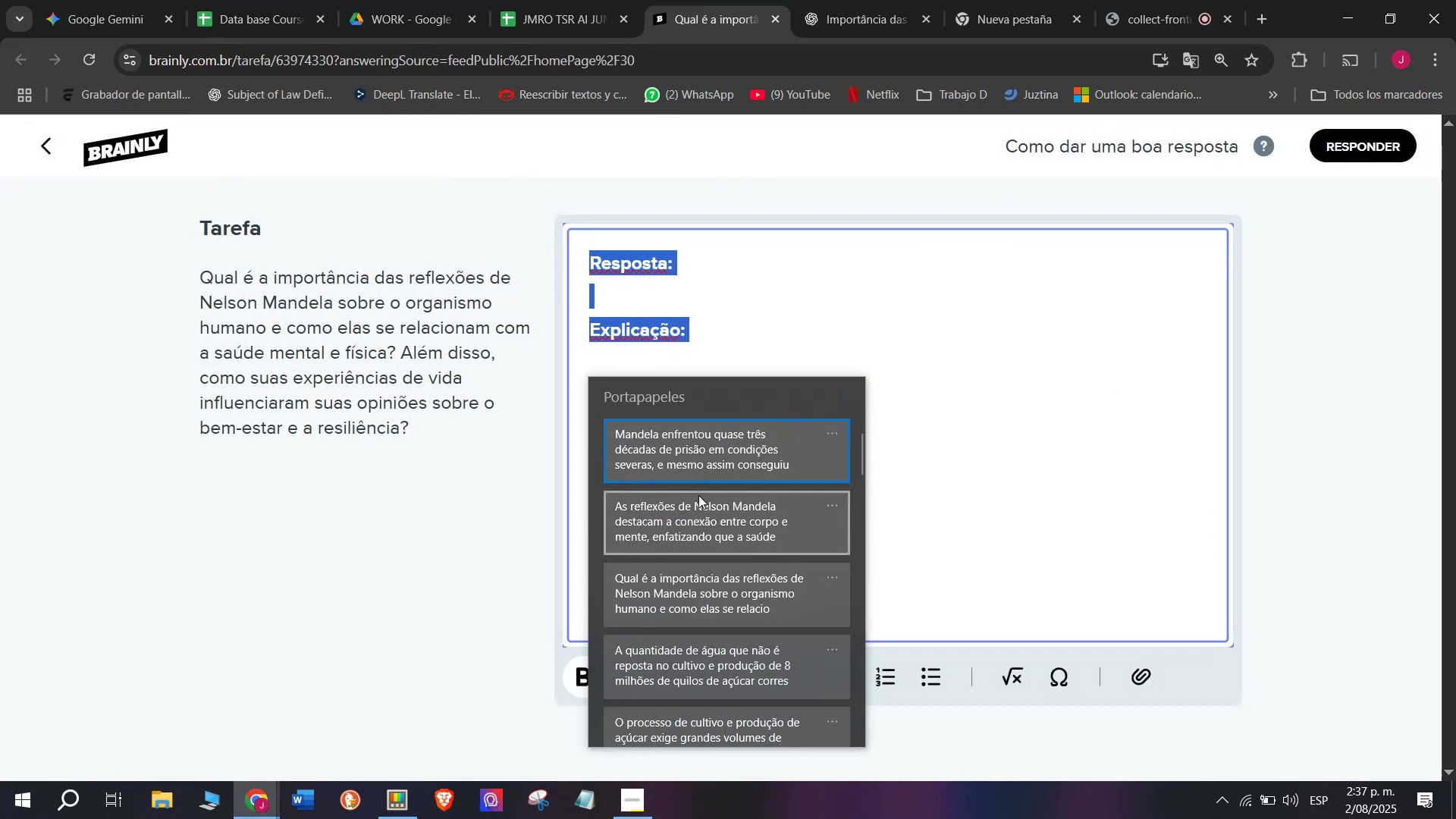 
key(Control+ControlLeft)
 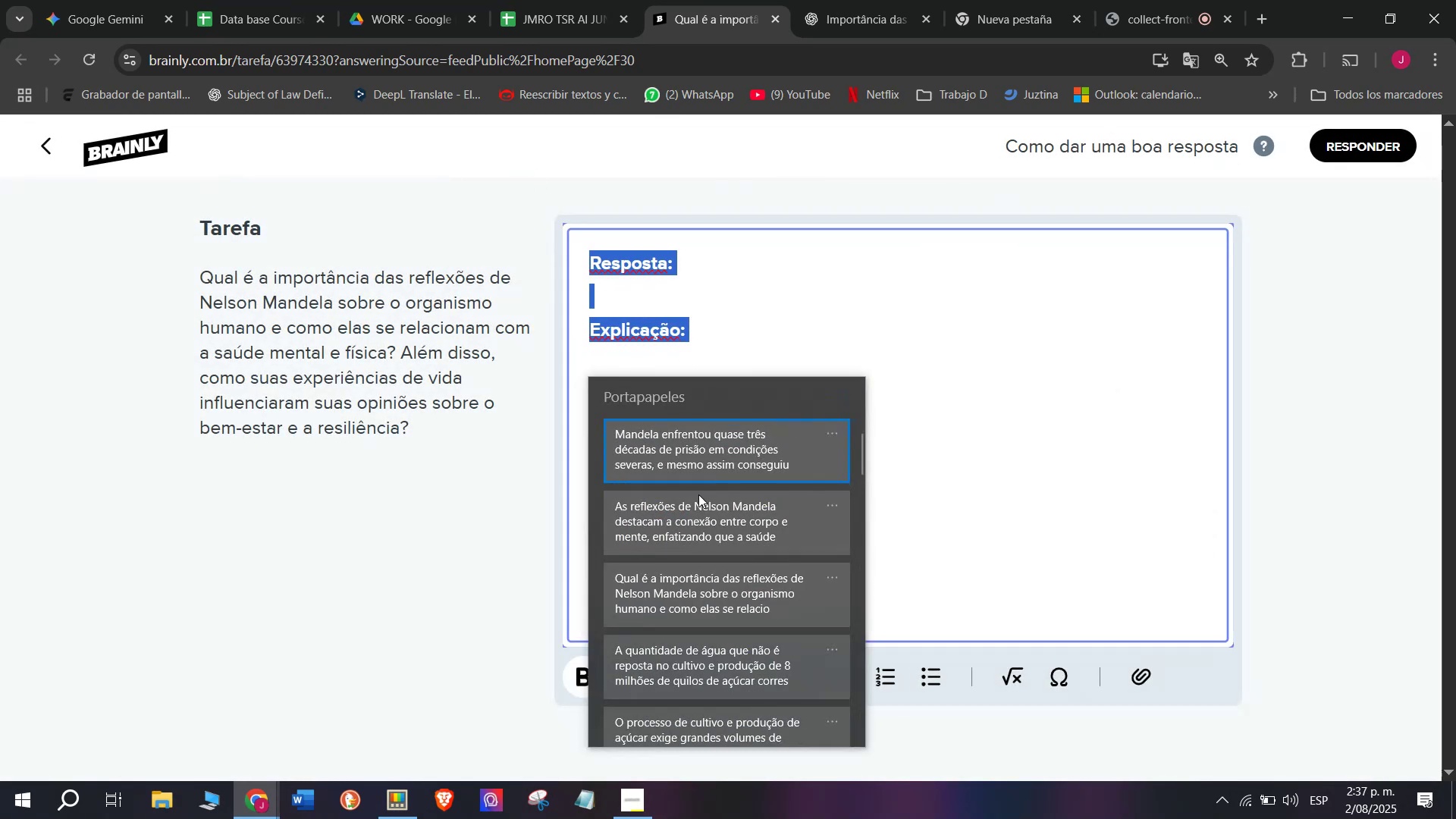 
key(Control+V)
 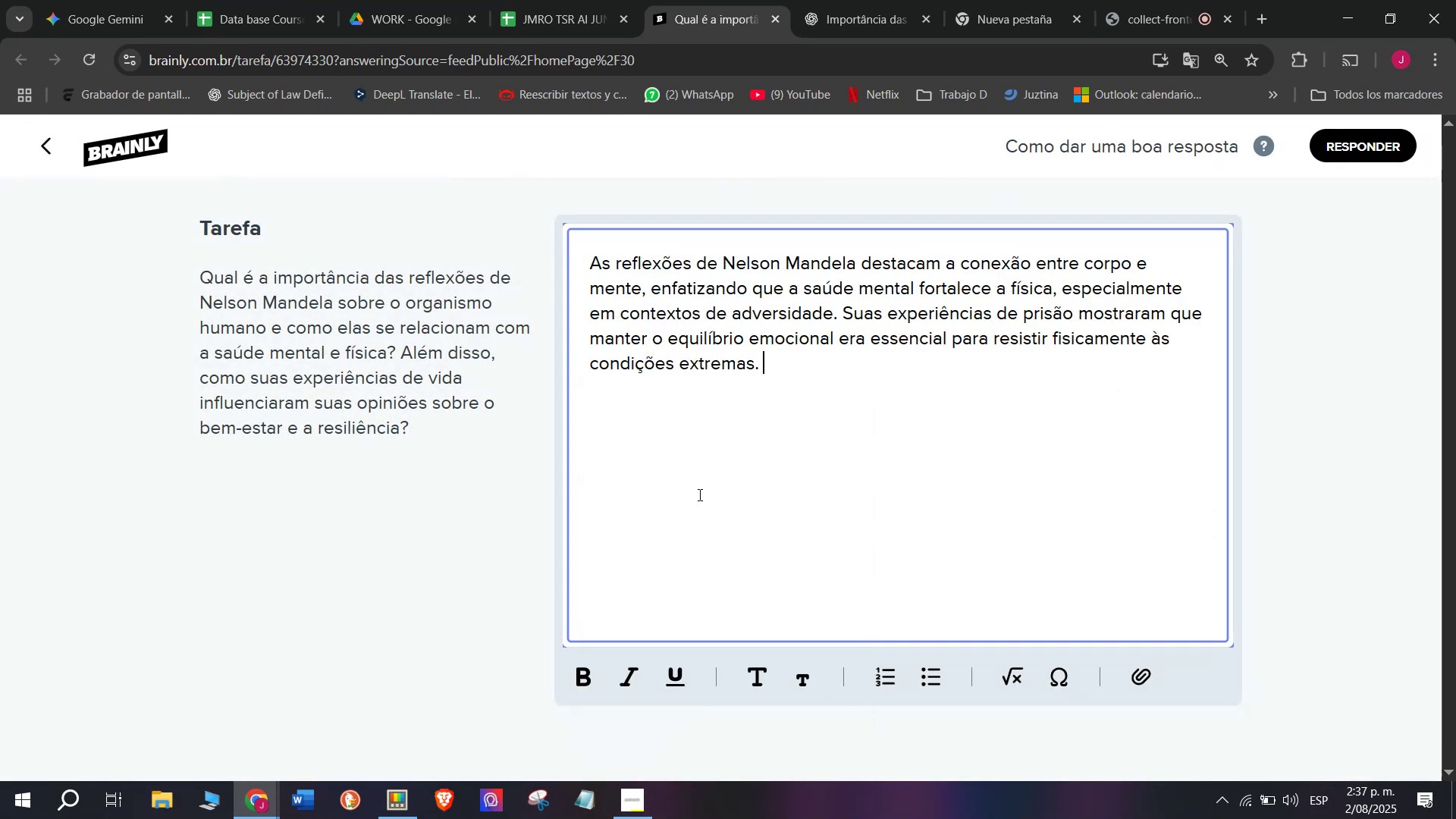 
key(Enter)
 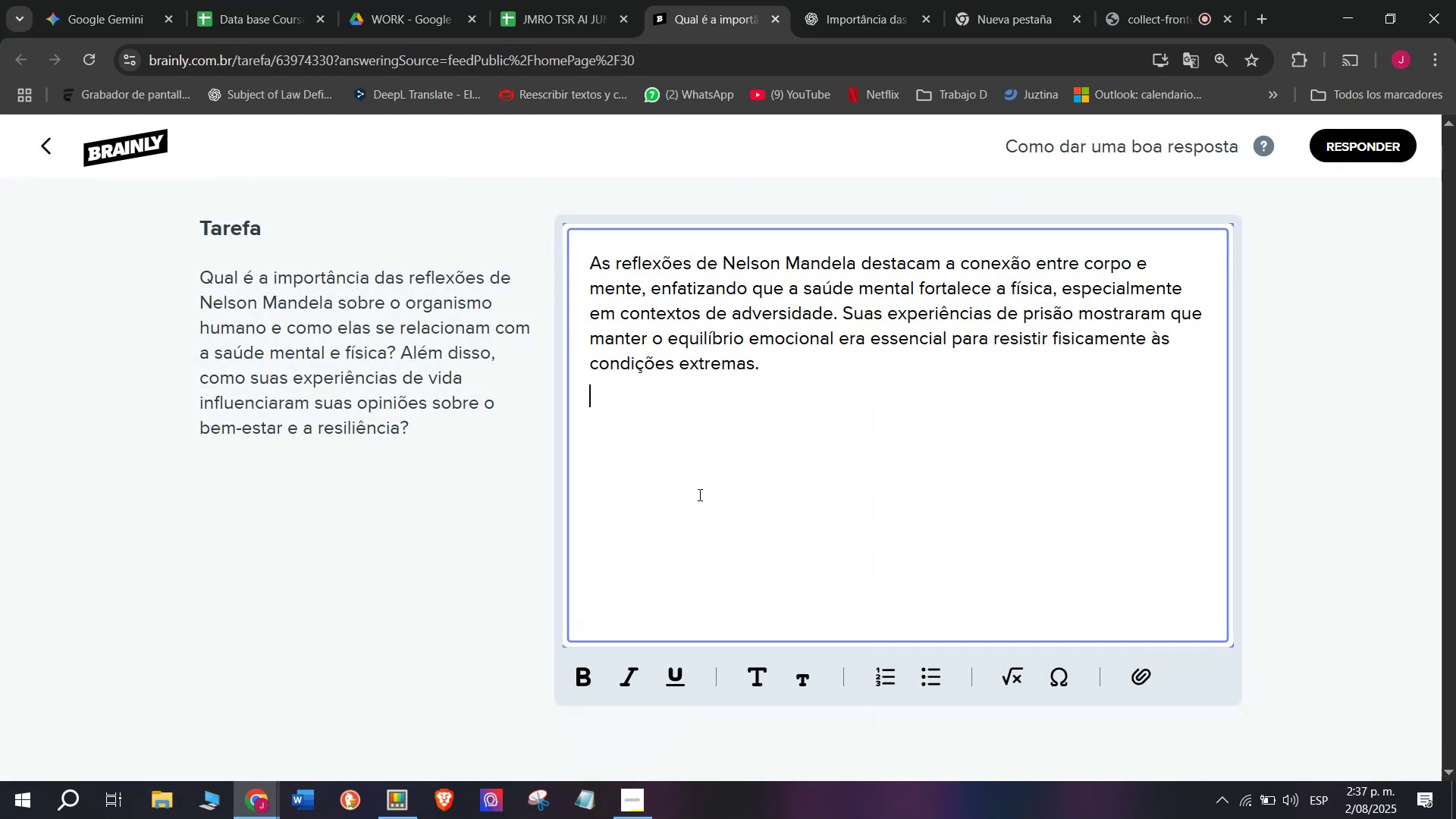 
key(Enter)
 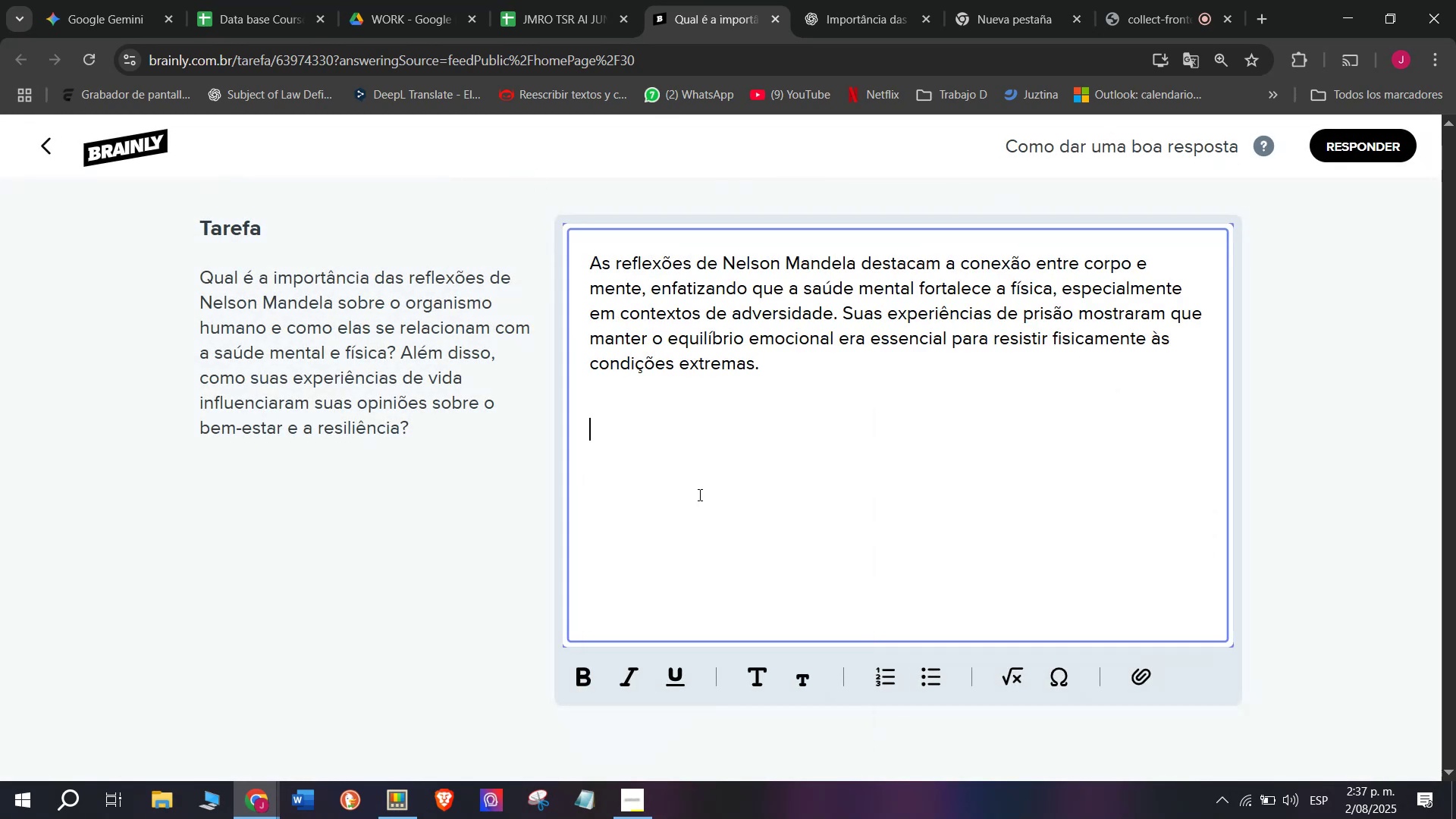 
key(Meta+MetaLeft)
 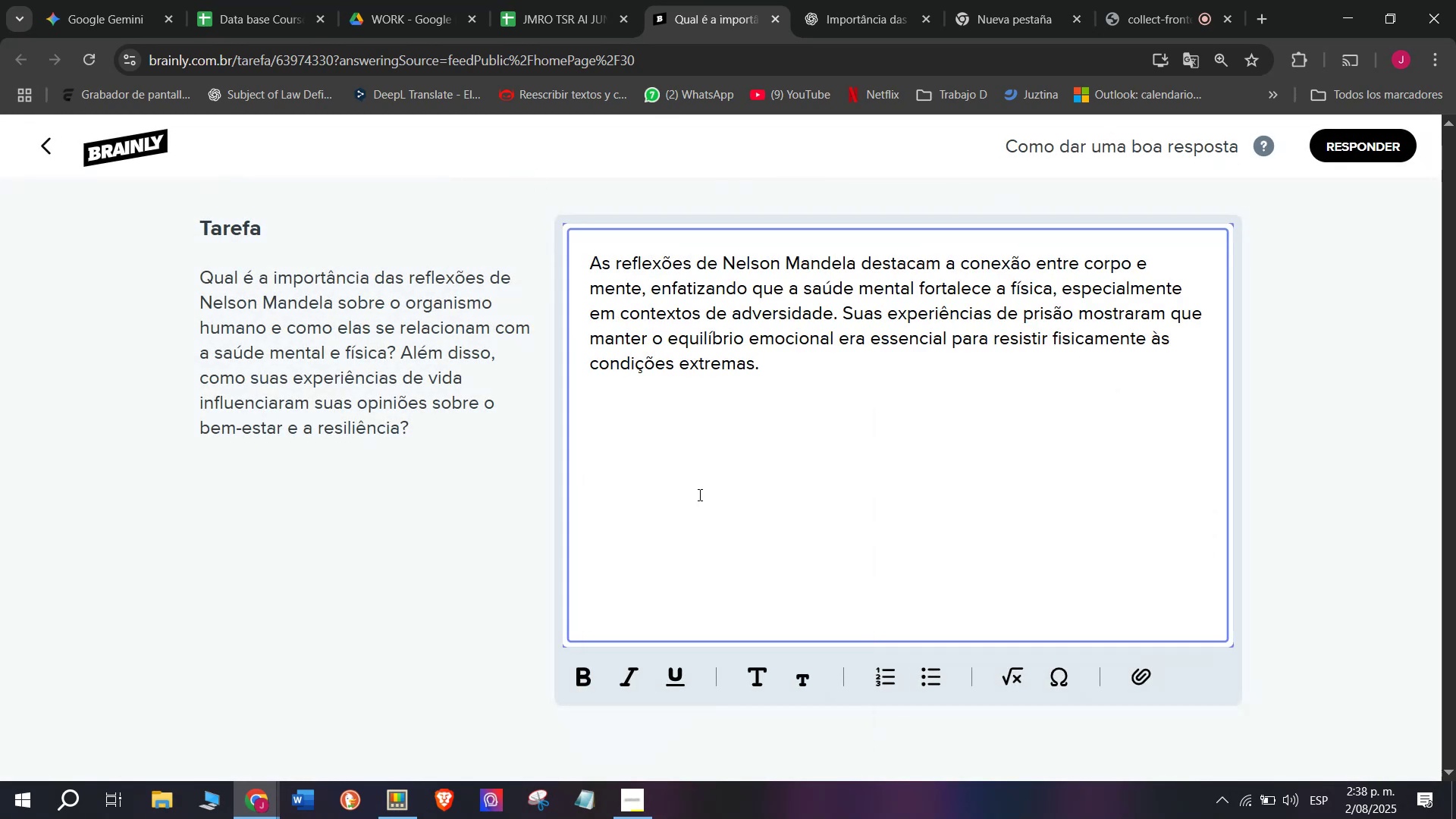 
key(Meta+V)
 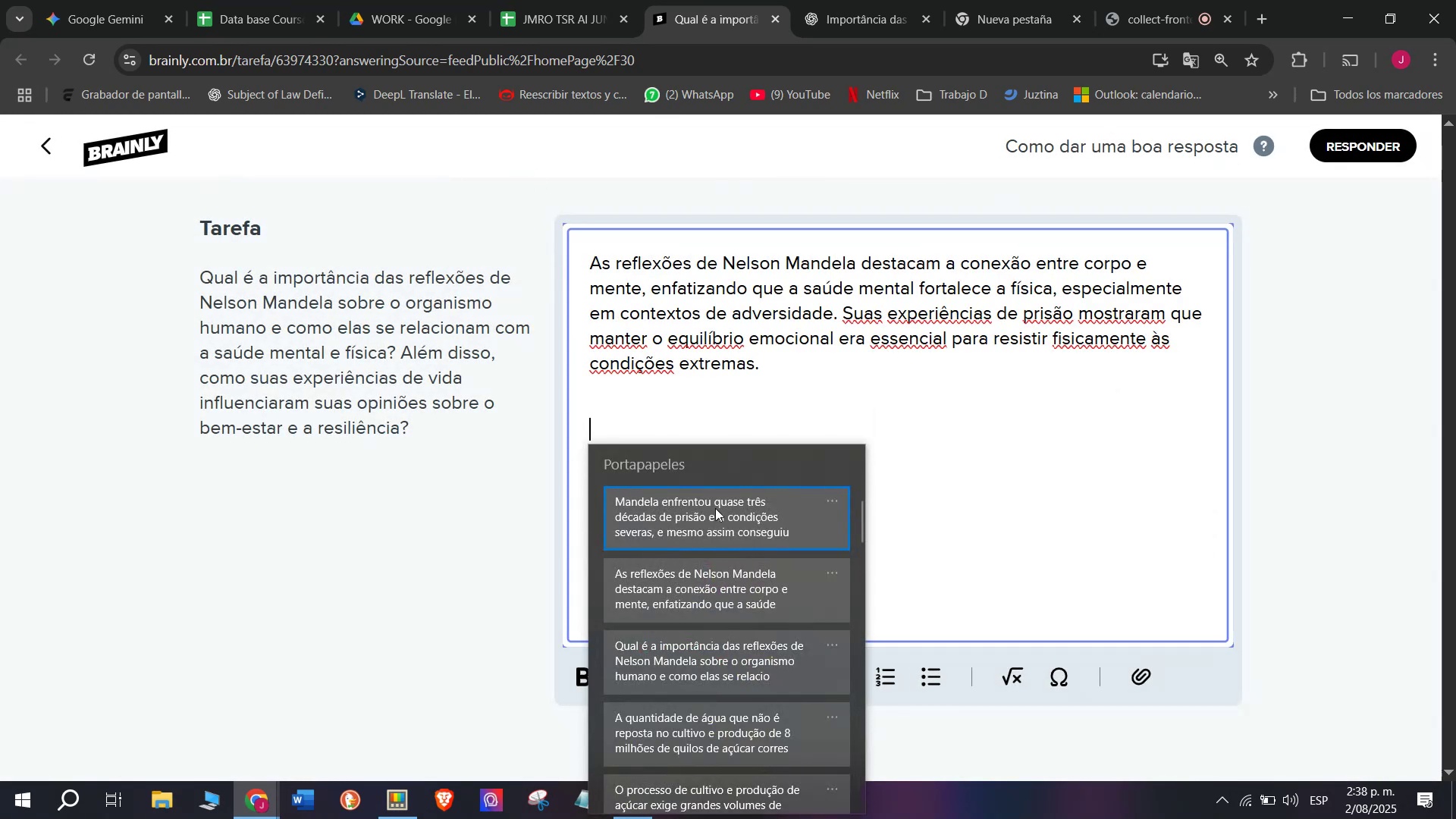 
key(Control+ControlLeft)
 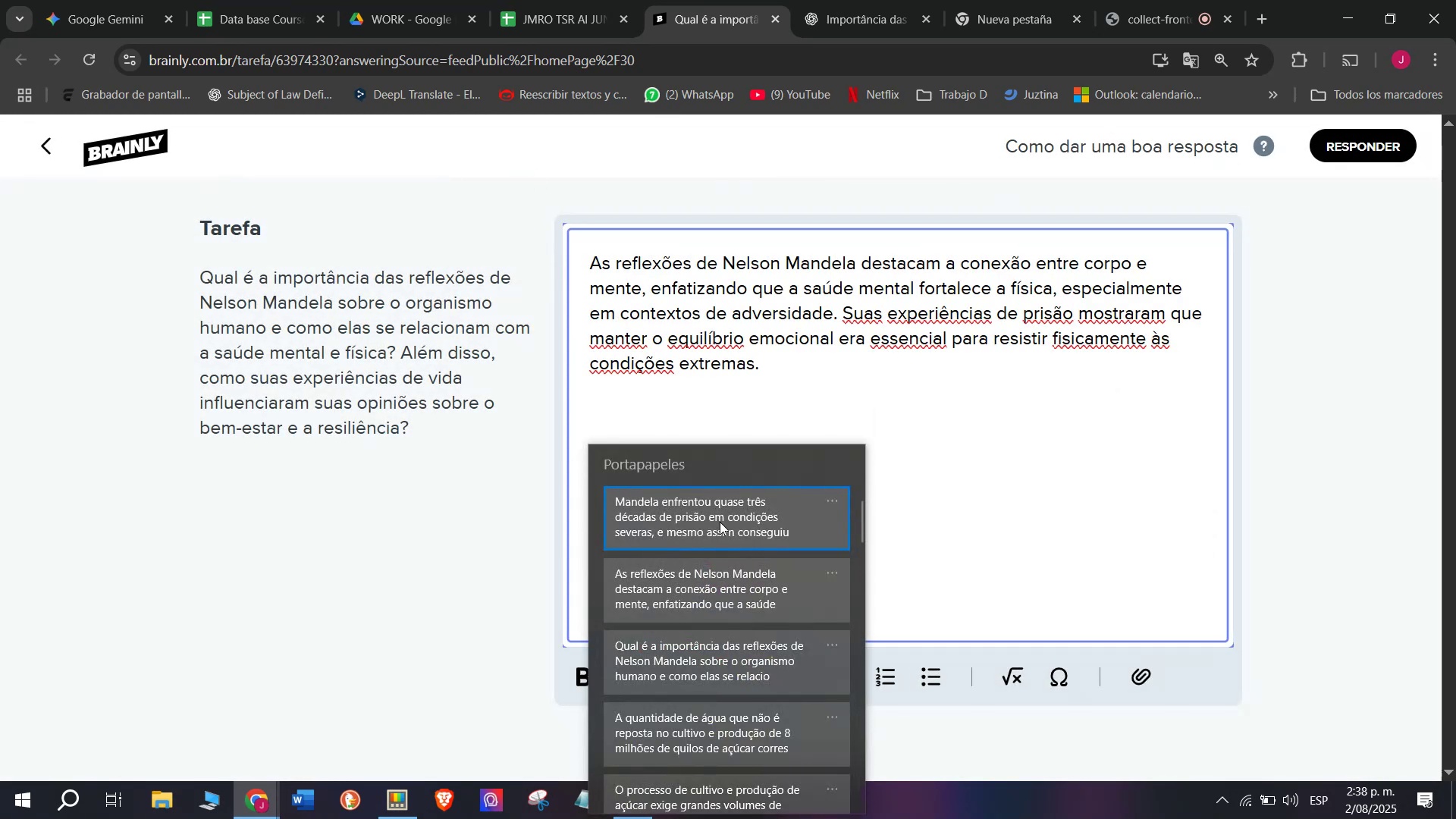 
key(Control+V)
 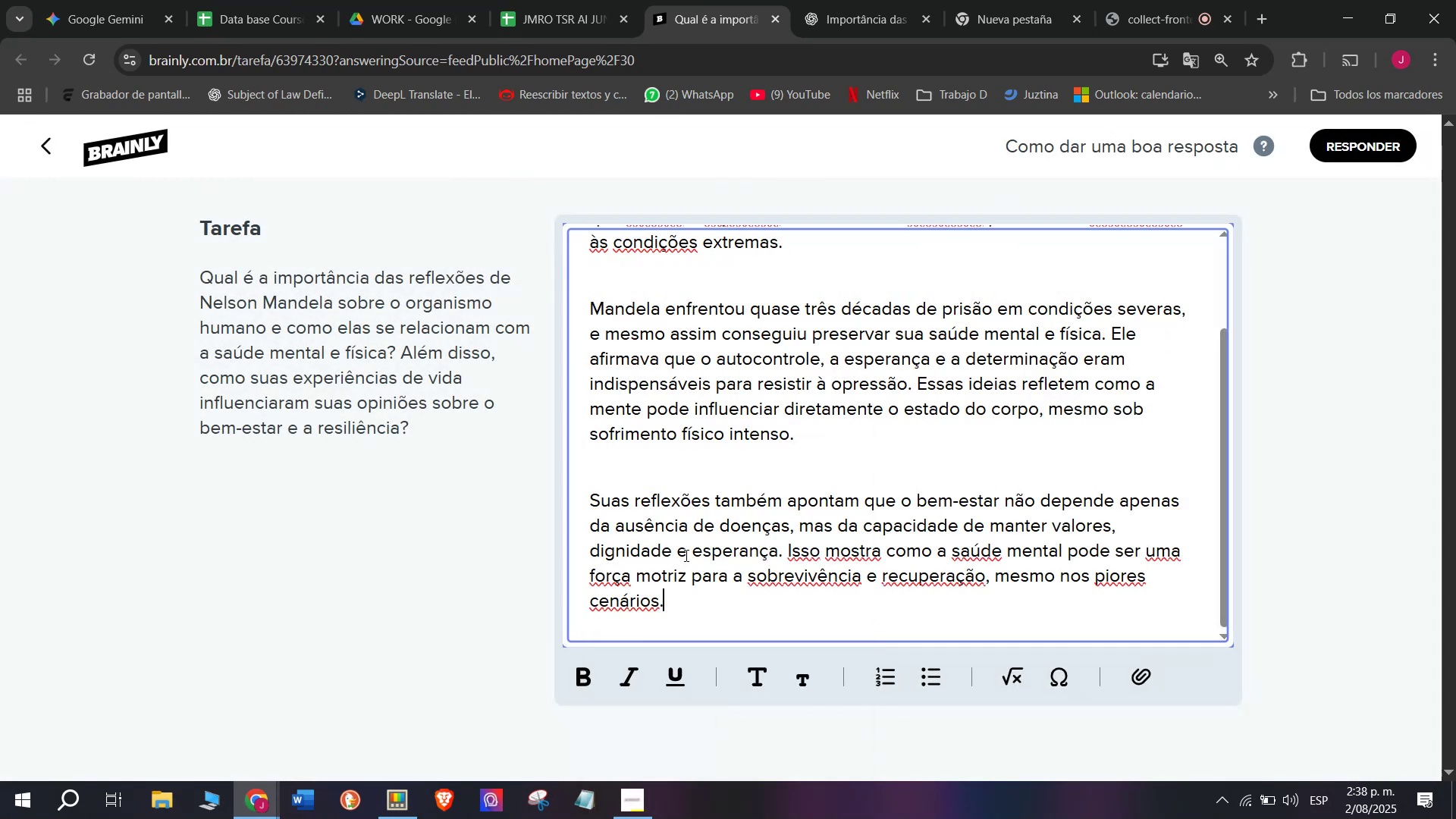 
left_click_drag(start_coordinate=[689, 610], to_coordinate=[411, 114])
 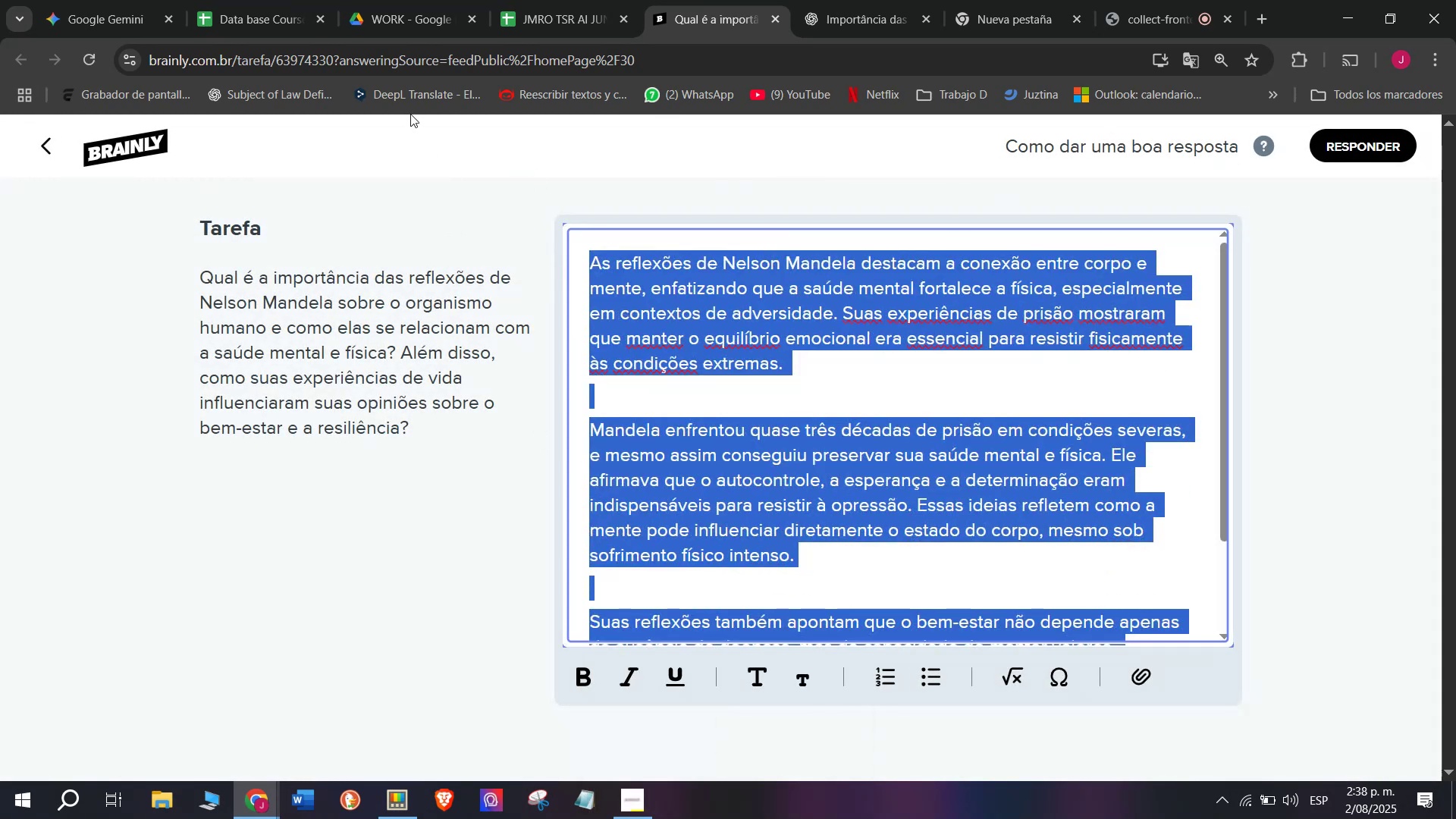 
key(Control+C)
 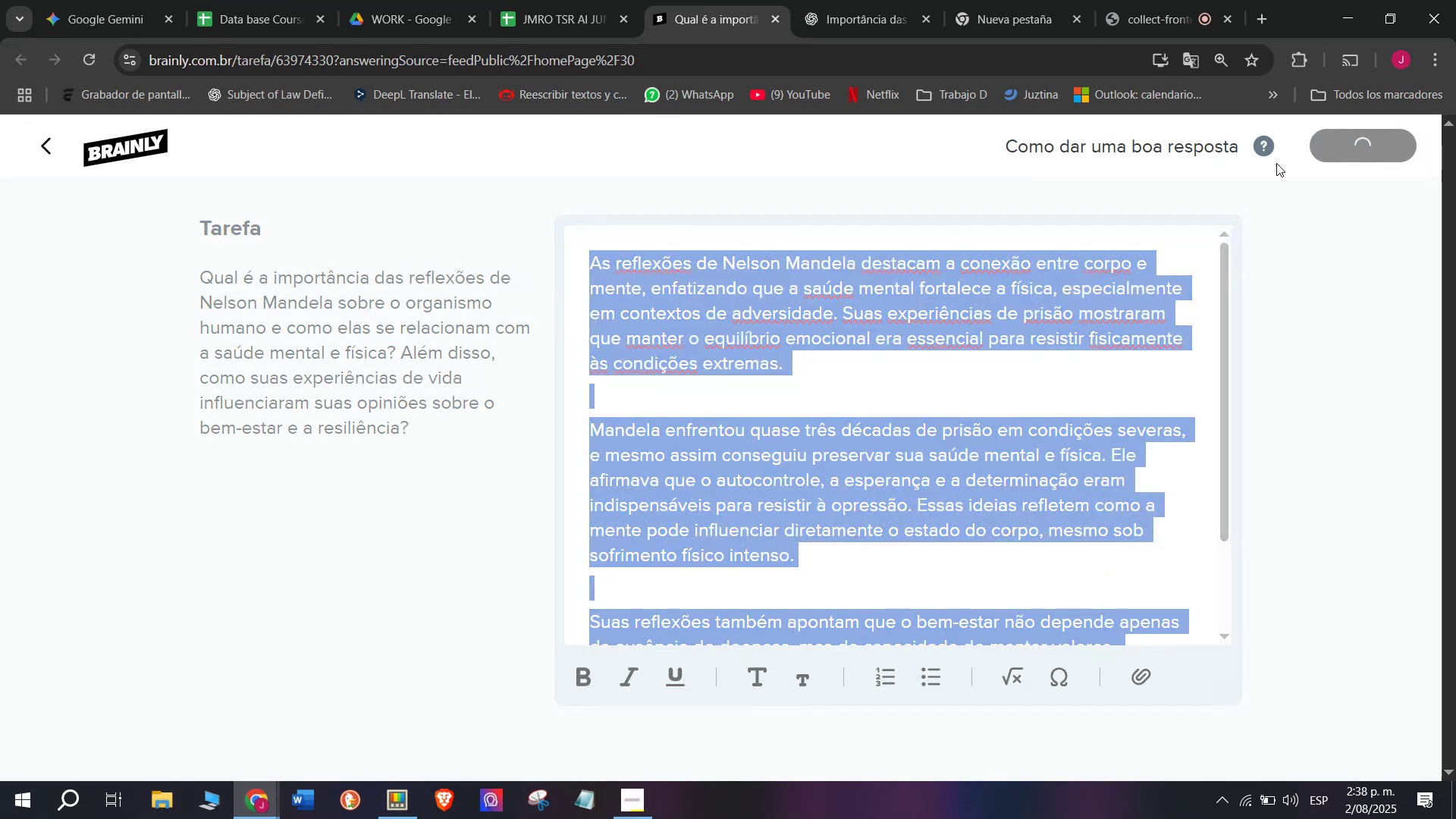 
left_click([531, 0])
 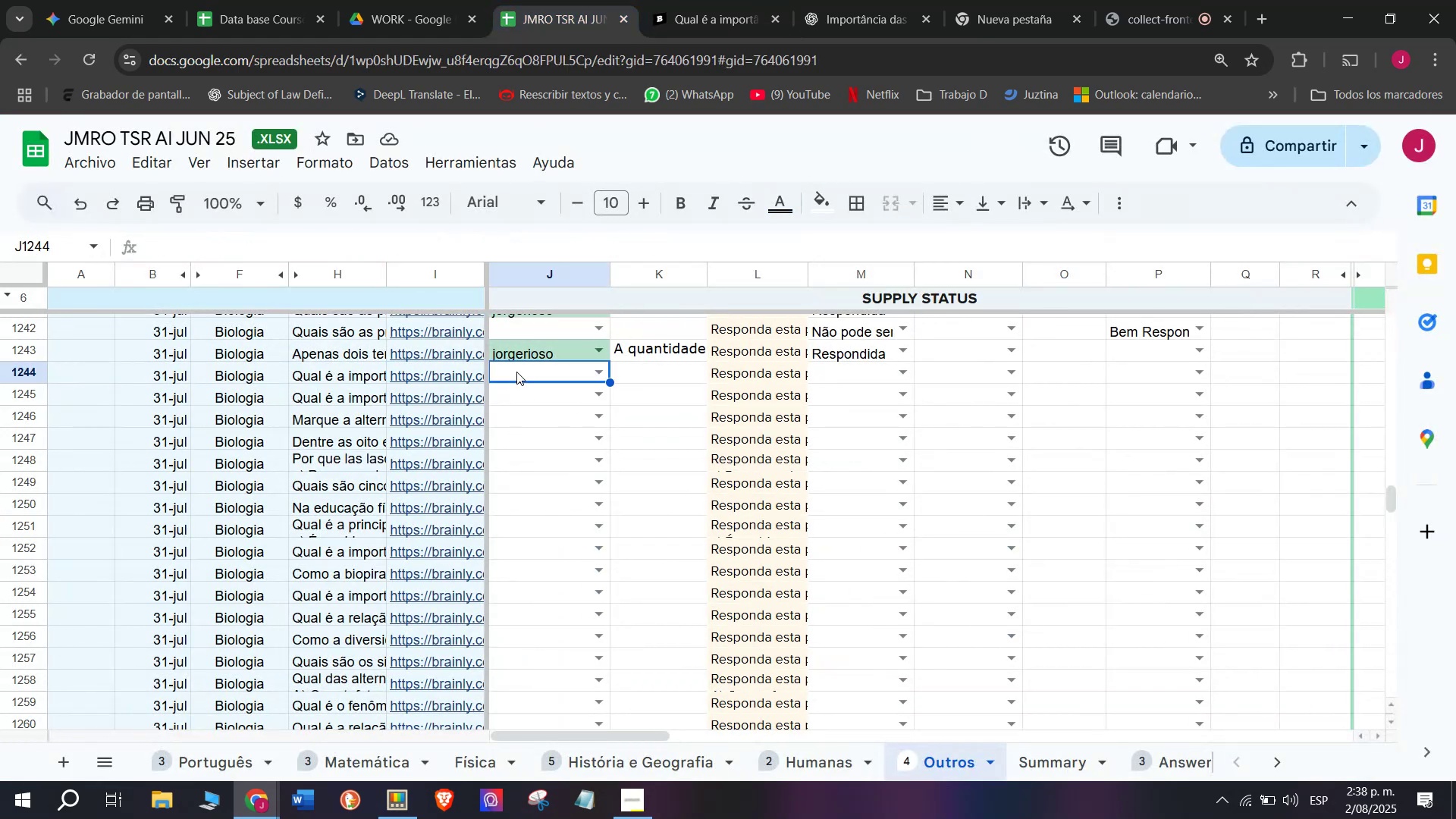 
key(J)
 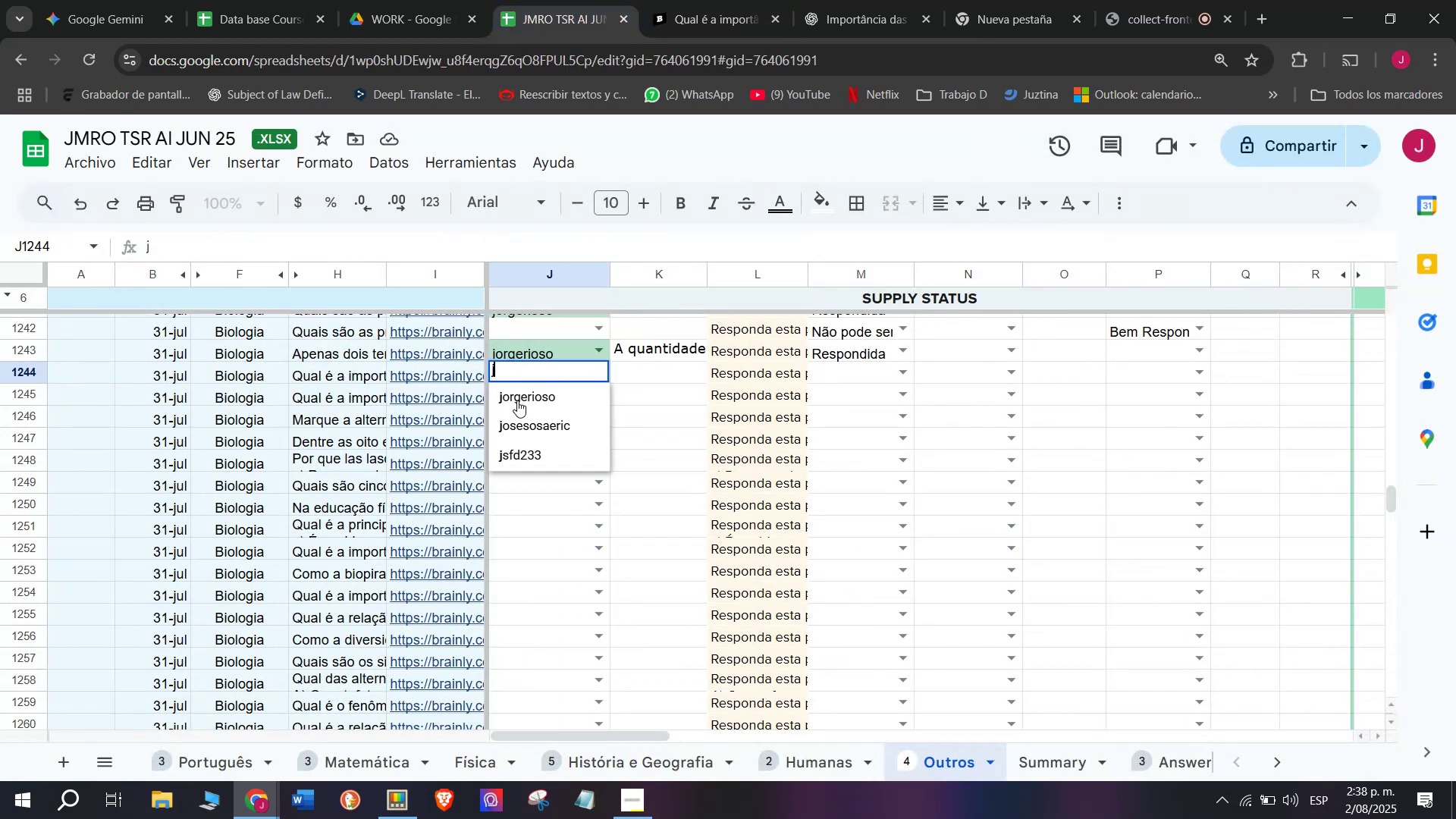 
left_click([517, 400])
 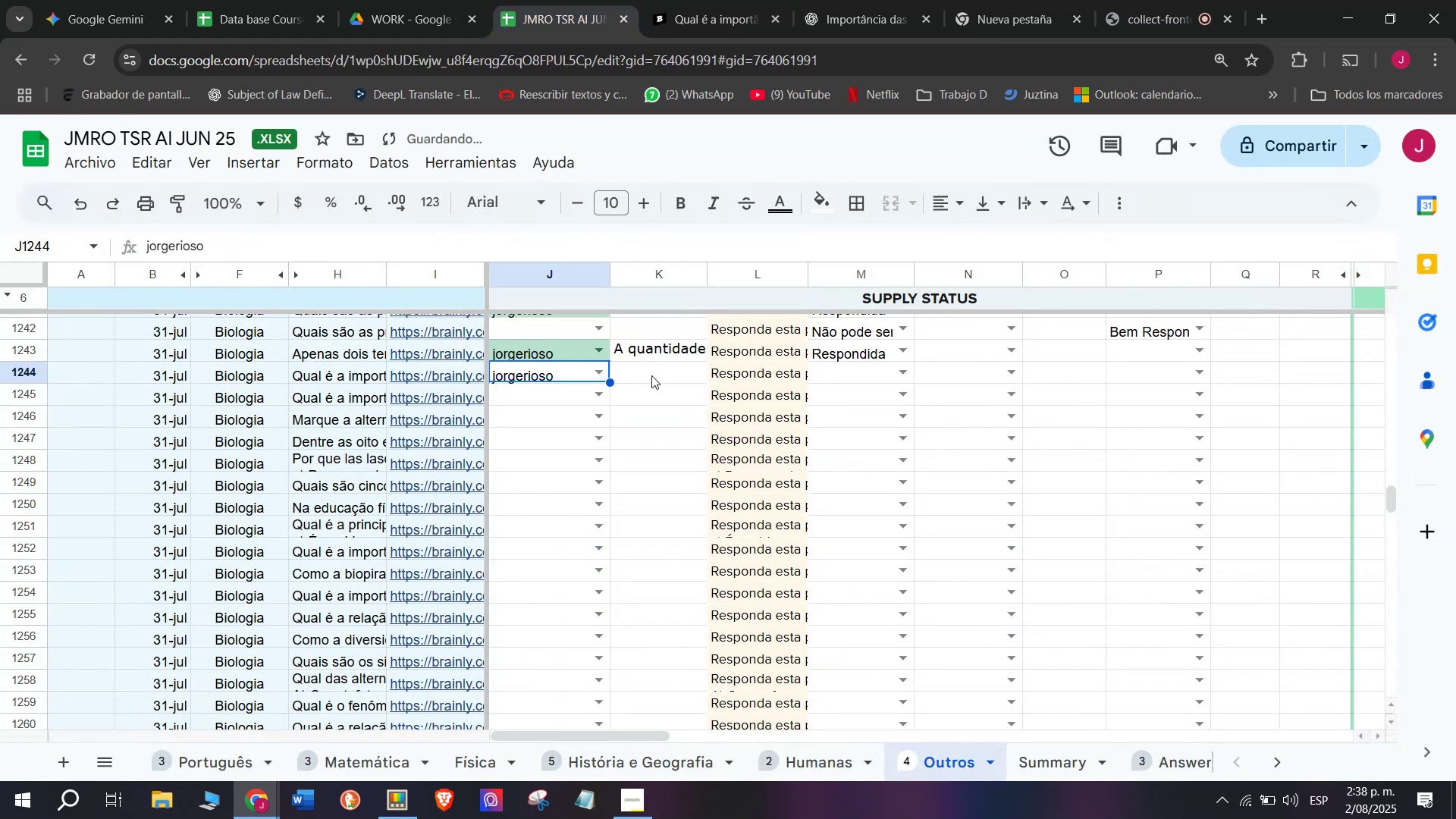 
double_click([651, 375])
 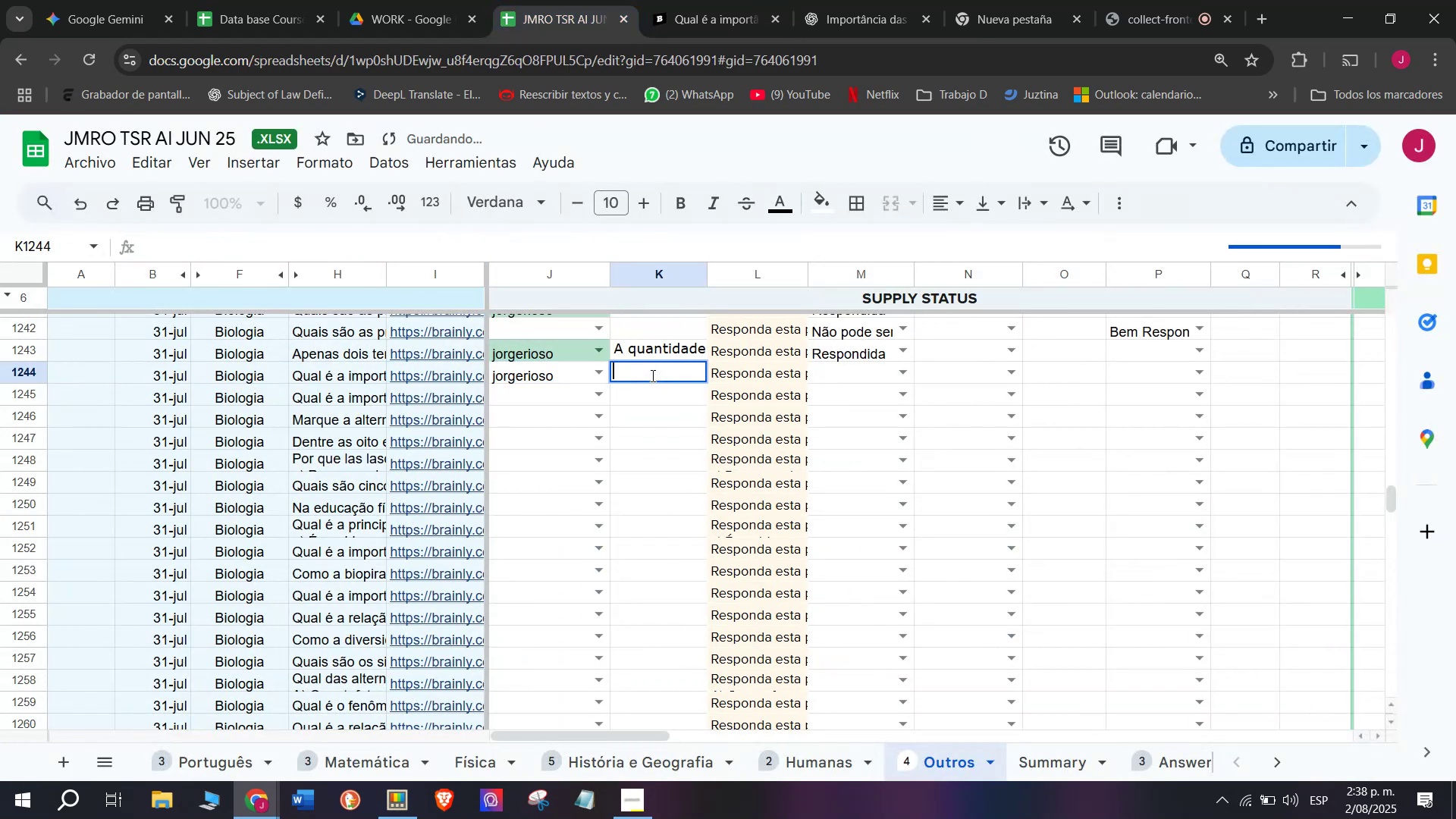 
key(Meta+MetaLeft)
 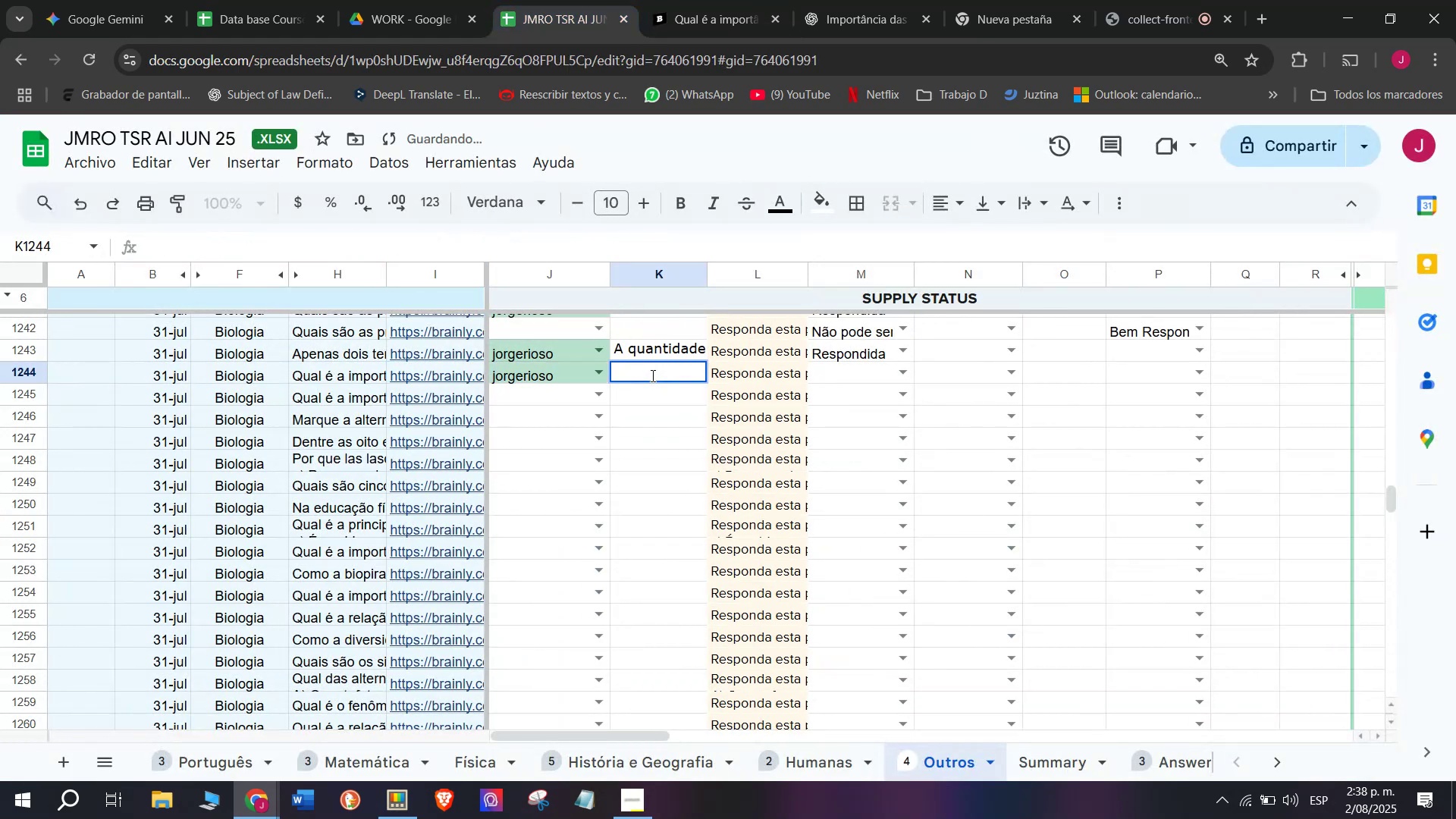 
key(Meta+V)
 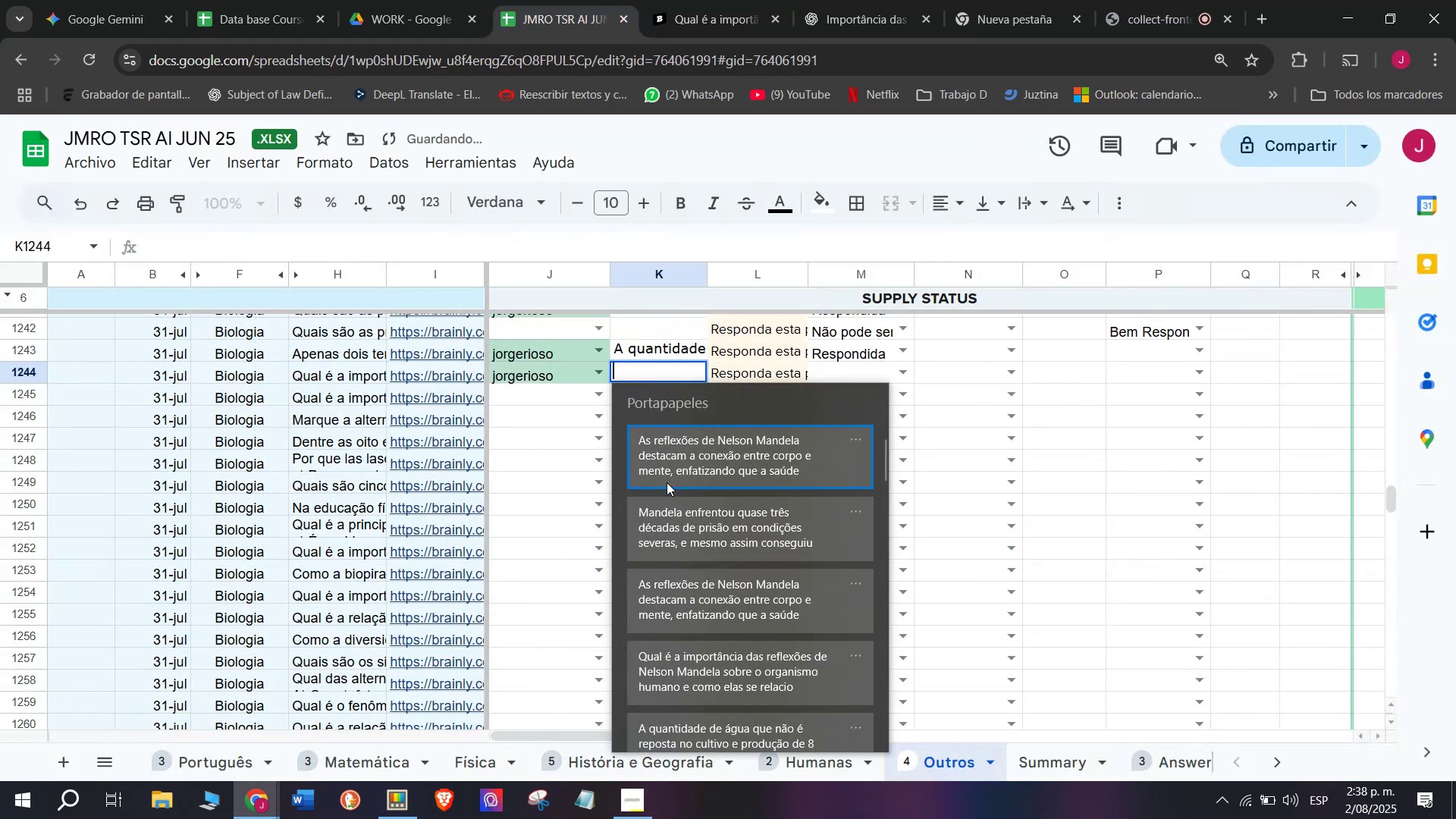 
left_click([670, 512])
 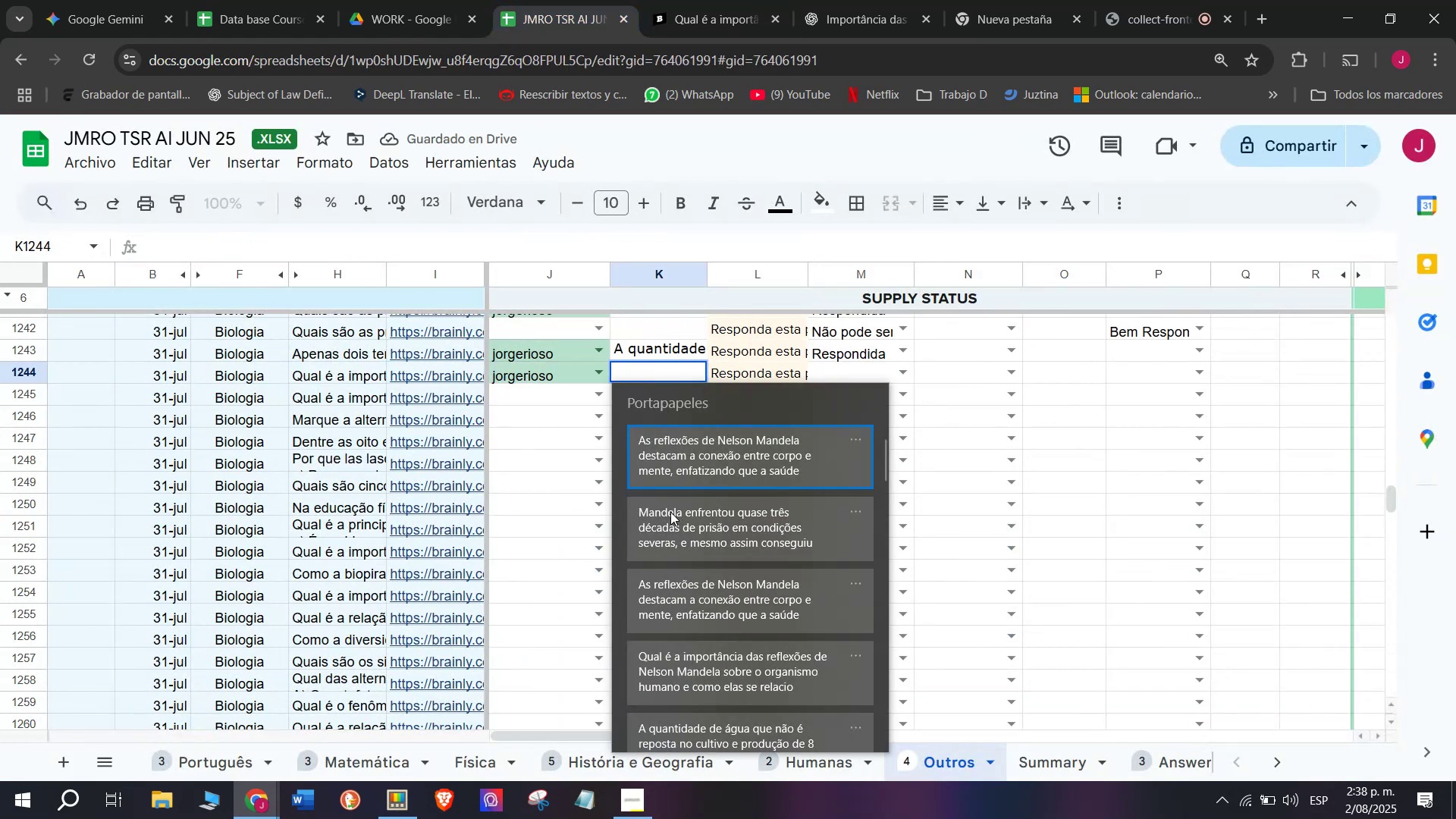 
key(Control+ControlLeft)
 